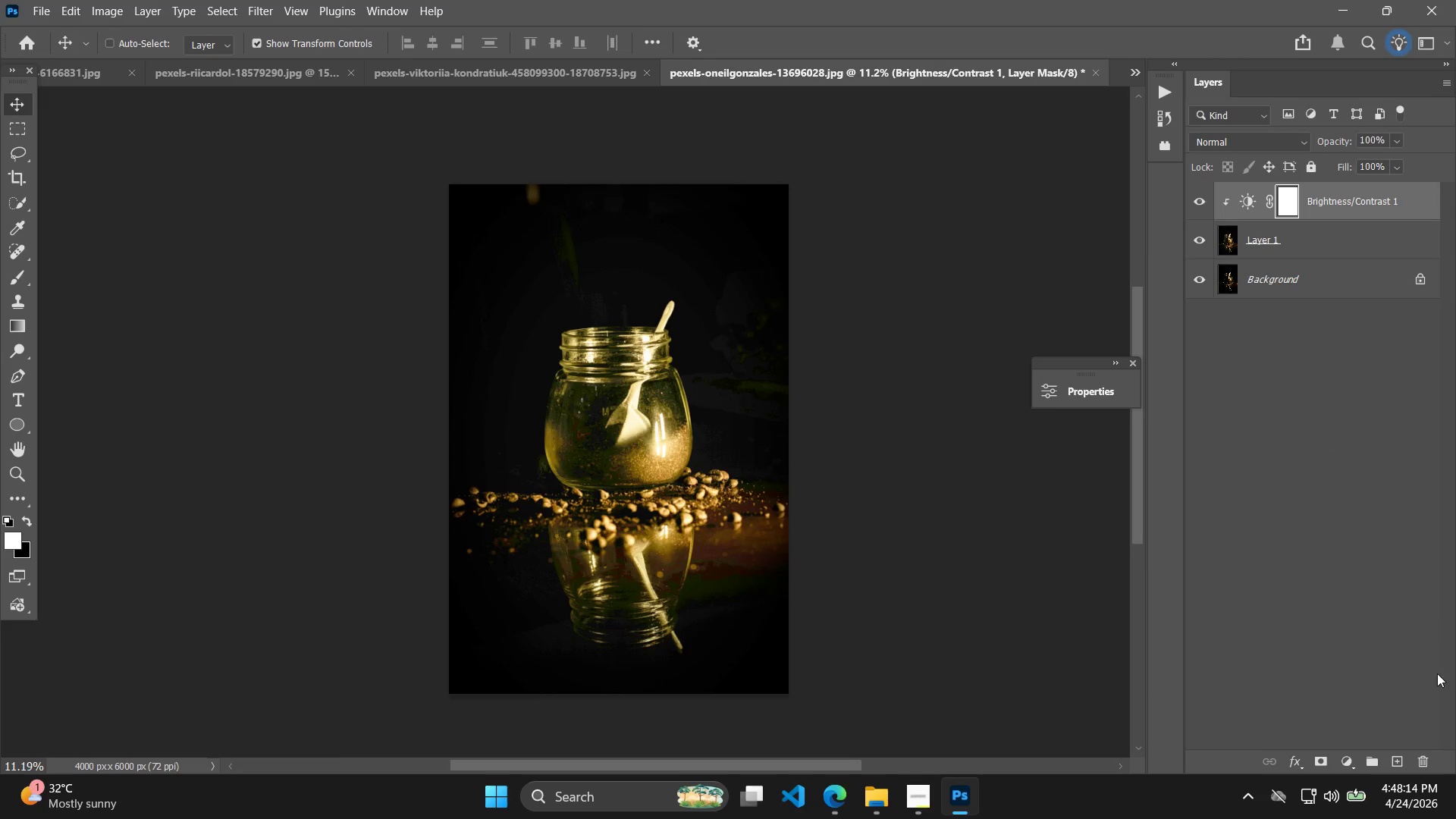 
left_click([1411, 762])
 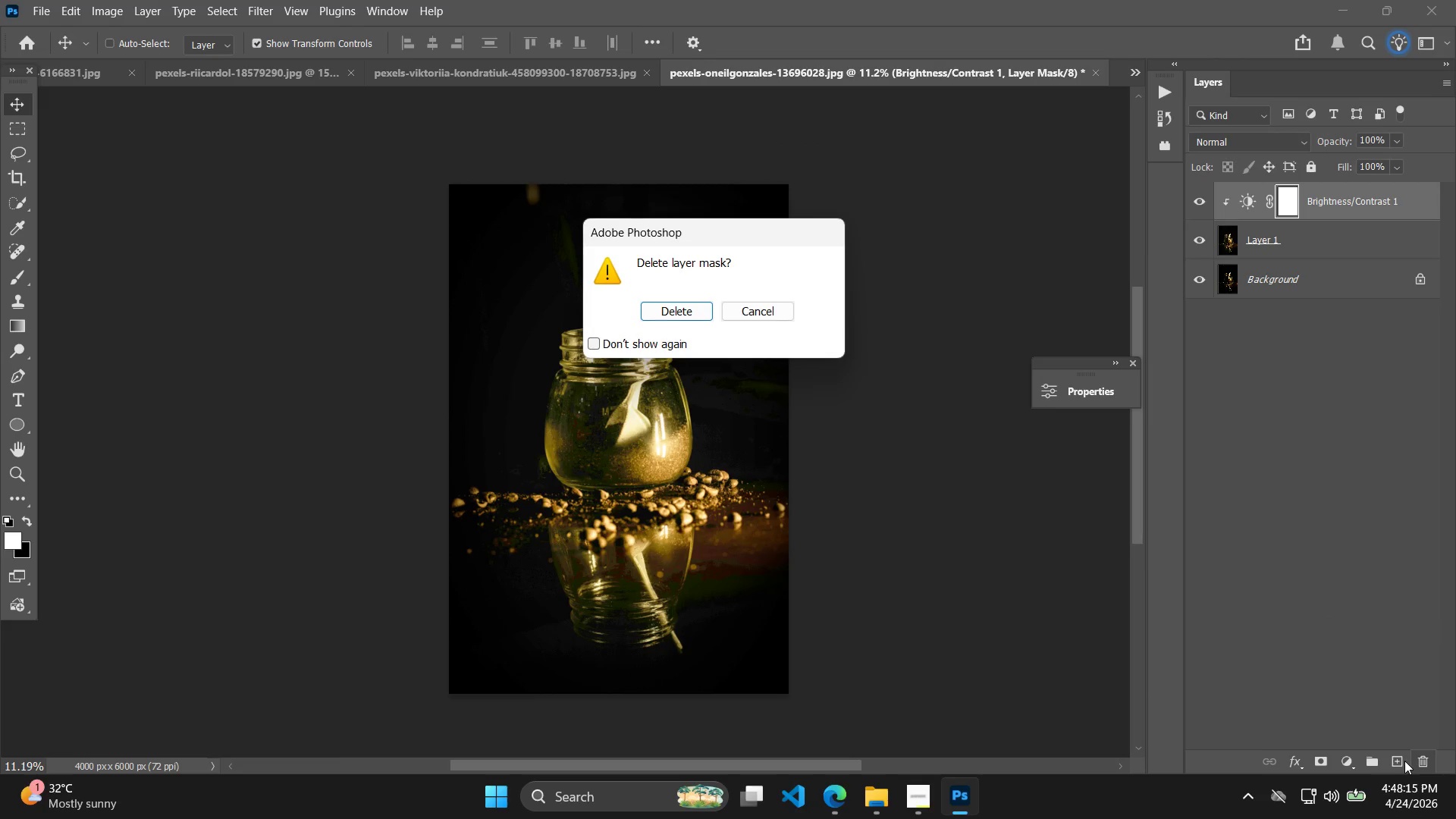 
key(Control+Z)
 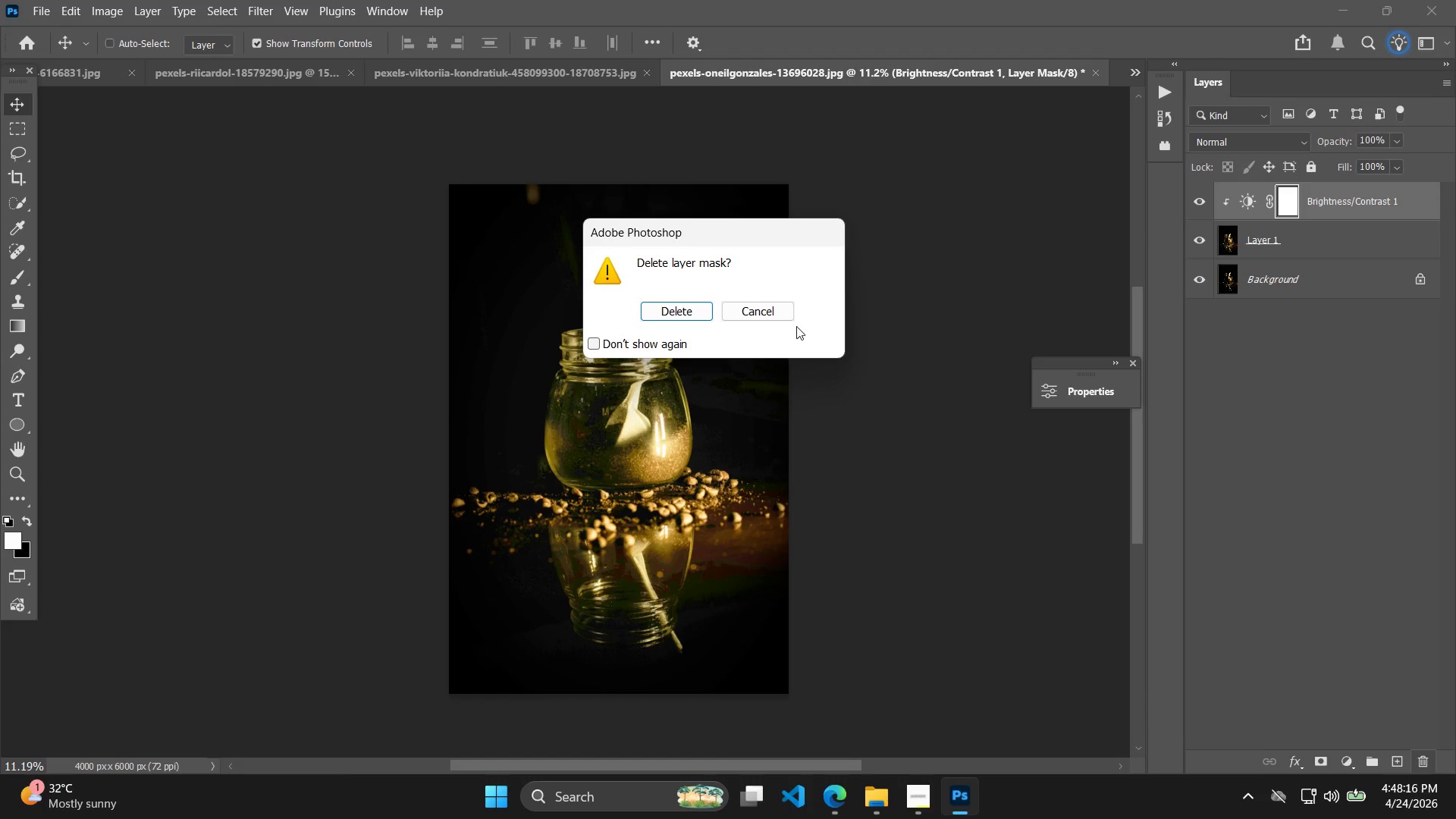 
left_click_drag(start_coordinate=[774, 292], to_coordinate=[773, 303])
 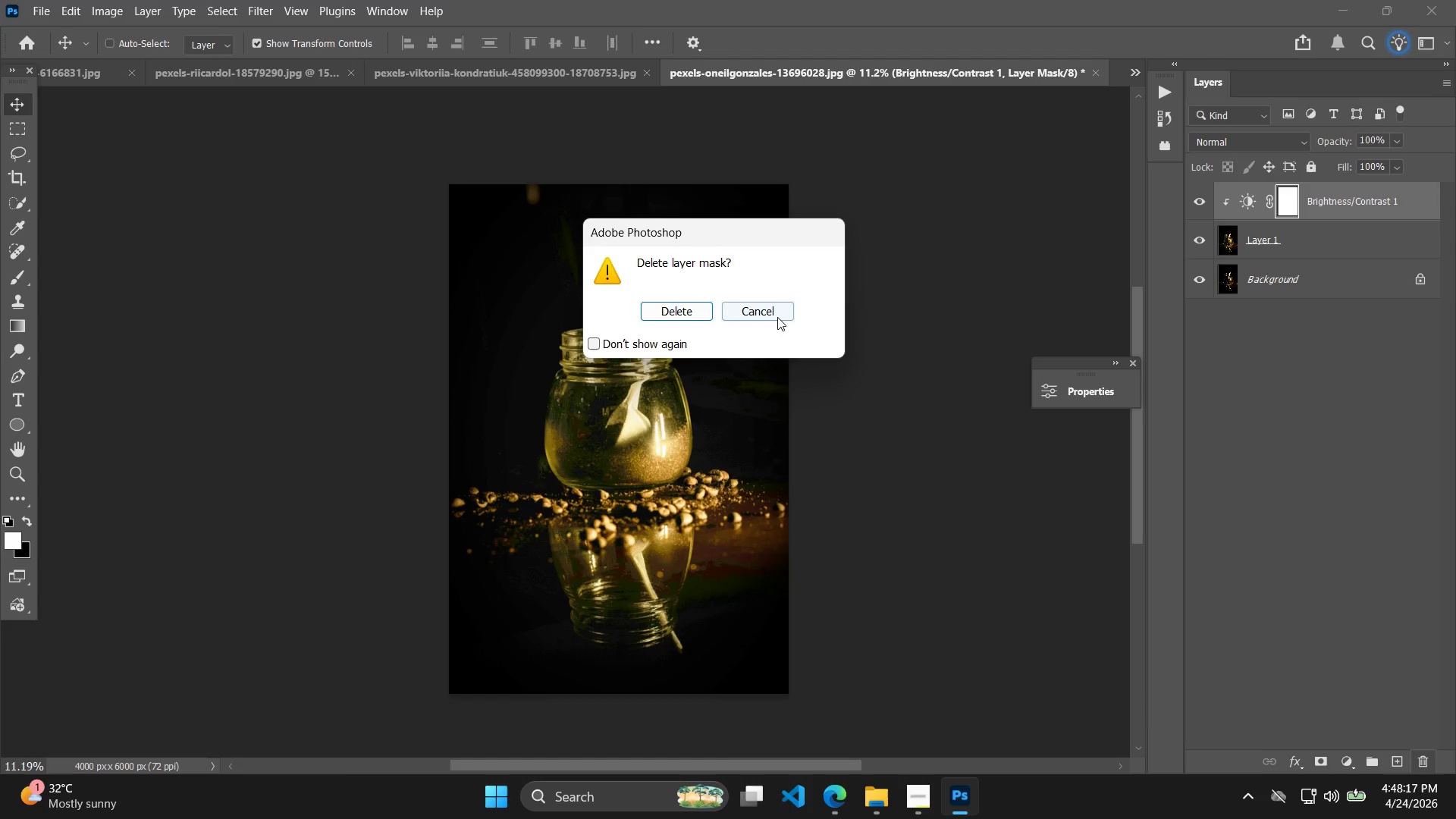 
double_click([775, 318])
 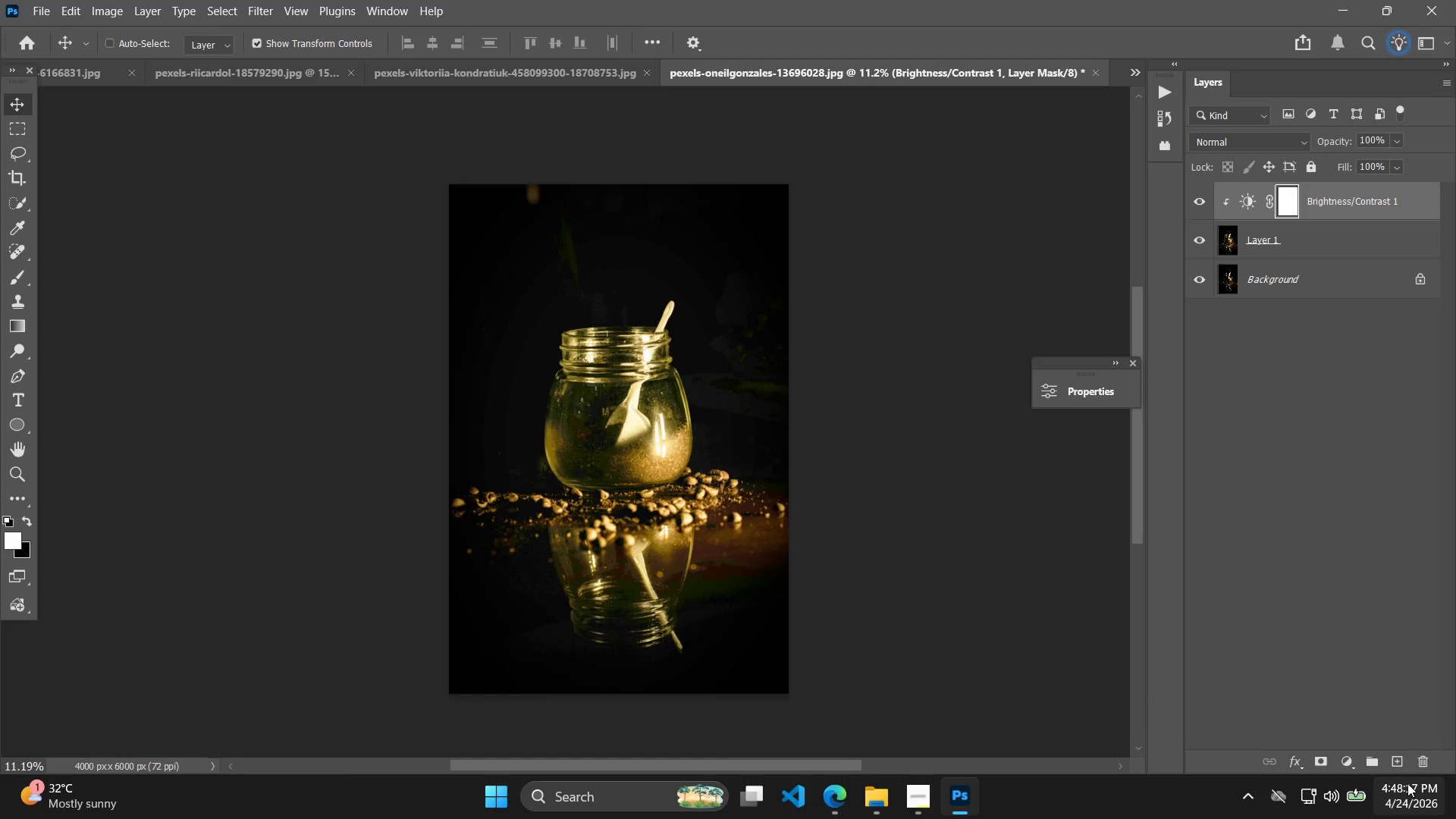 
left_click([1404, 767])
 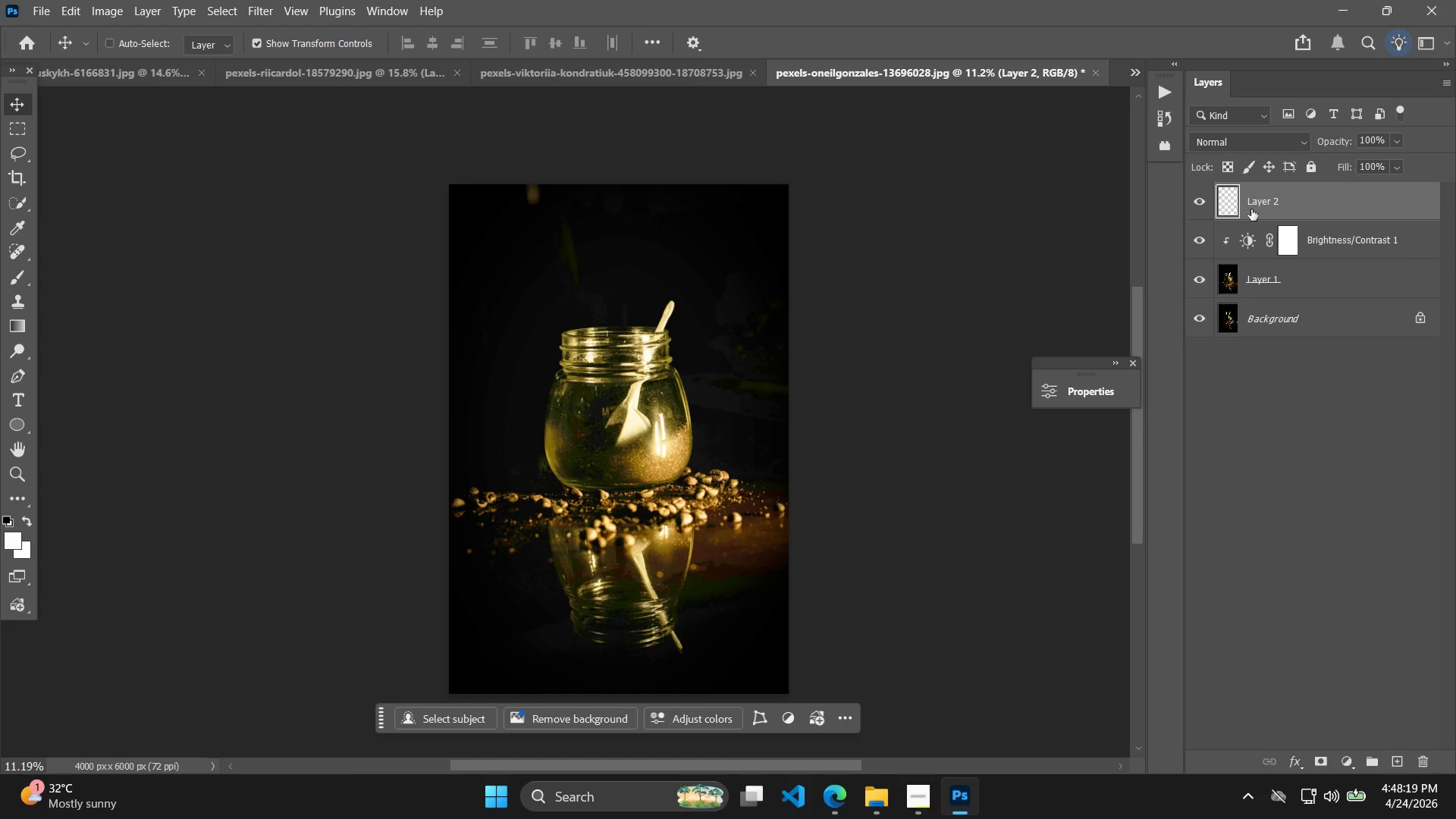 
key(Alt+Control+G)
 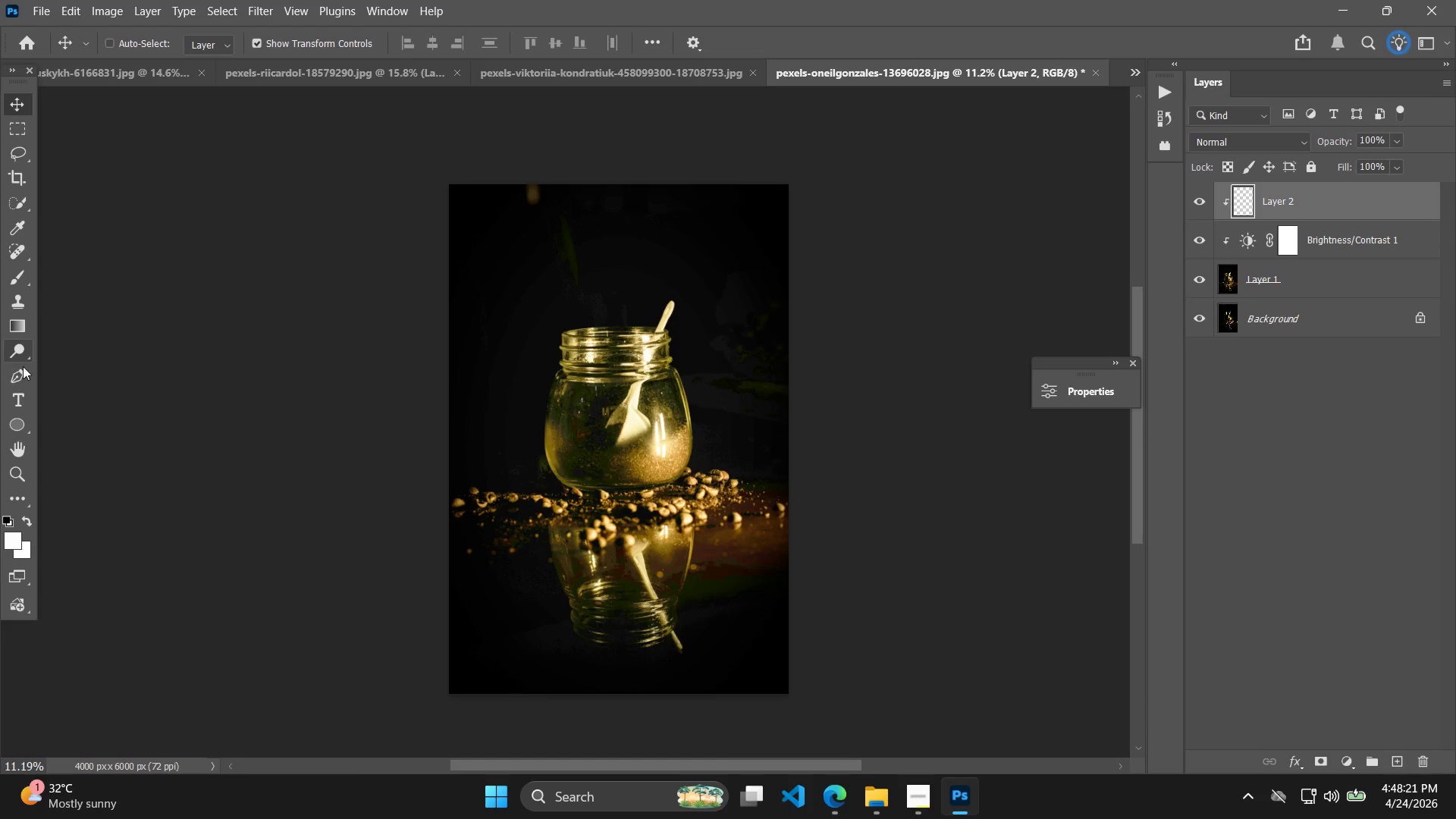 
key(B)
 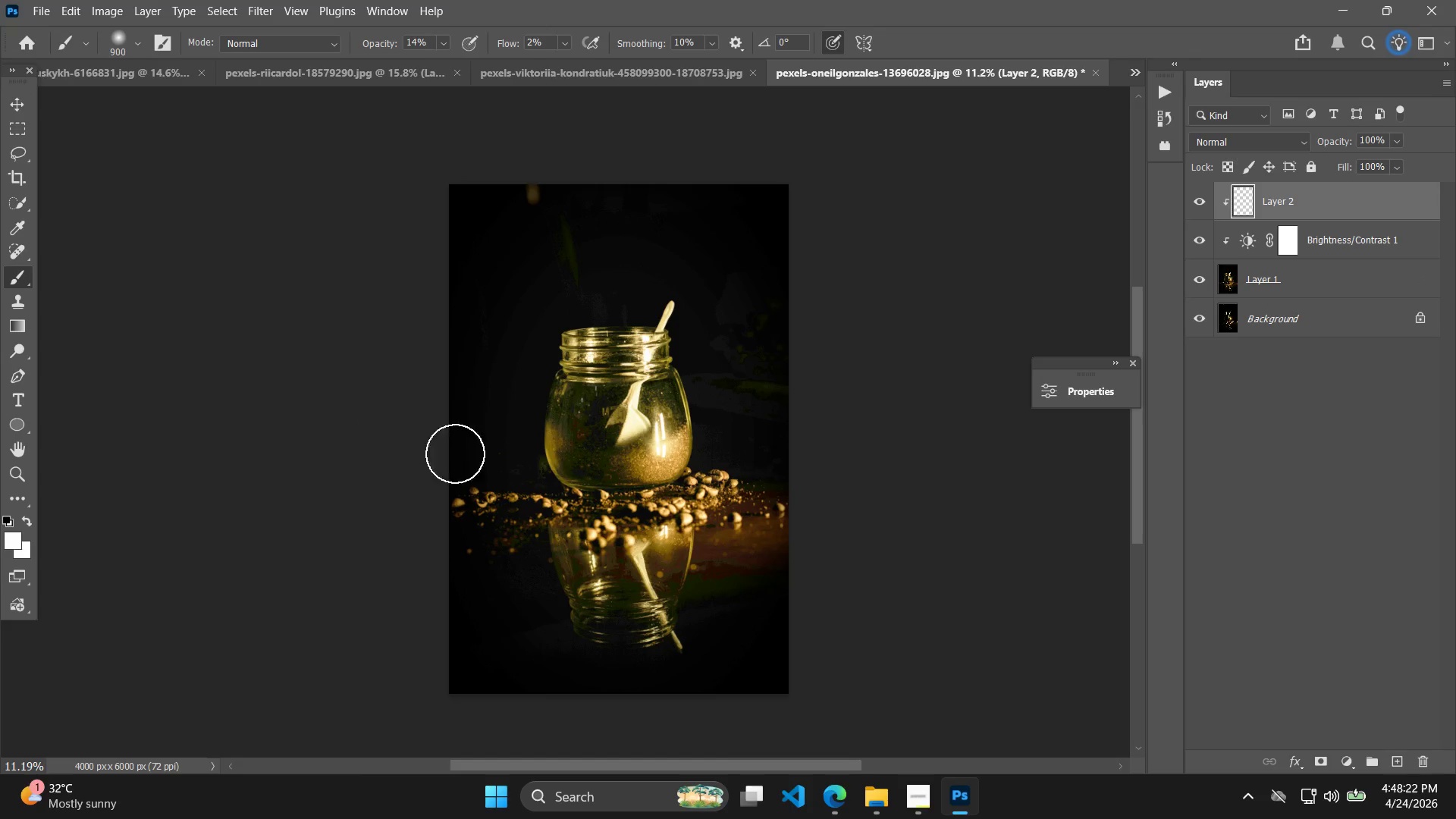 
key(Alt+Space)
 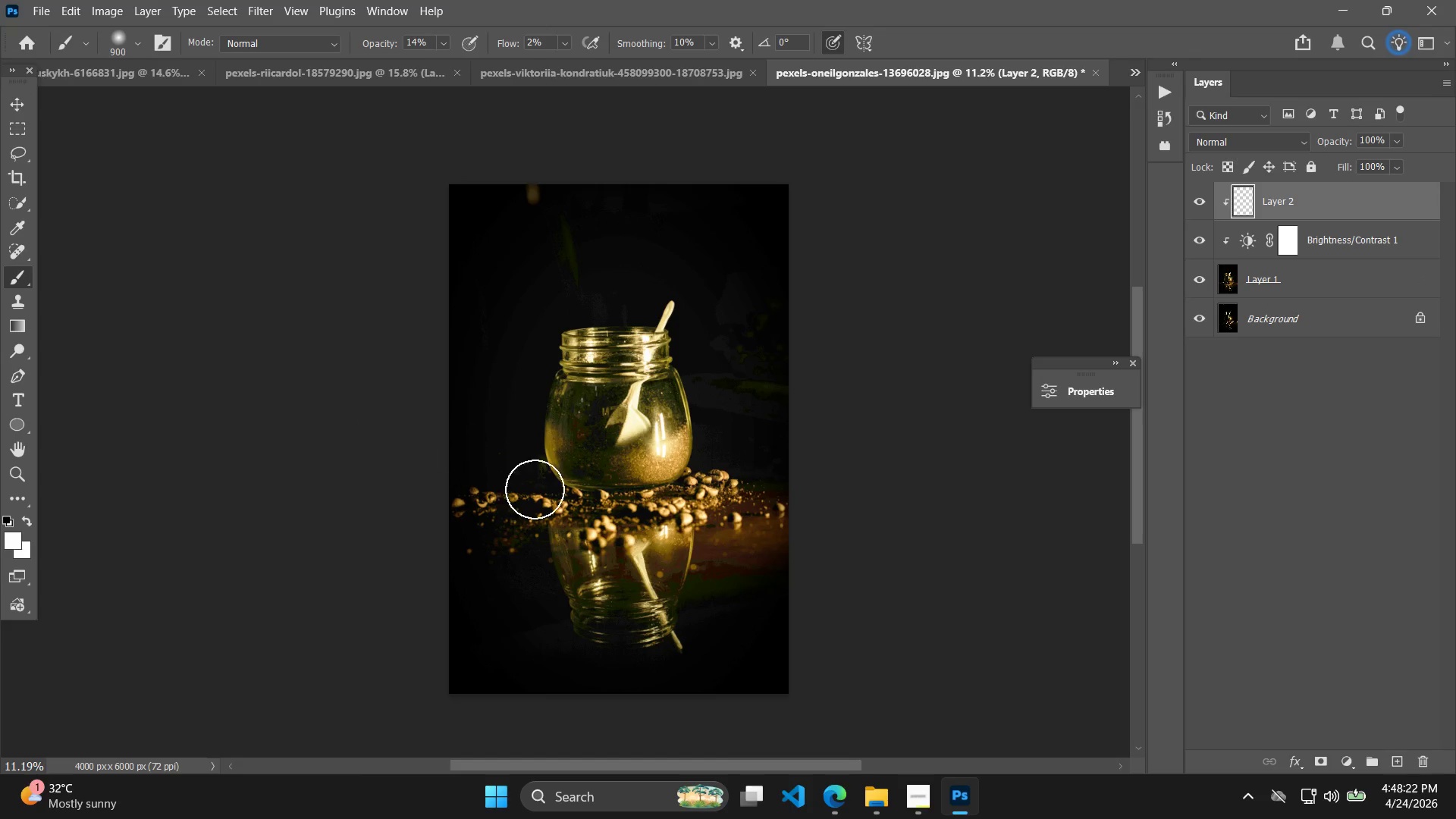 
scroll: coordinate [508, 492], scroll_direction: up, amount: 4.0
 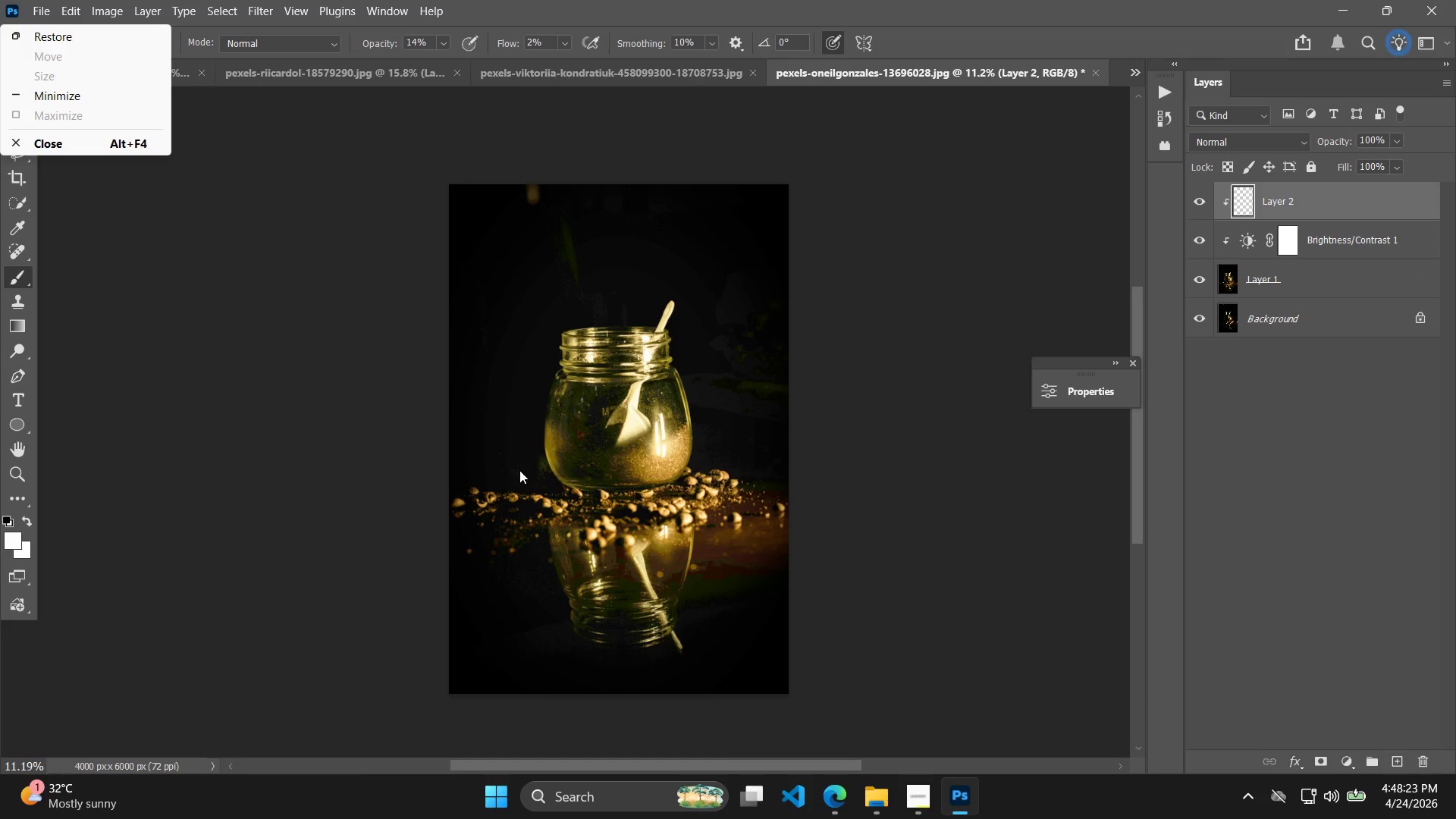 
key(Escape)
 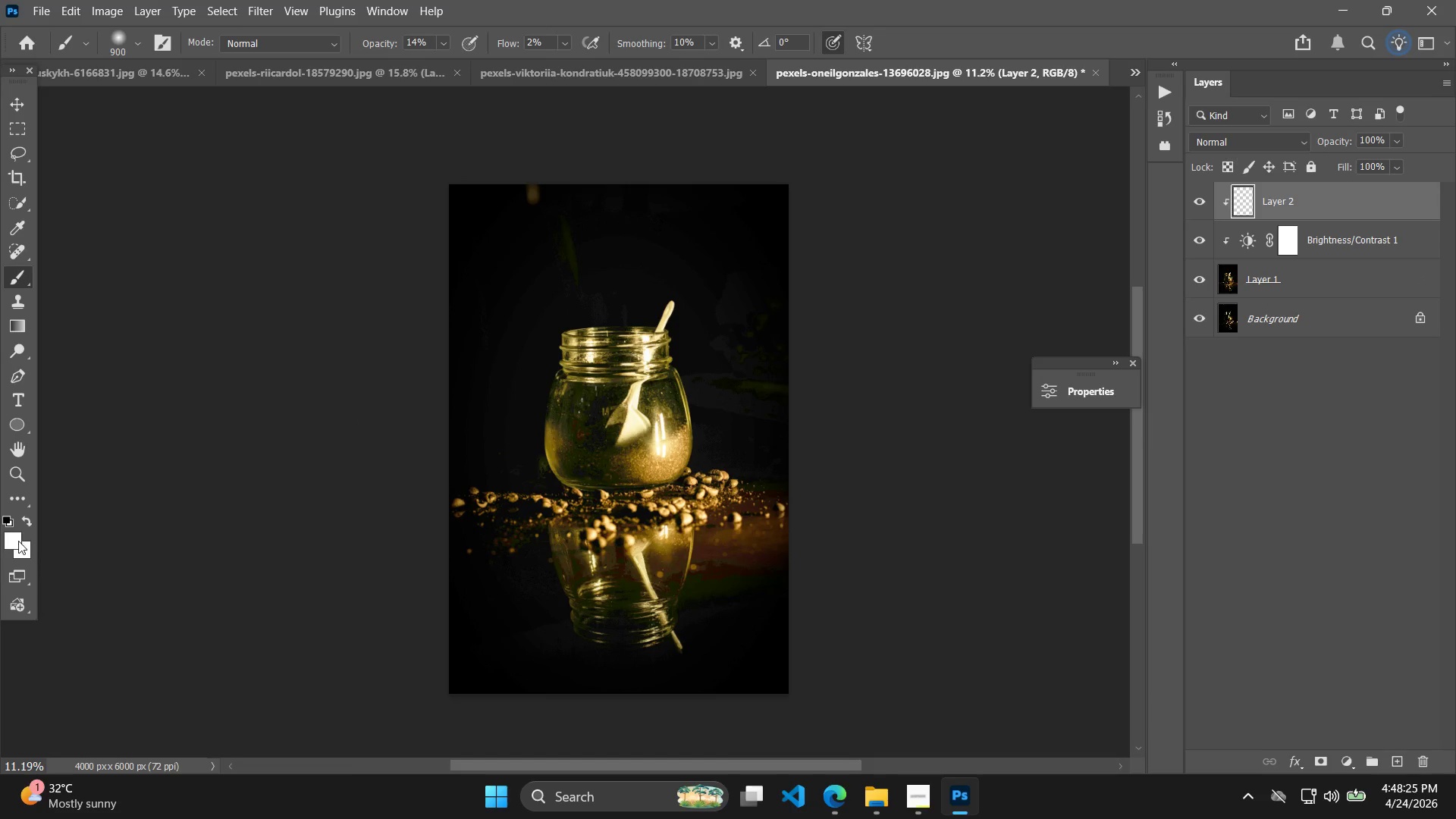 
left_click_drag(start_coordinate=[124, 532], to_coordinate=[72, 786])
 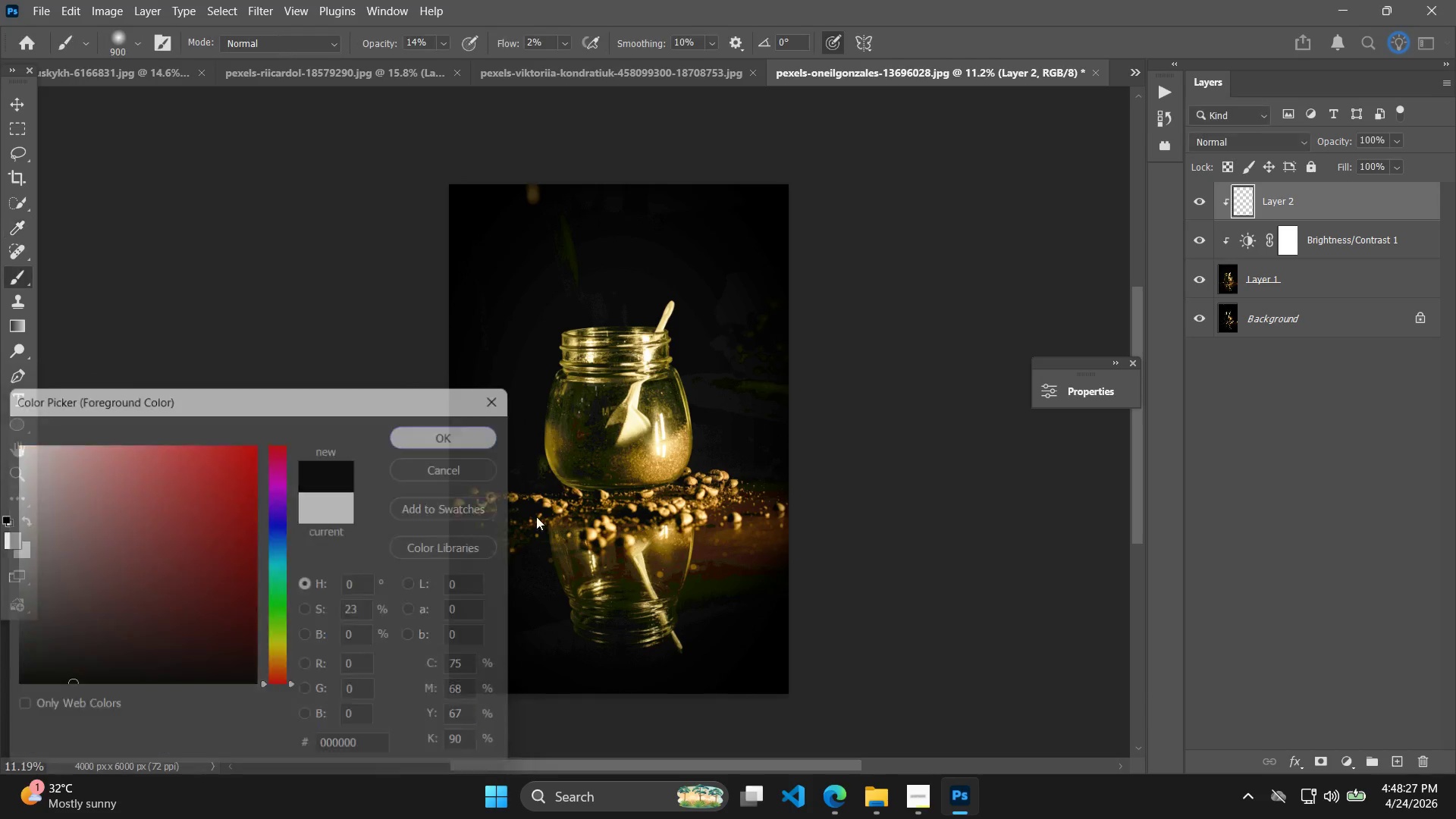 
key(Alt+AltLeft)
 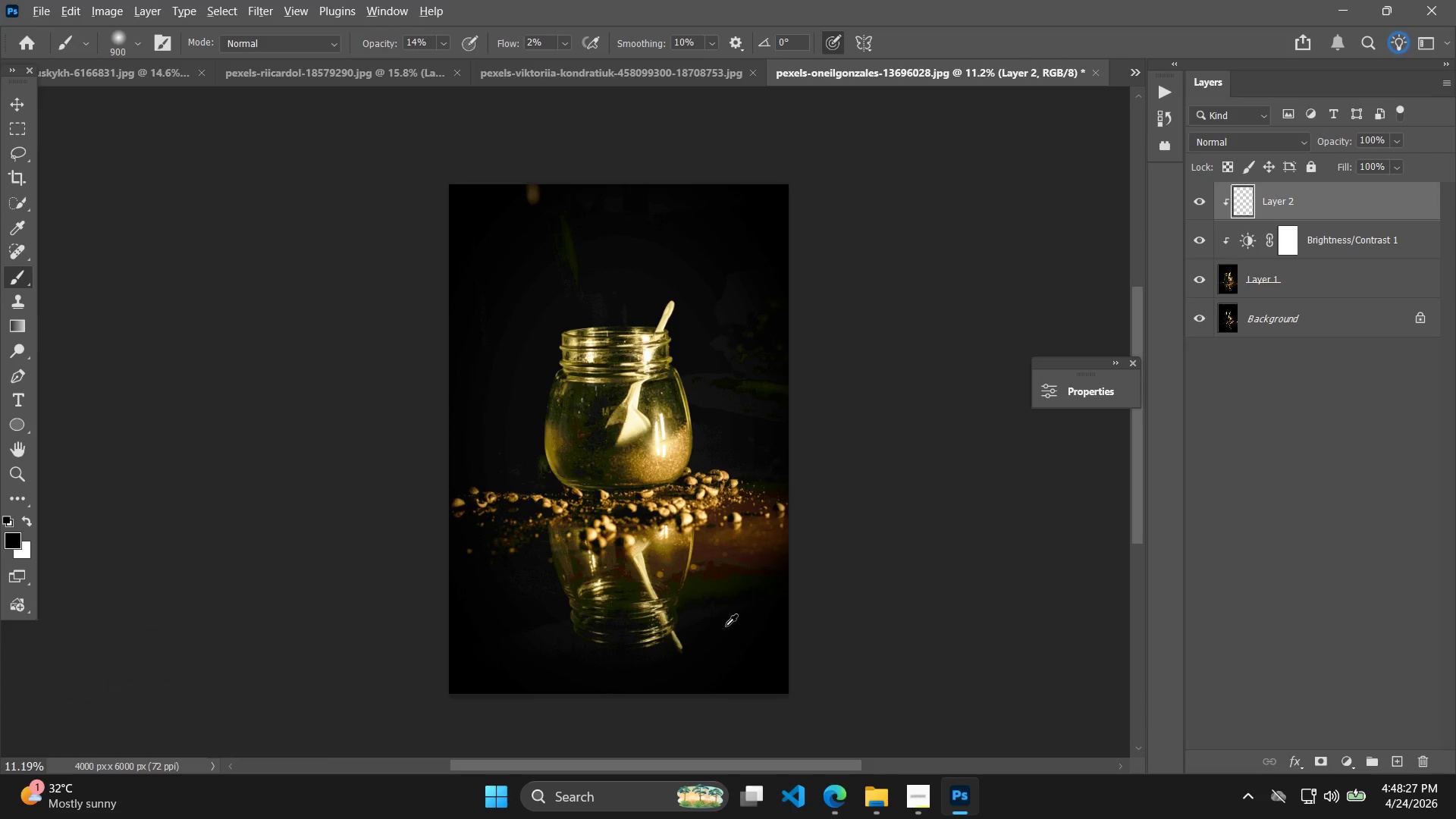 
left_click([726, 626])
 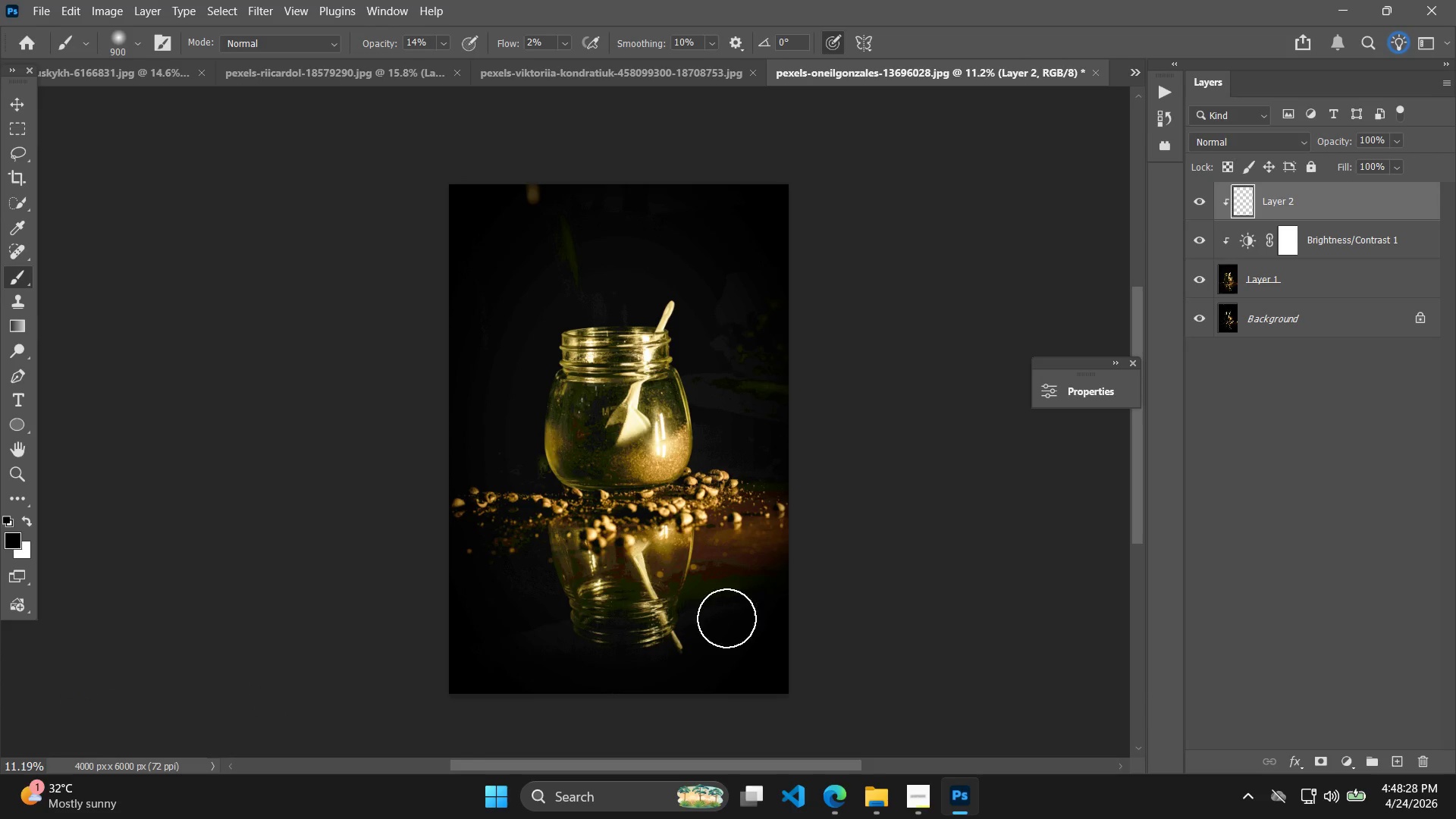 
hold_key(key=Space, duration=0.41)
 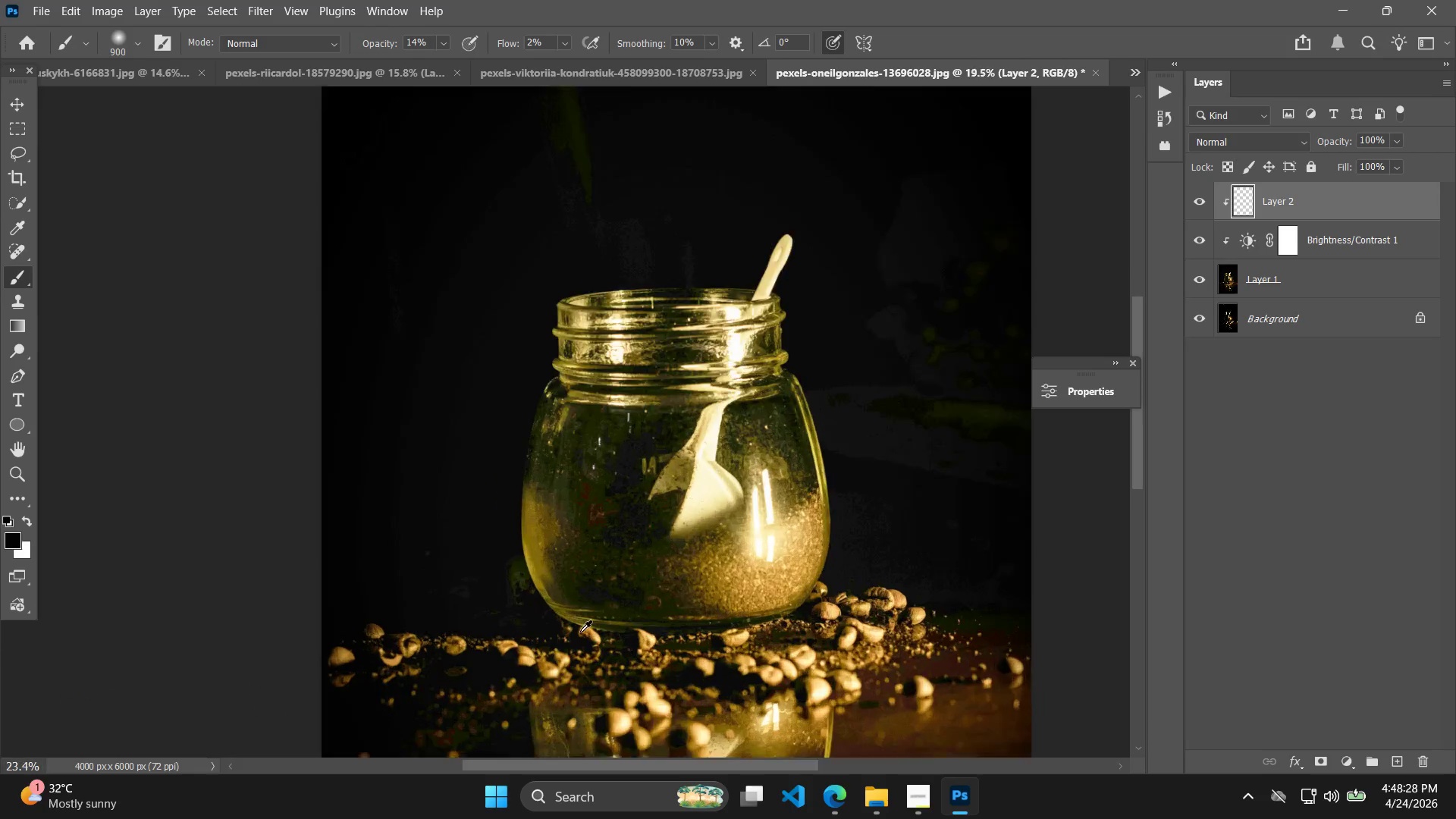 
hold_key(key=AltLeft, duration=0.5)
 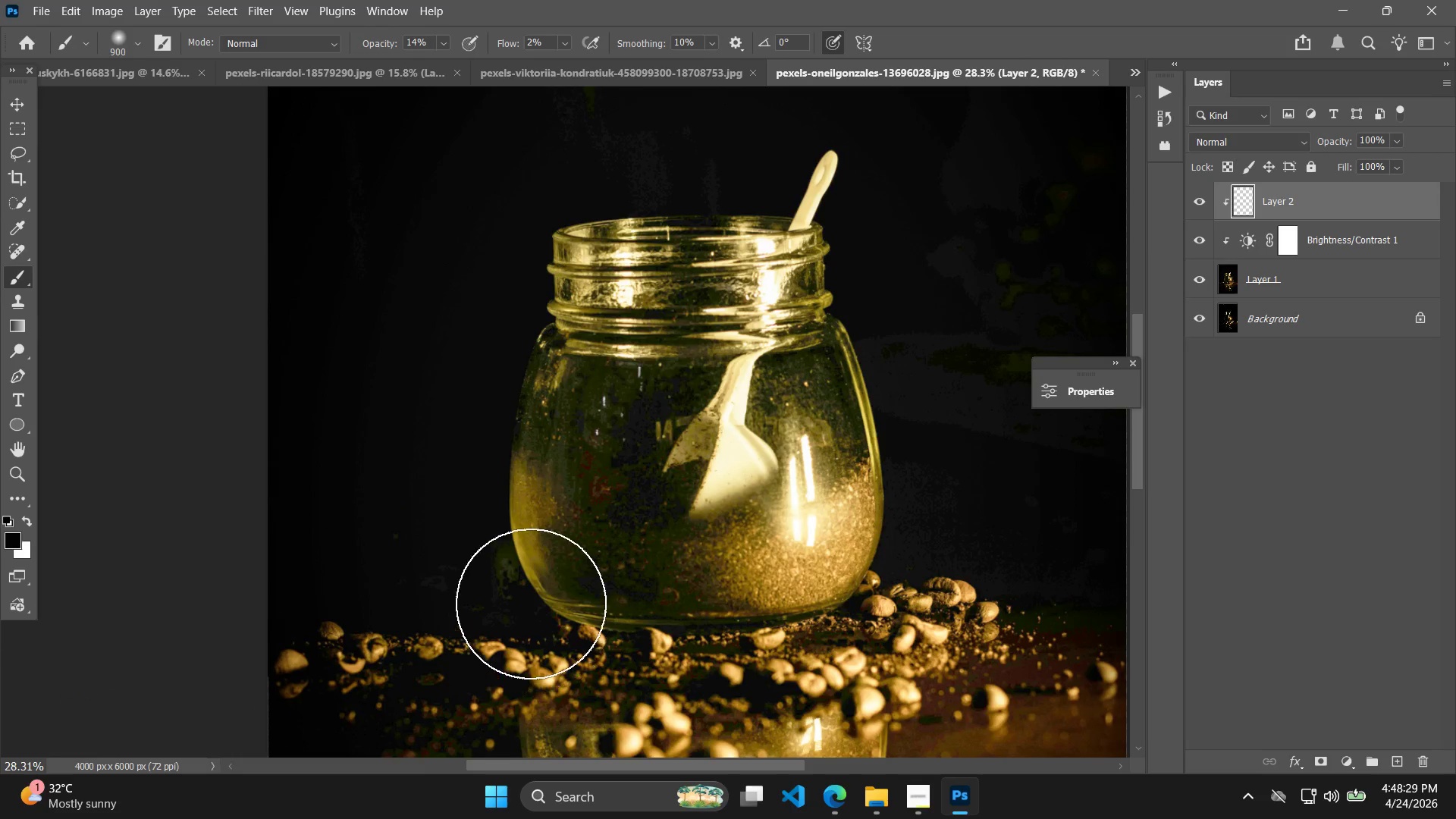 
left_click_drag(start_coordinate=[531, 604], to_coordinate=[650, 632])
 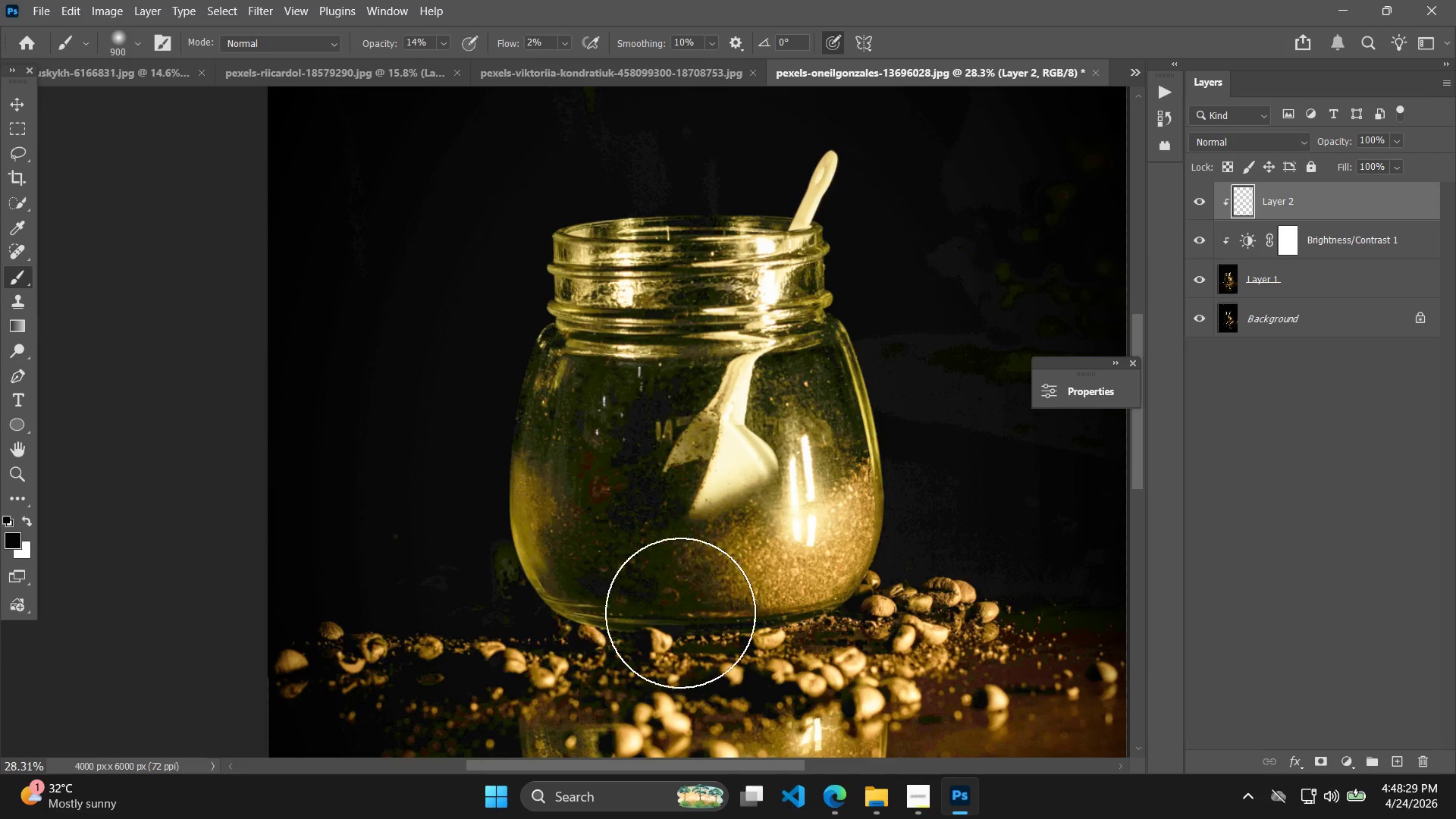 
scroll: coordinate [578, 632], scroll_direction: up, amount: 18.0
 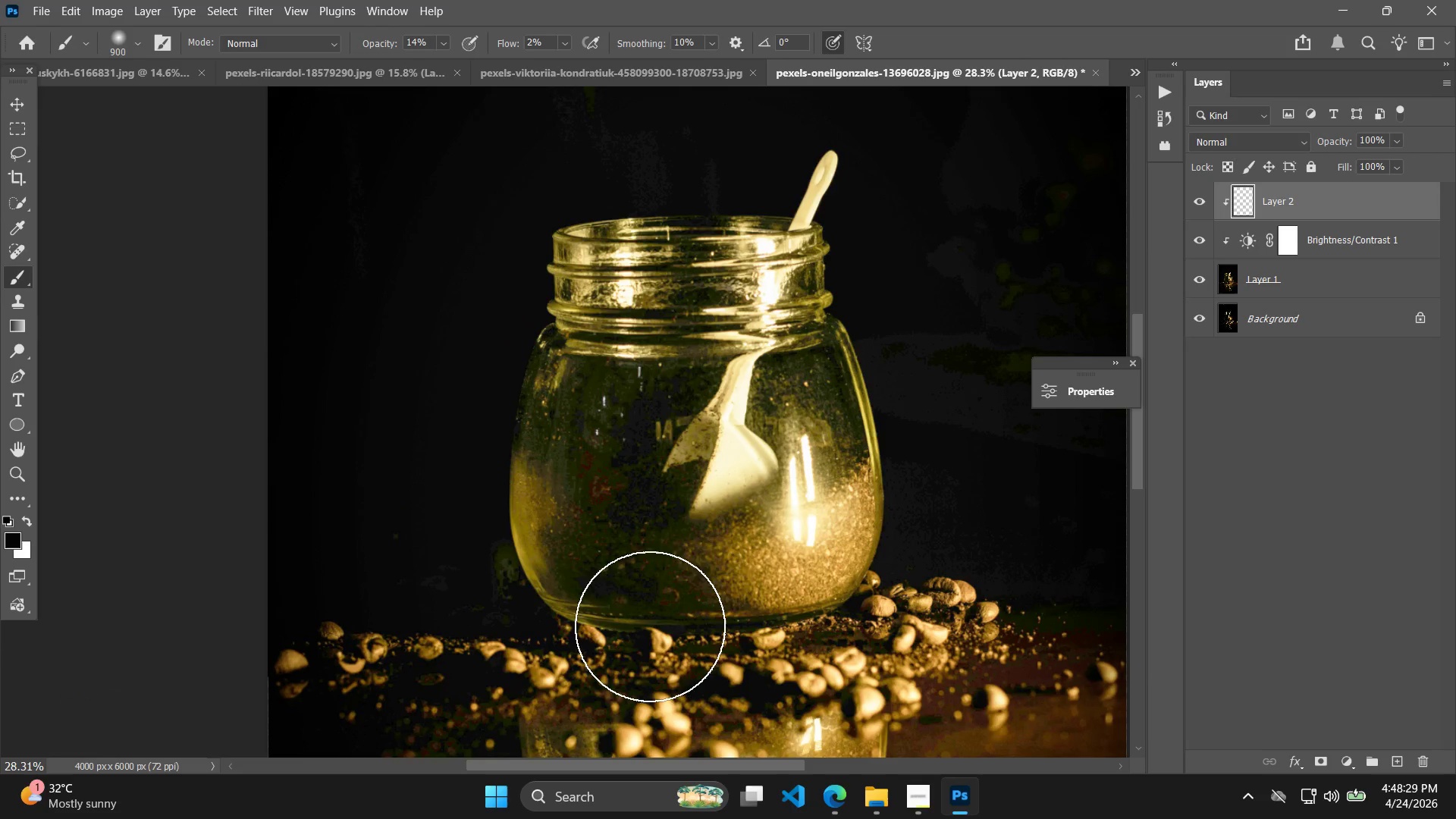 
key(Alt+AltLeft)
 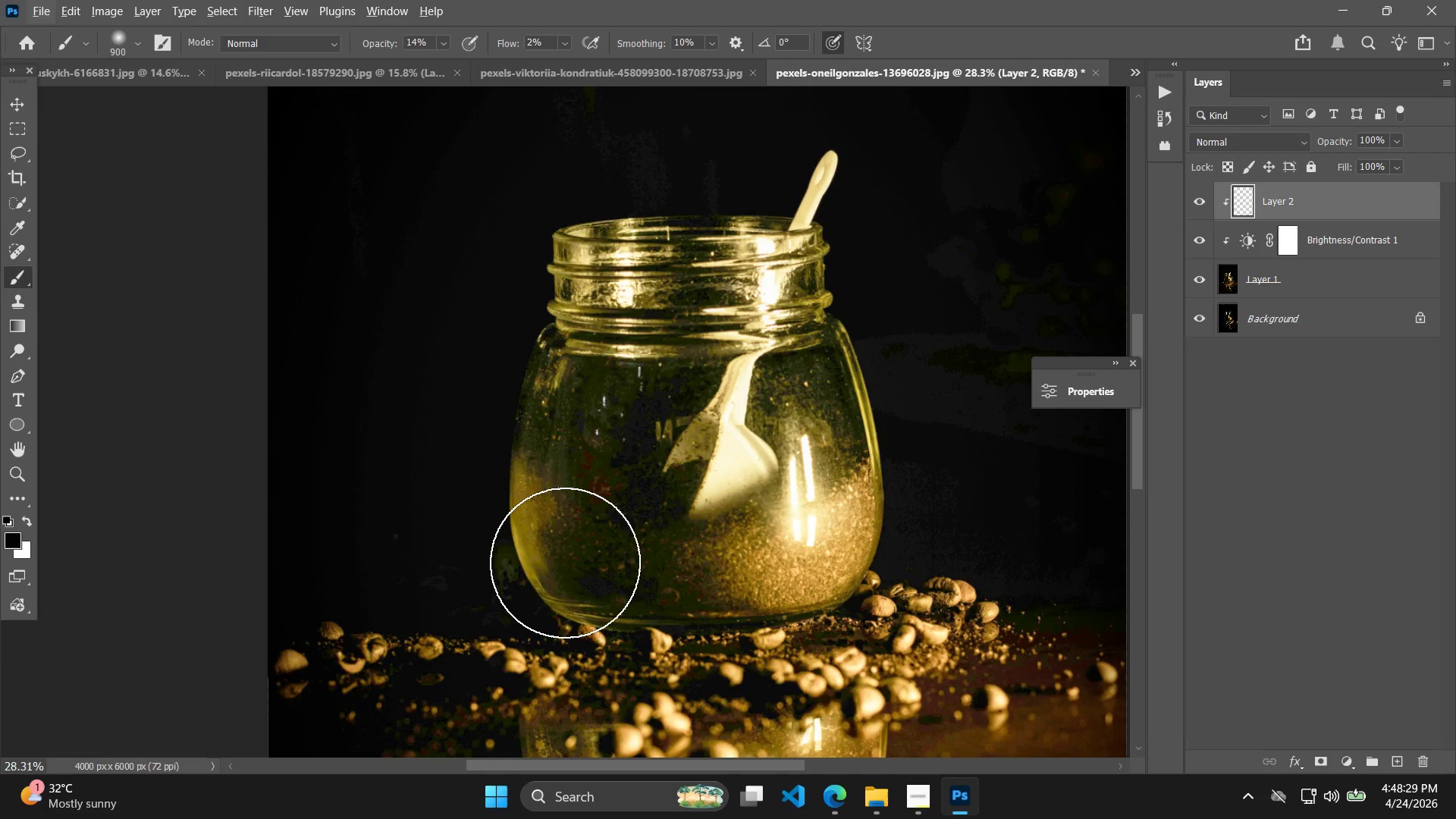 
left_click_drag(start_coordinate=[560, 567], to_coordinate=[697, 506])
 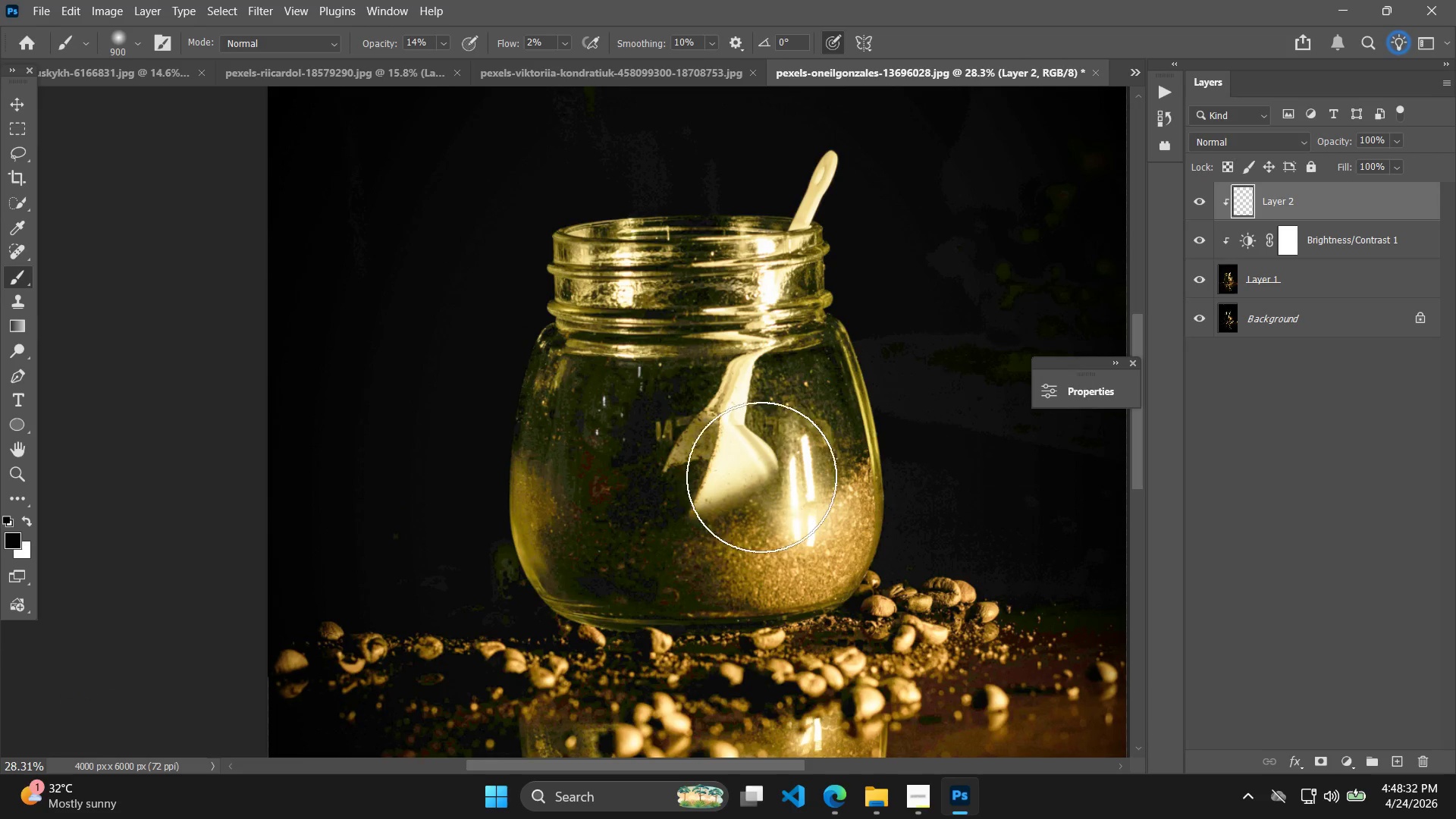 
left_click_drag(start_coordinate=[777, 373], to_coordinate=[733, 544])
 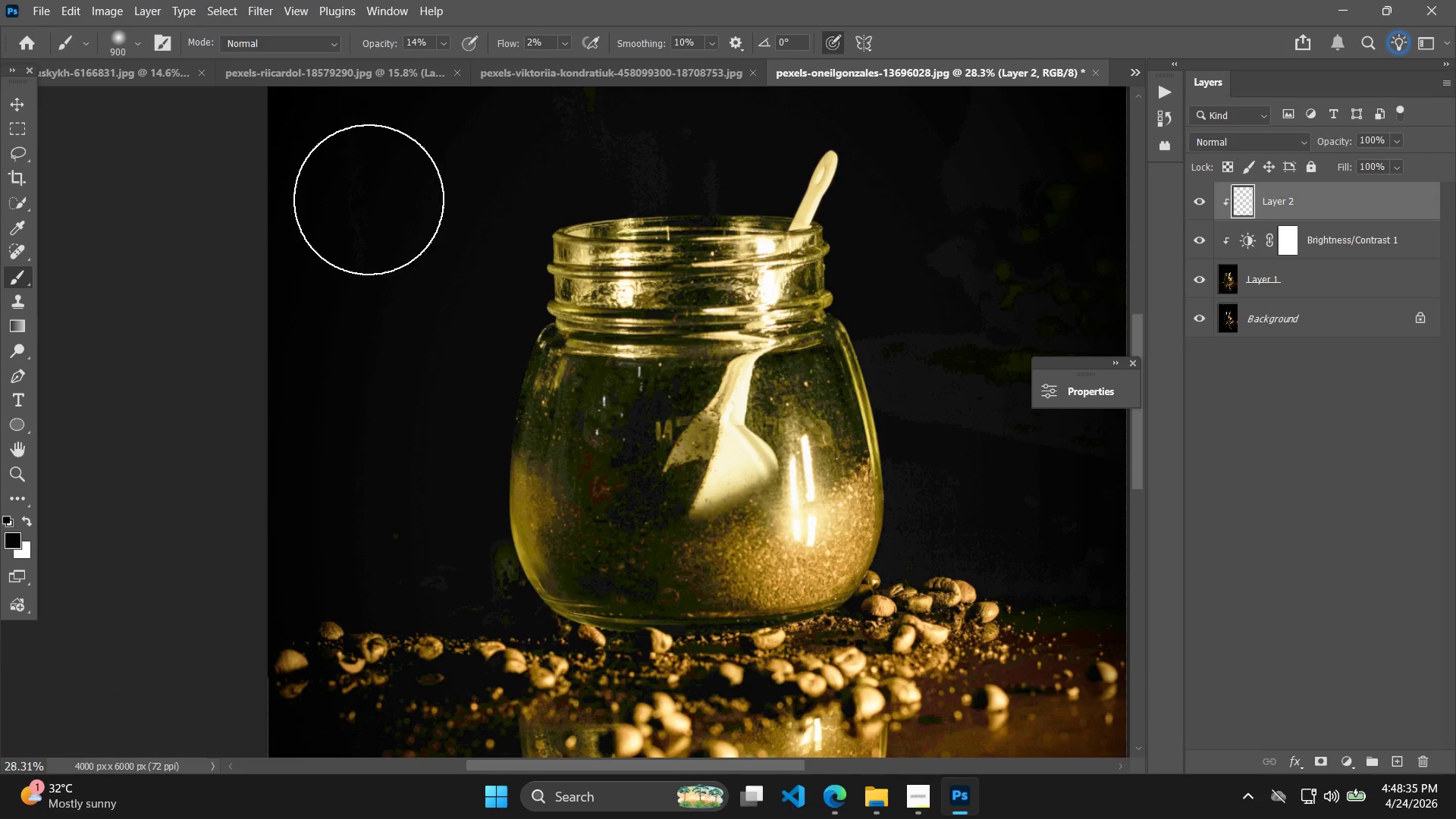 
left_click_drag(start_coordinate=[417, 41], to_coordinate=[474, 42])
 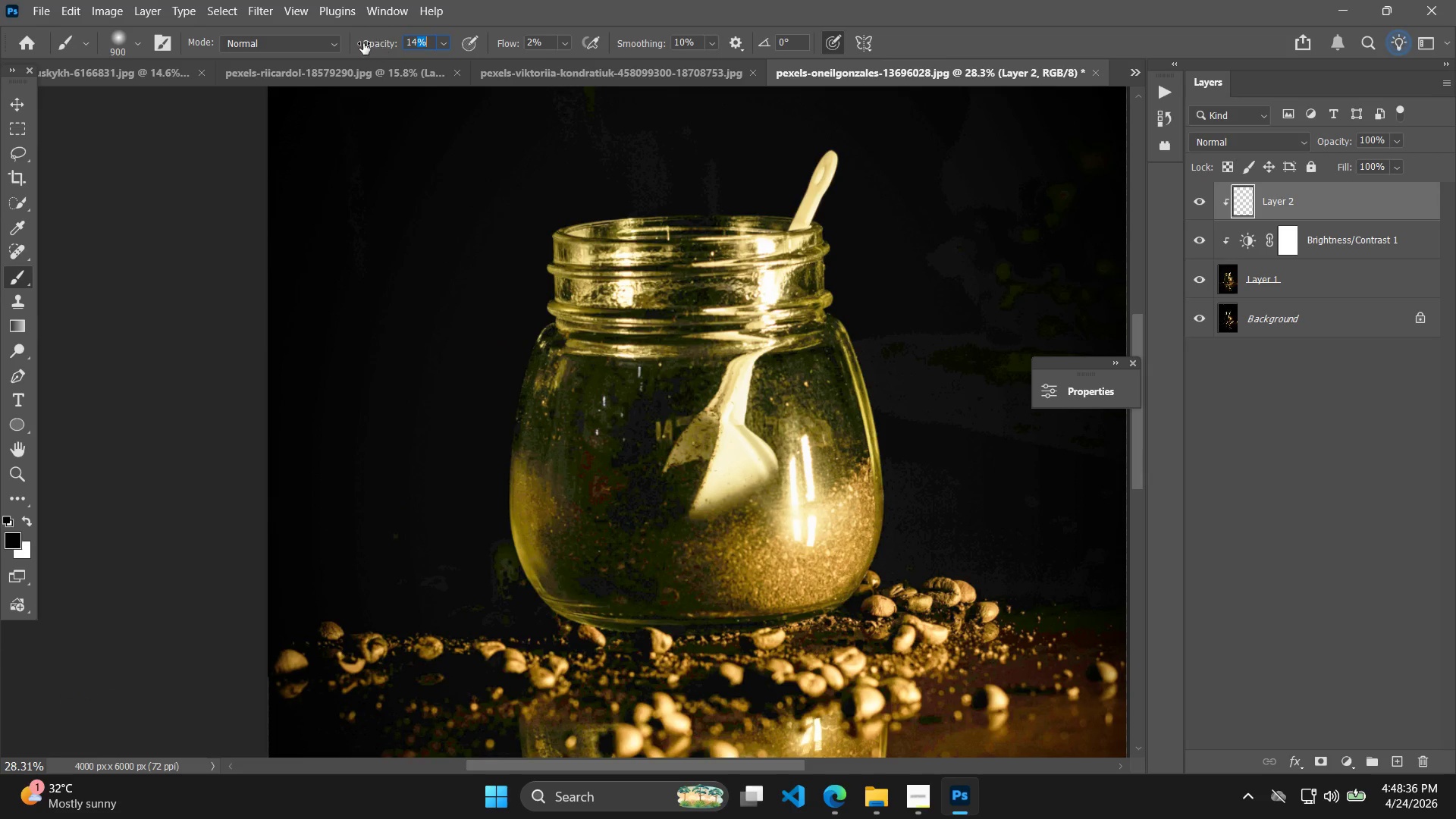 
left_click_drag(start_coordinate=[362, 42], to_coordinate=[603, 133])
 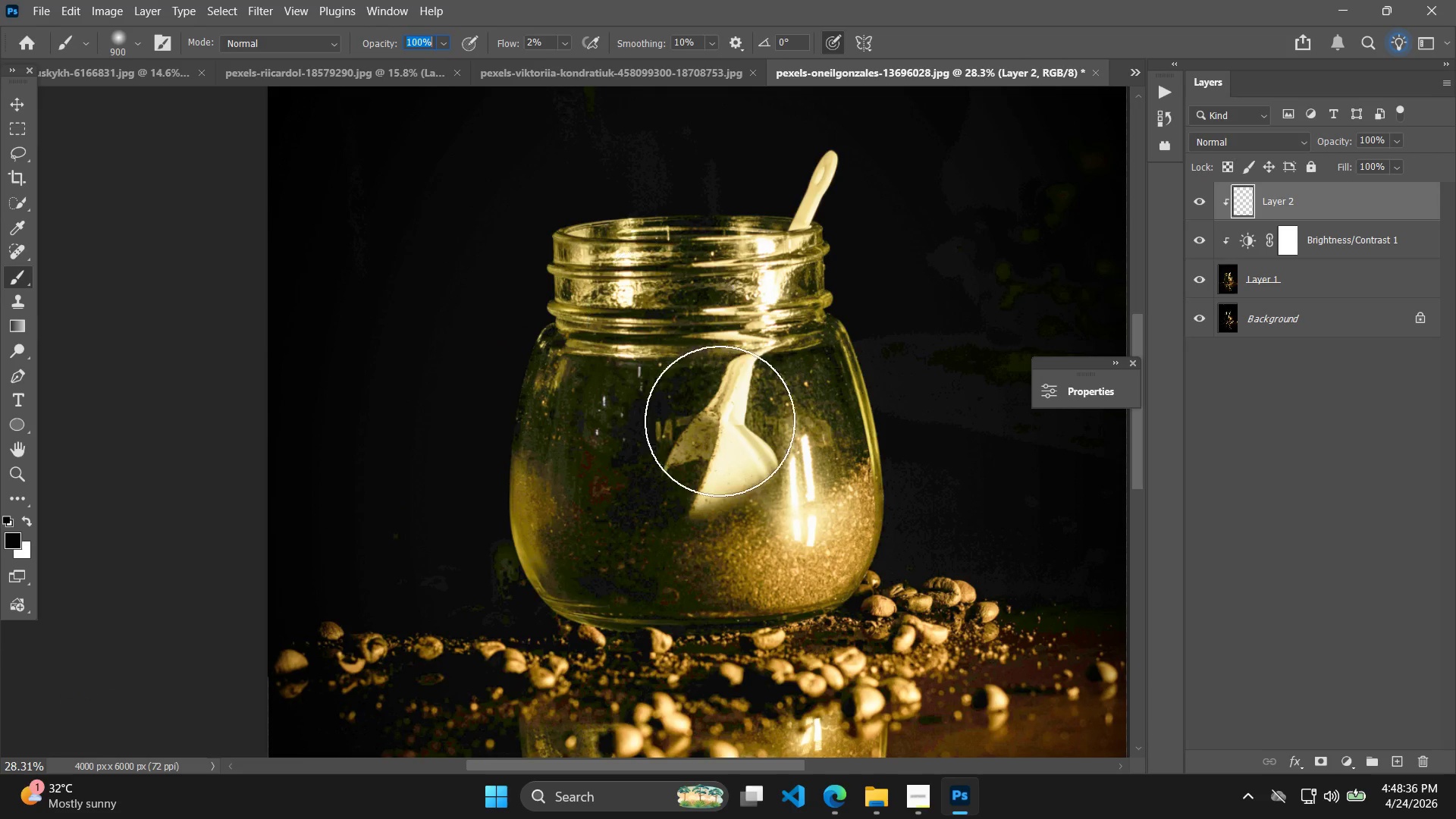 
left_click_drag(start_coordinate=[664, 413], to_coordinate=[799, 490])
 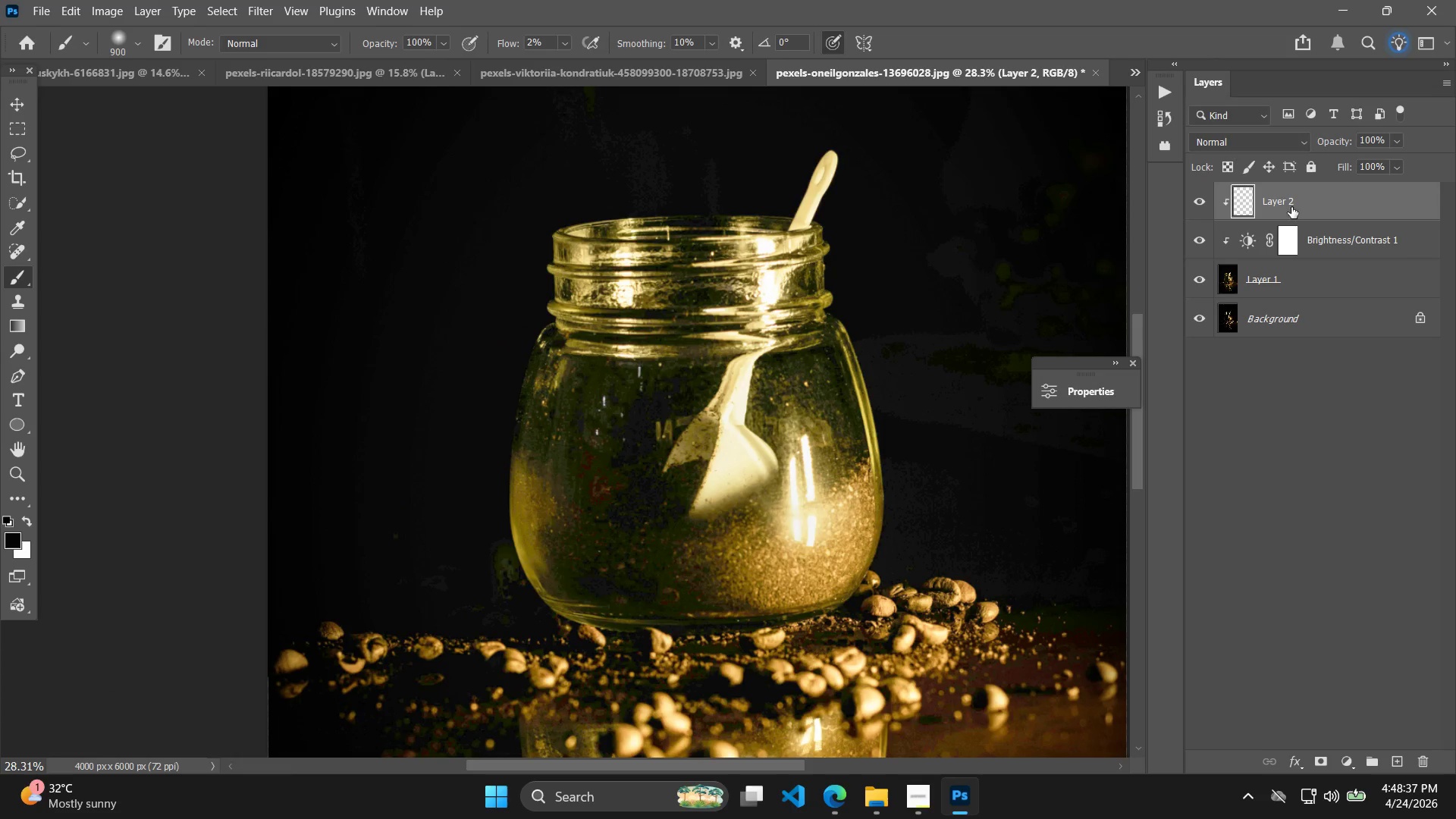 
left_click_drag(start_coordinate=[1311, 192], to_coordinate=[1311, 253])
 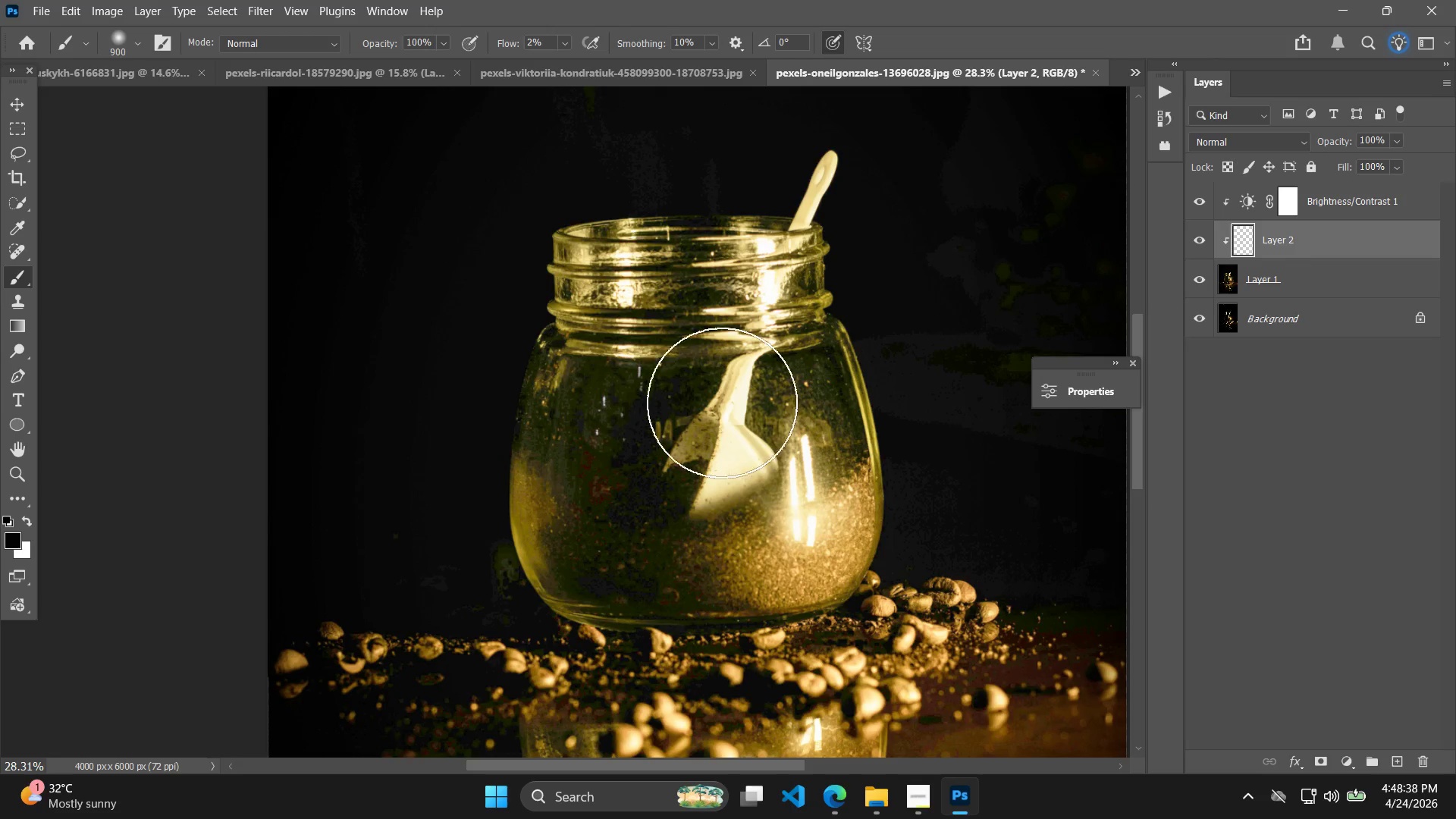 
left_click_drag(start_coordinate=[536, 404], to_coordinate=[809, 518])
 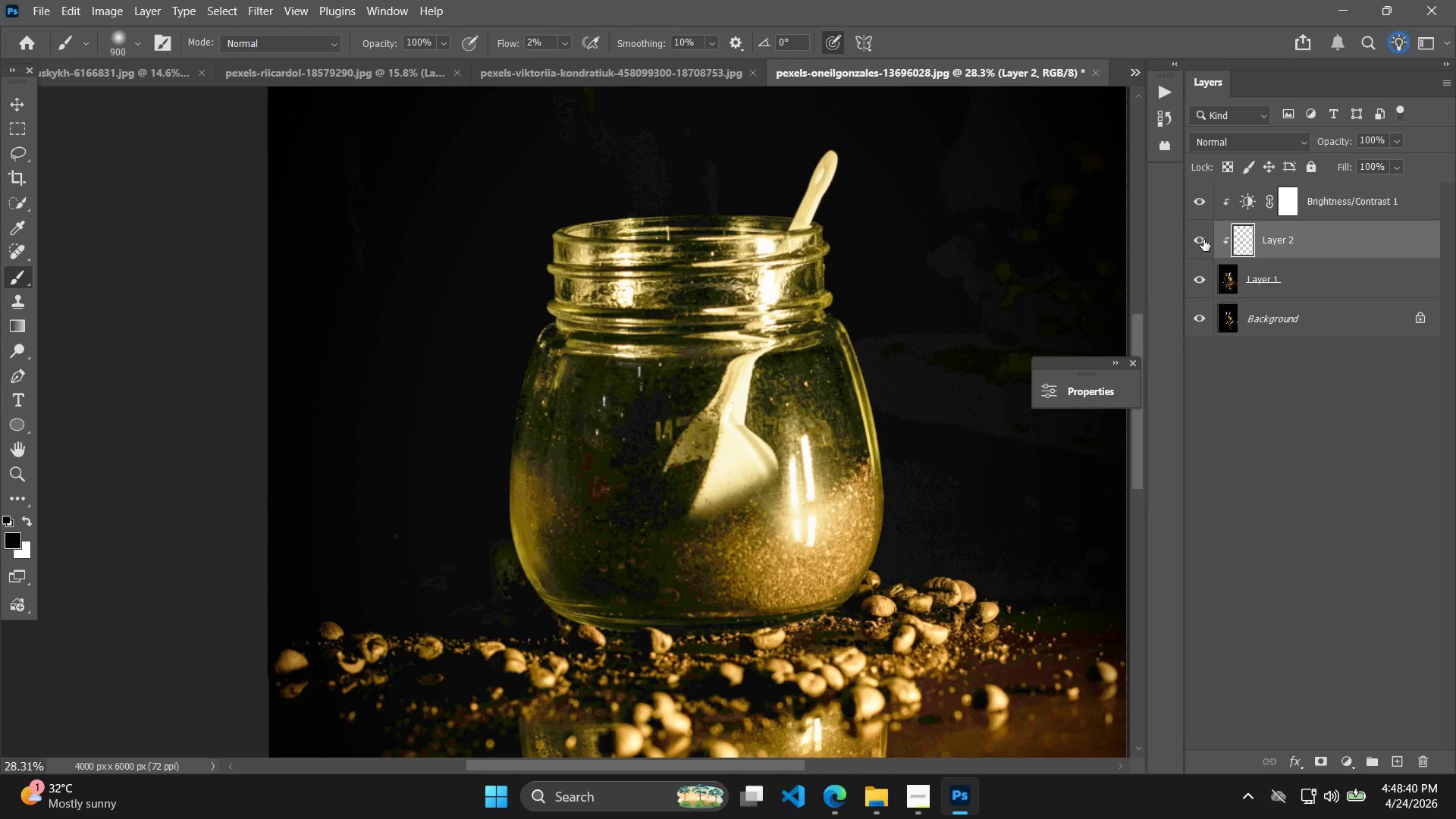 
double_click([1203, 240])
 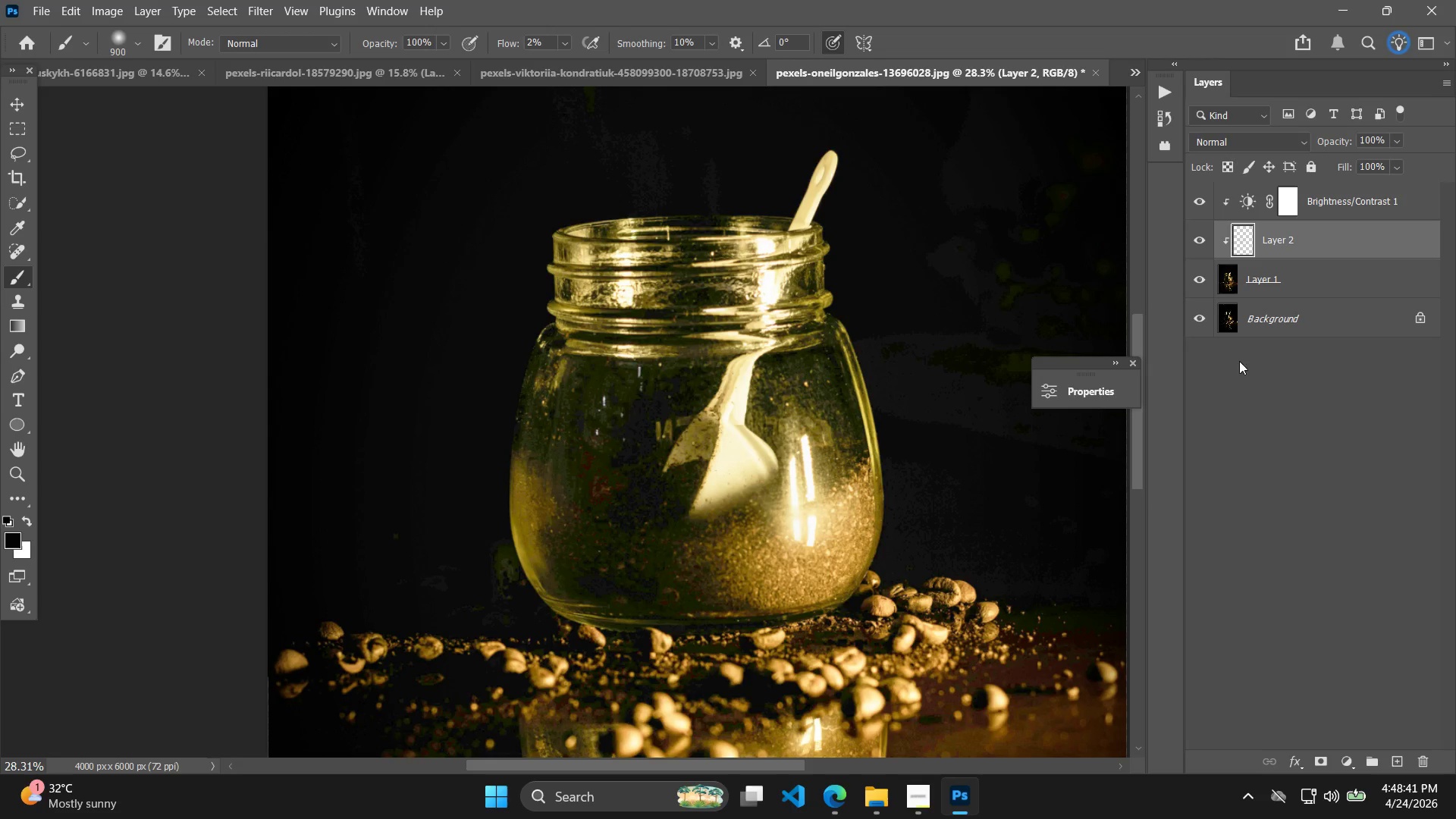 
left_click_drag(start_coordinate=[745, 315], to_coordinate=[635, 501])
 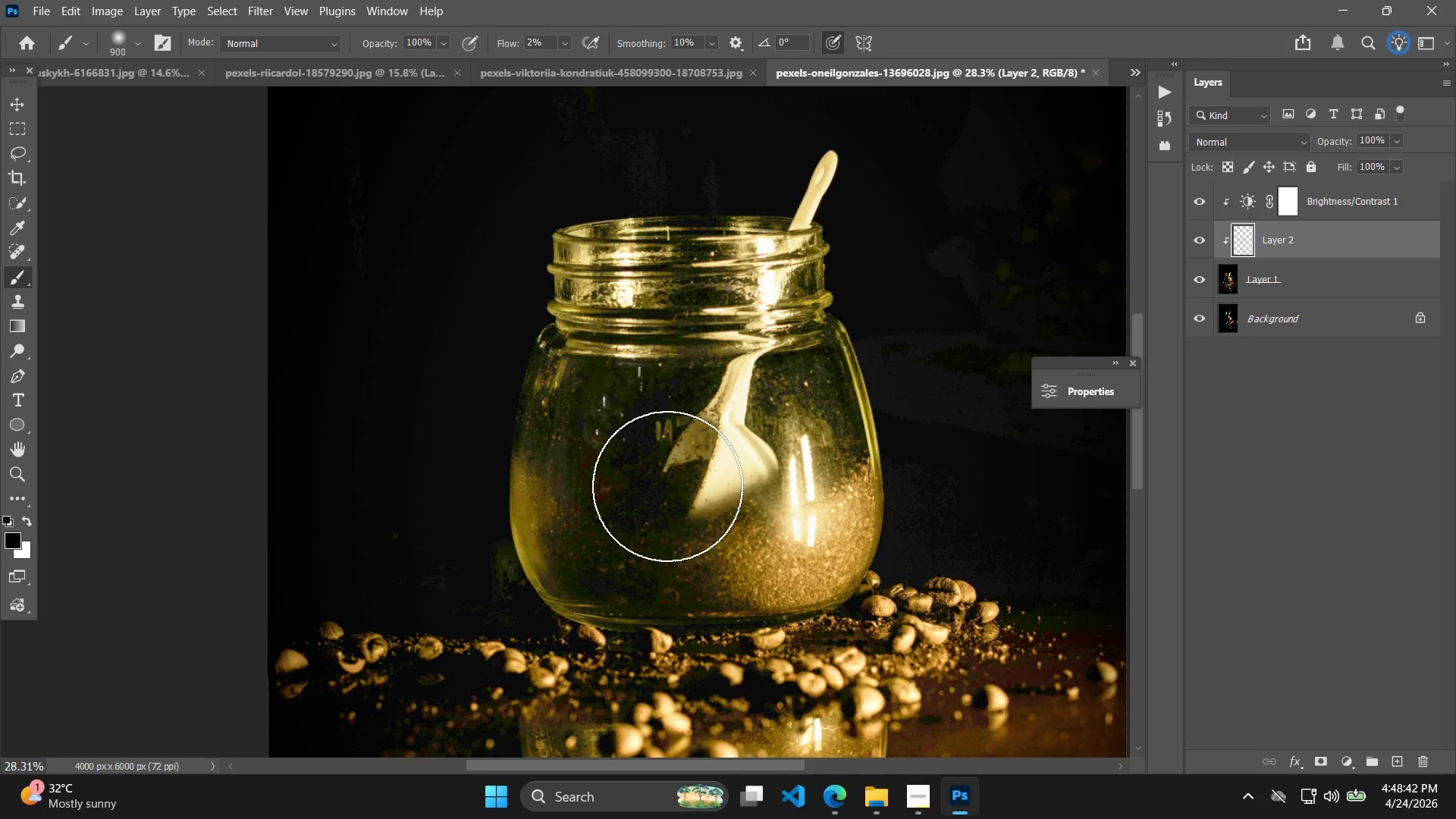 
hold_key(key=Space, duration=0.47)
 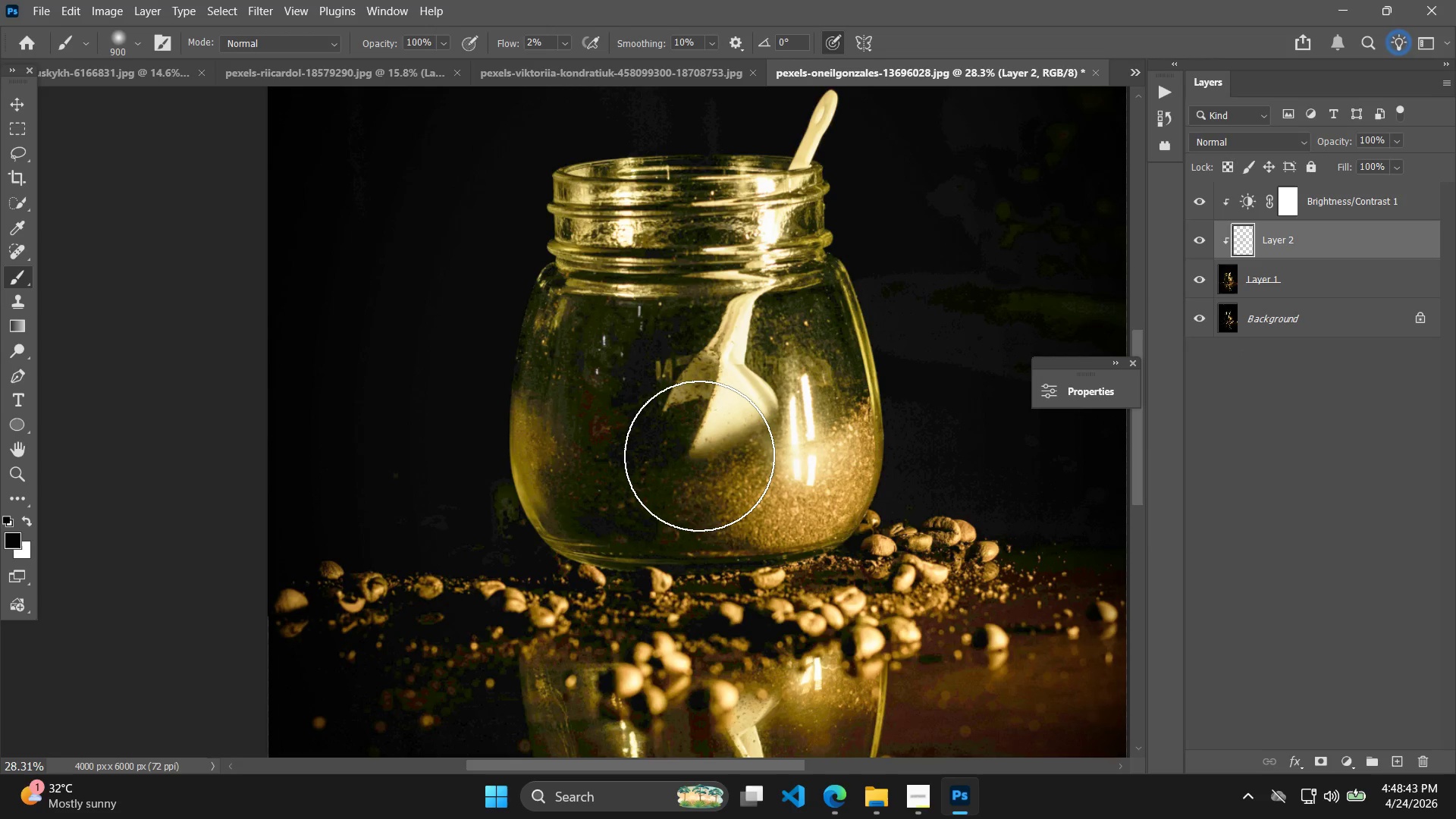 
scroll: coordinate [665, 473], scroll_direction: down, amount: 4.0
 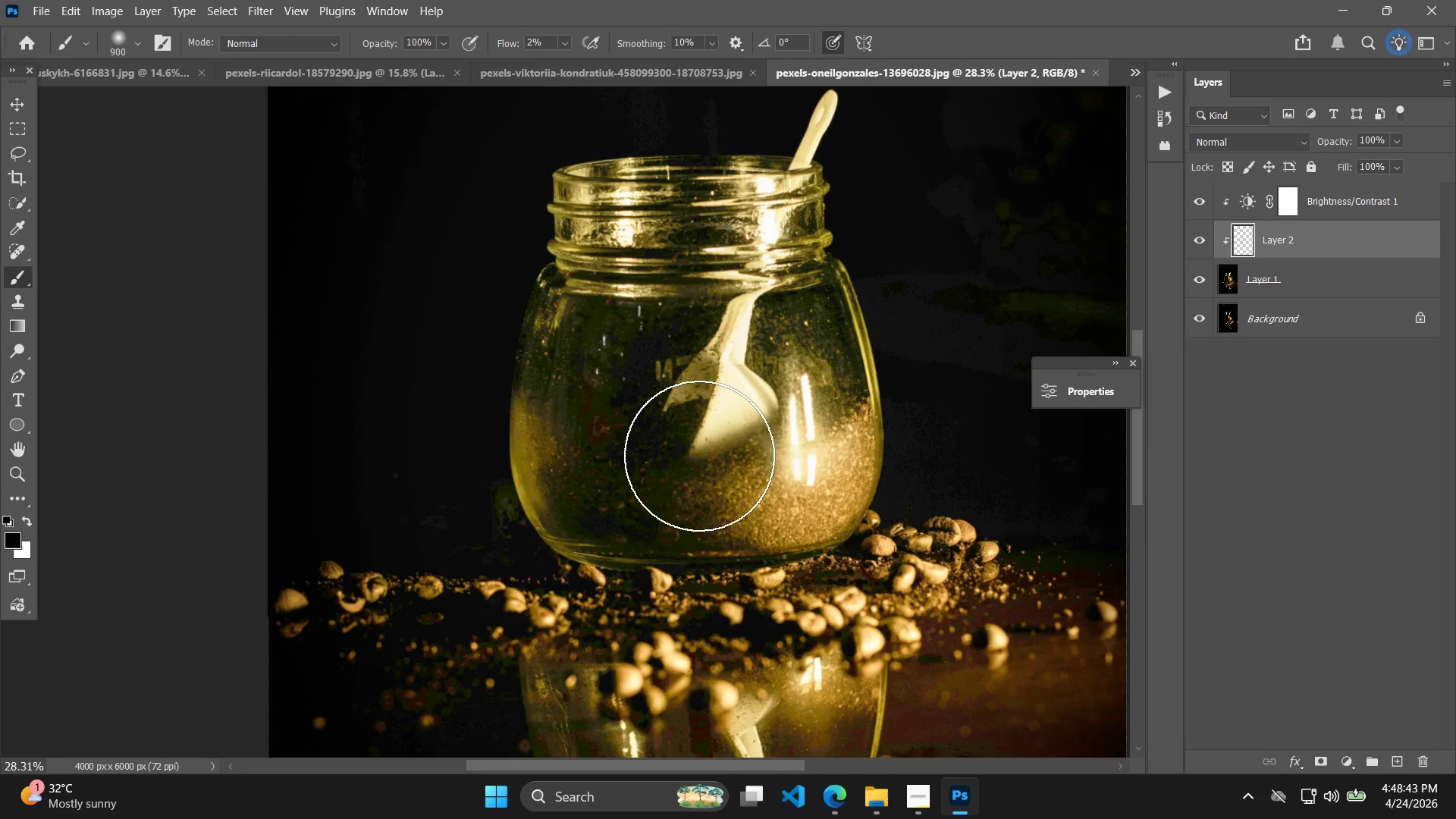 
type(bbx)
 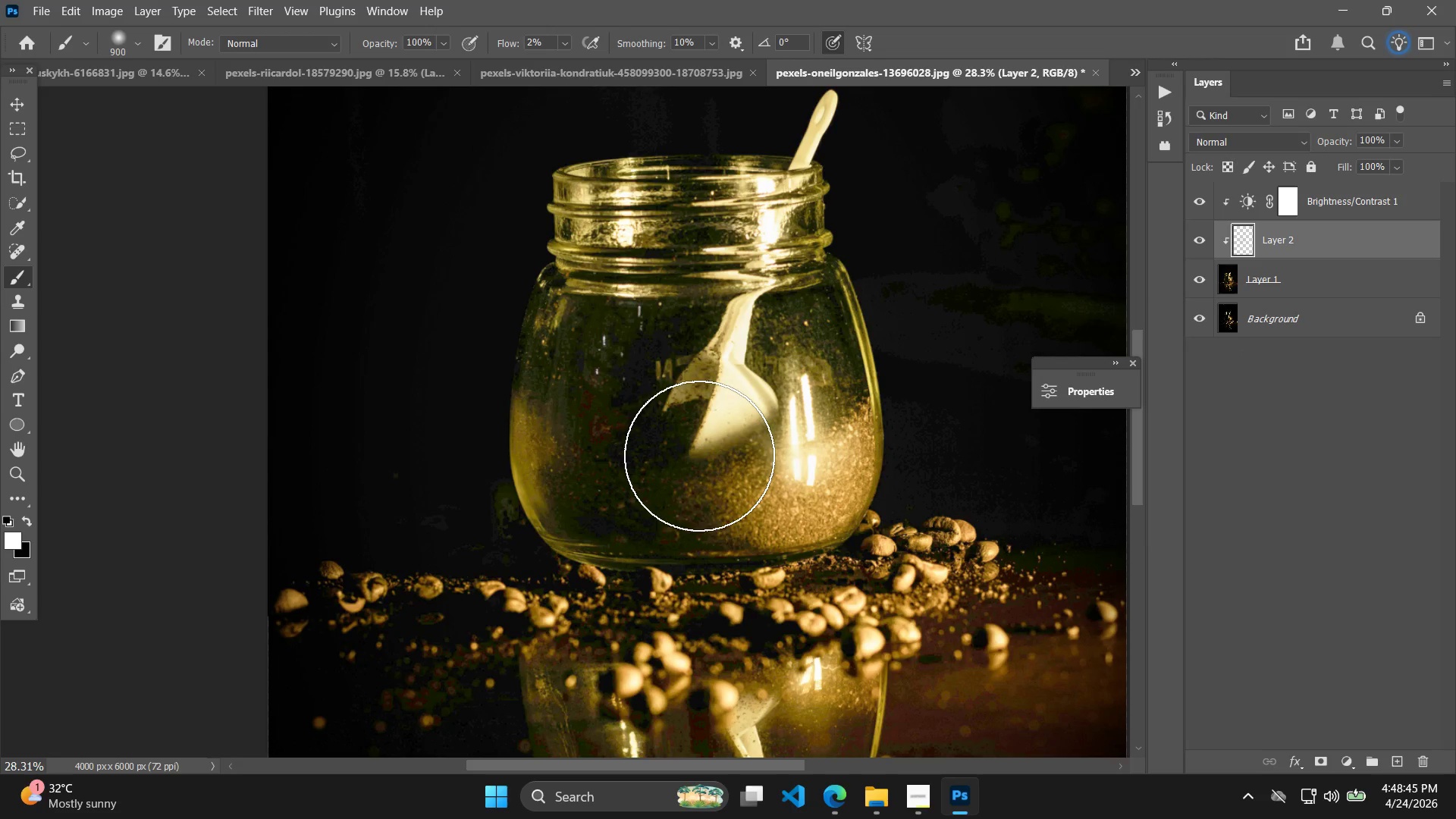 
left_click_drag(start_coordinate=[622, 380], to_coordinate=[823, 468])
 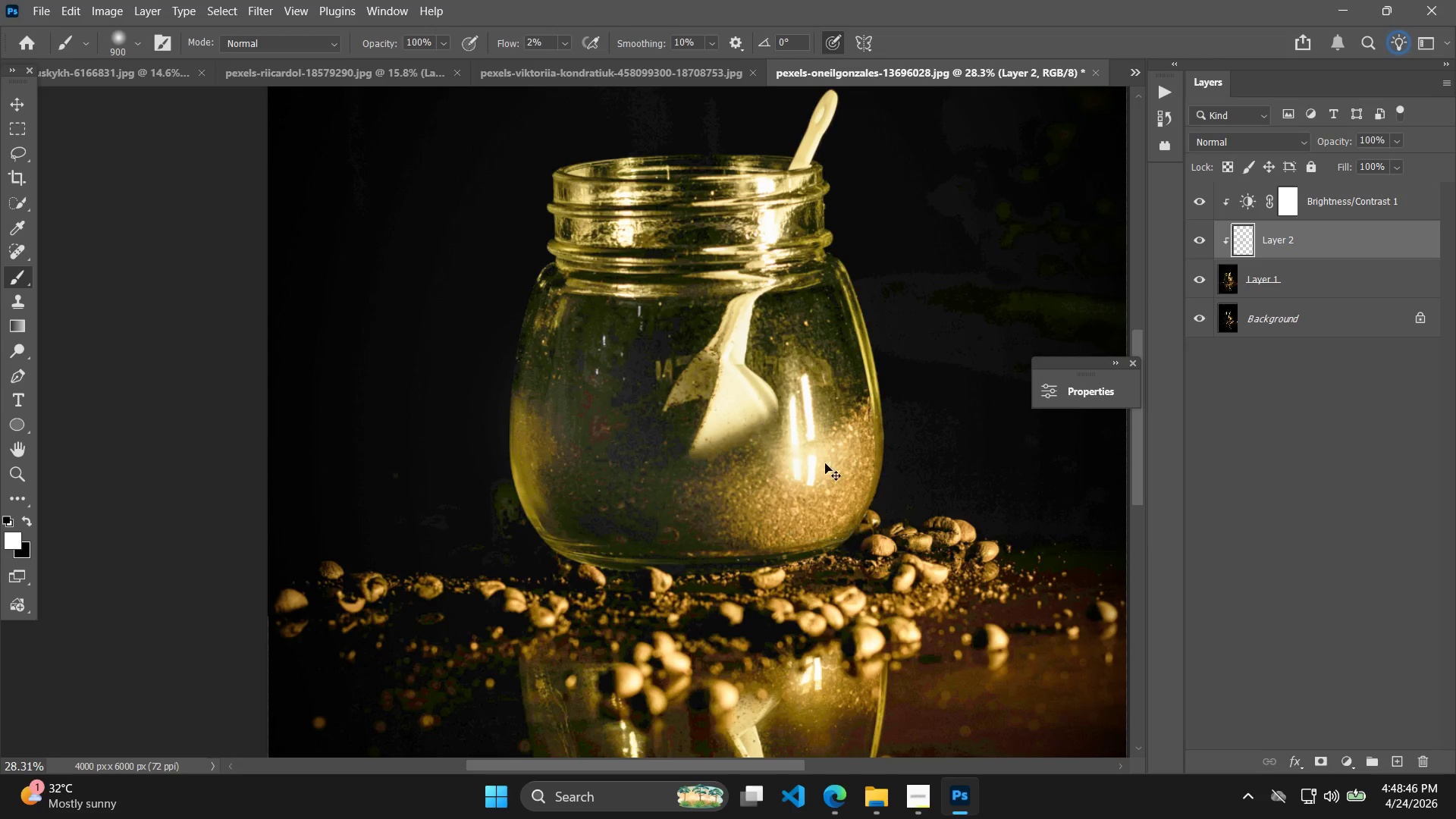 
key(Control+ControlLeft)
 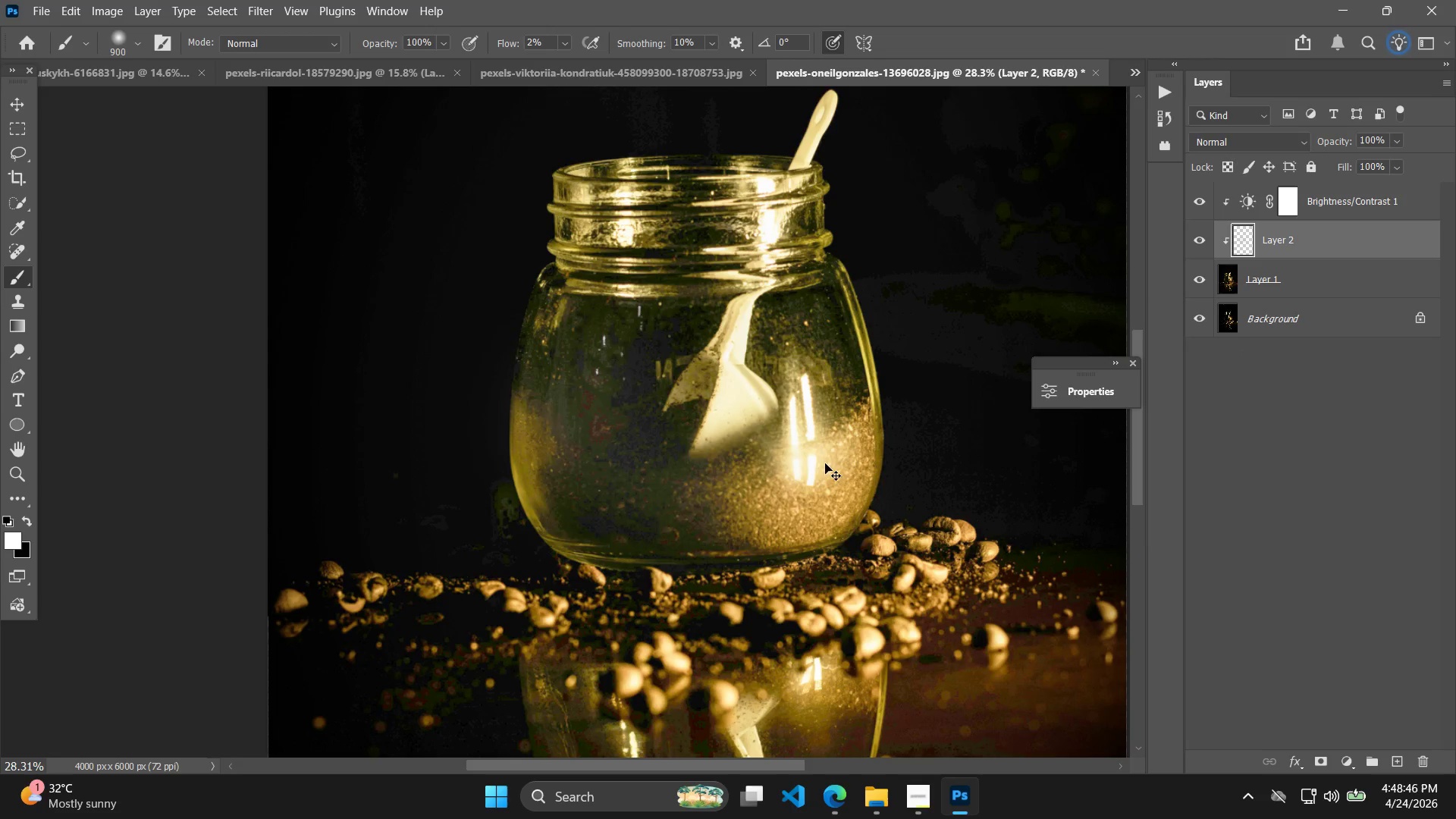 
key(Control+Z)
 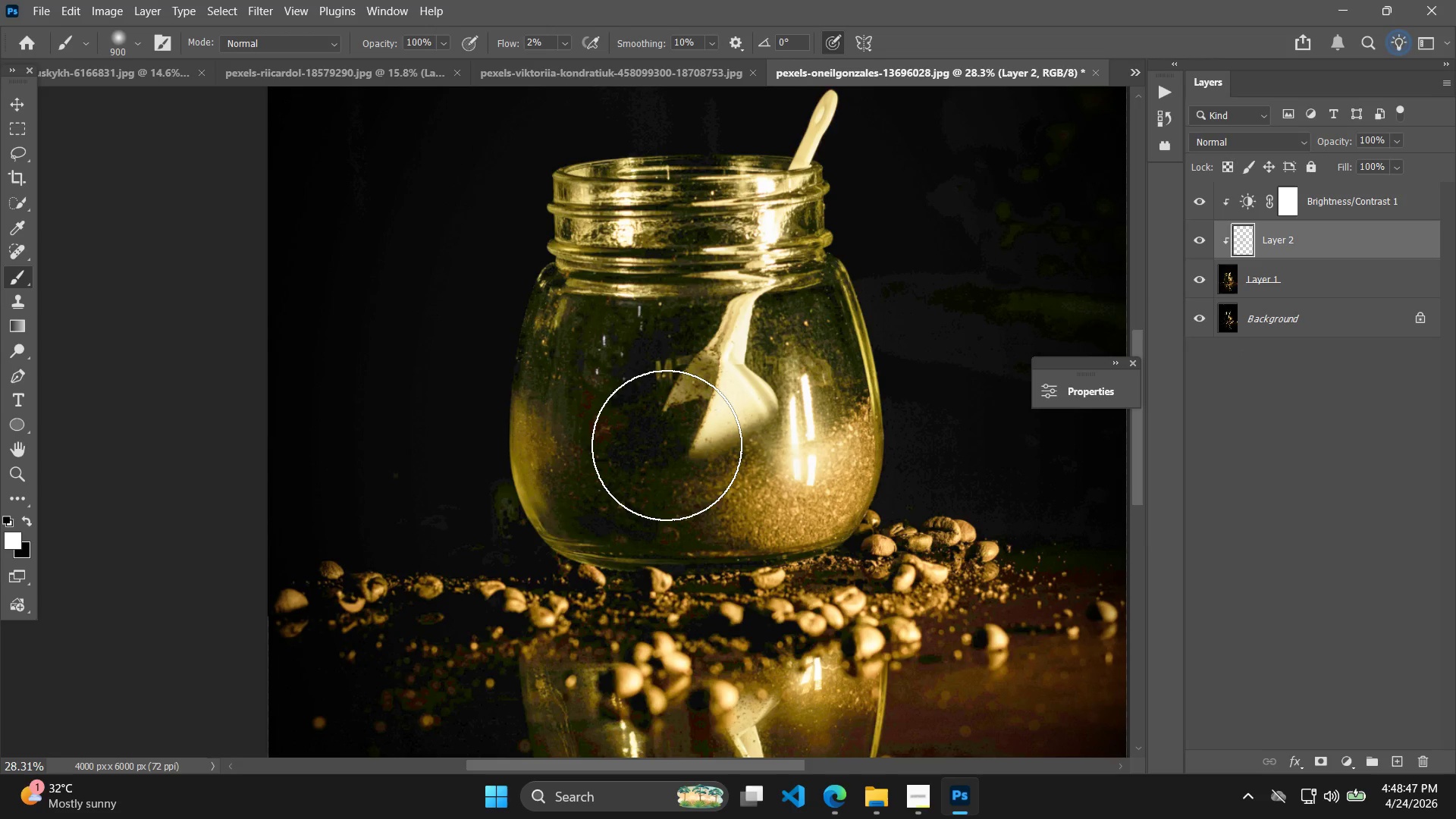 
key(X)
 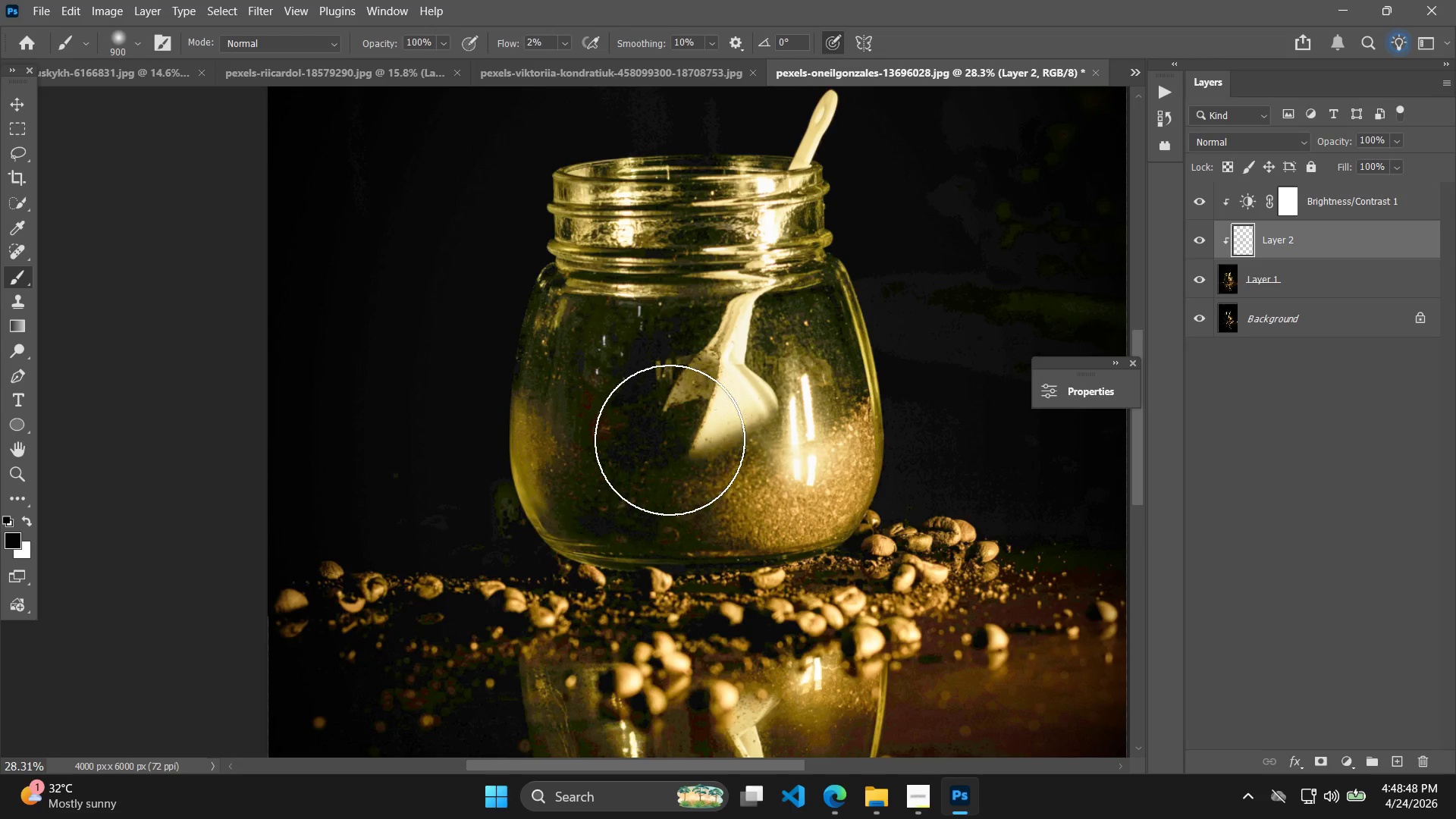 
left_click_drag(start_coordinate=[607, 387], to_coordinate=[826, 479])
 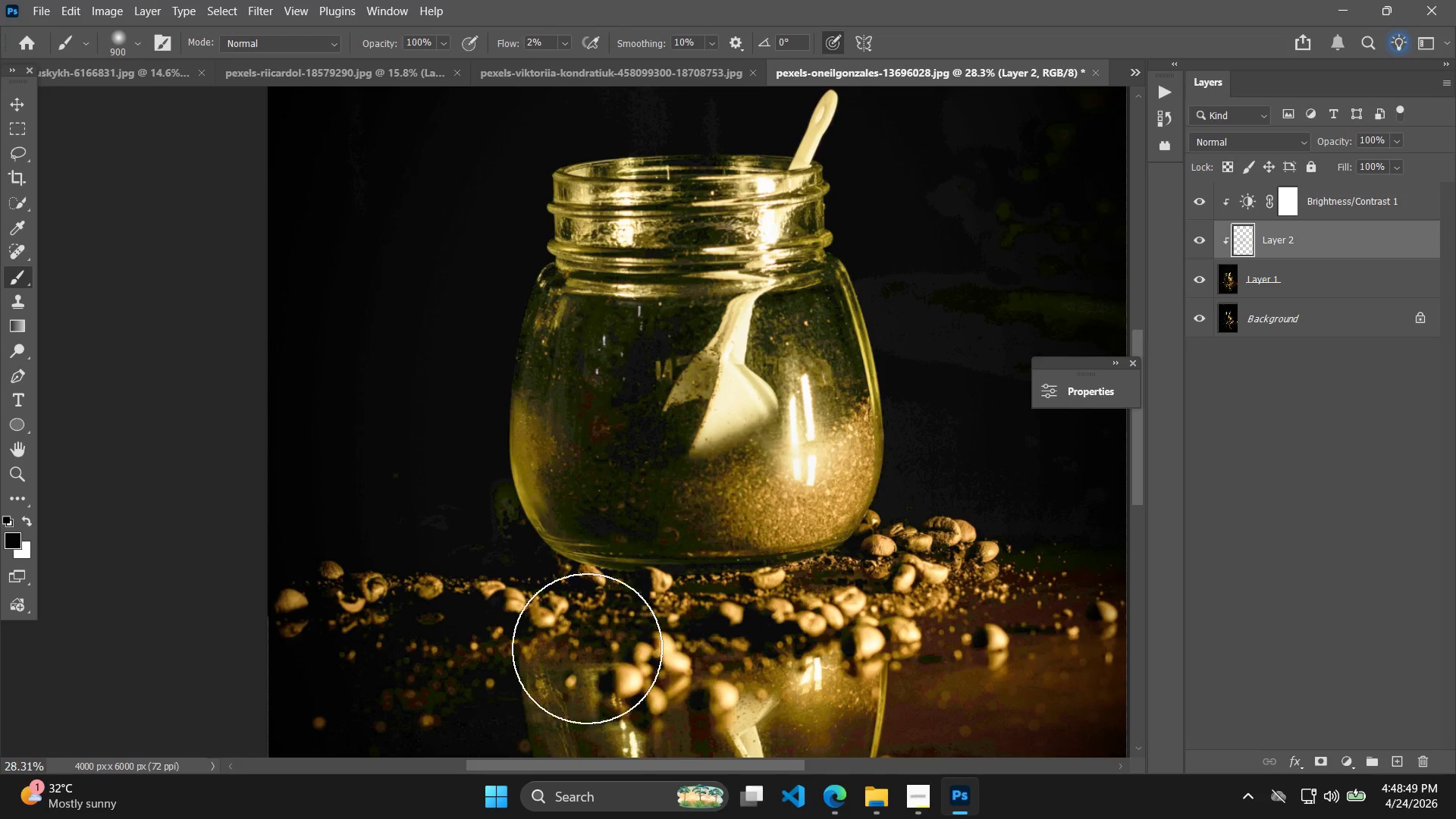 
left_click_drag(start_coordinate=[551, 678], to_coordinate=[795, 698])
 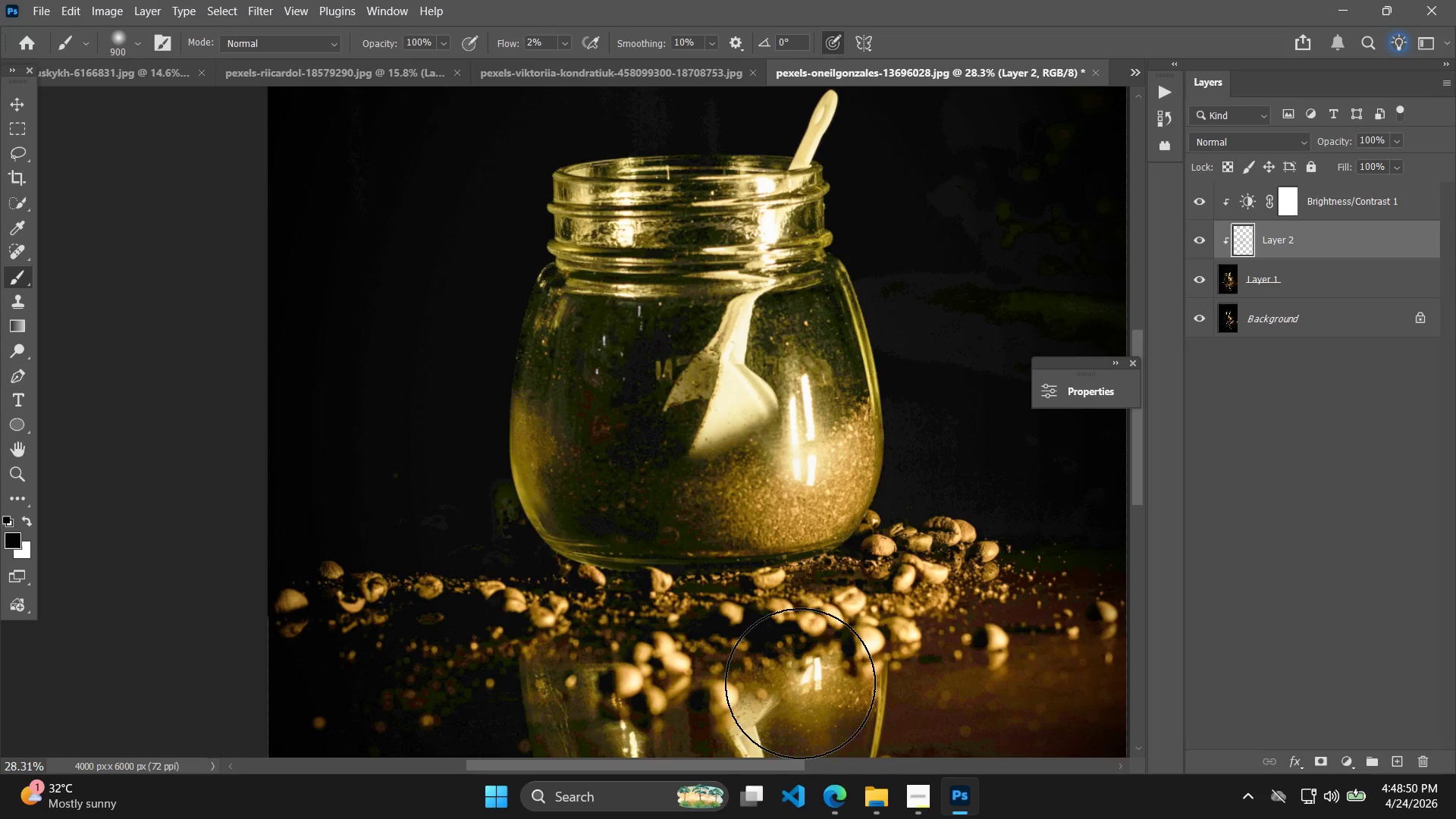 
hold_key(key=AltLeft, duration=0.44)
scroll: coordinate [792, 684], scroll_direction: up, amount: 5.0
 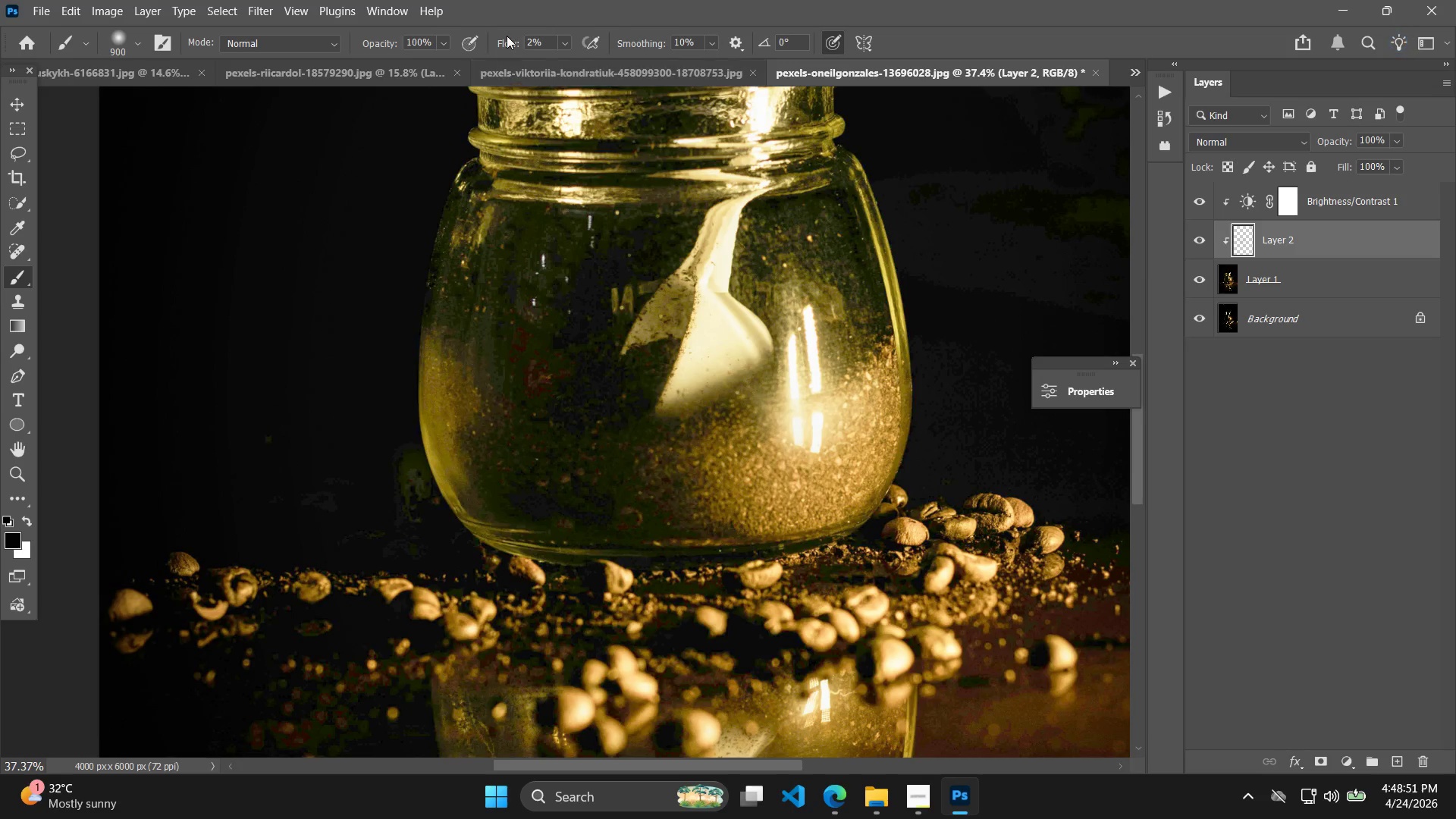 
left_click_drag(start_coordinate=[507, 44], to_coordinate=[1007, 224])
 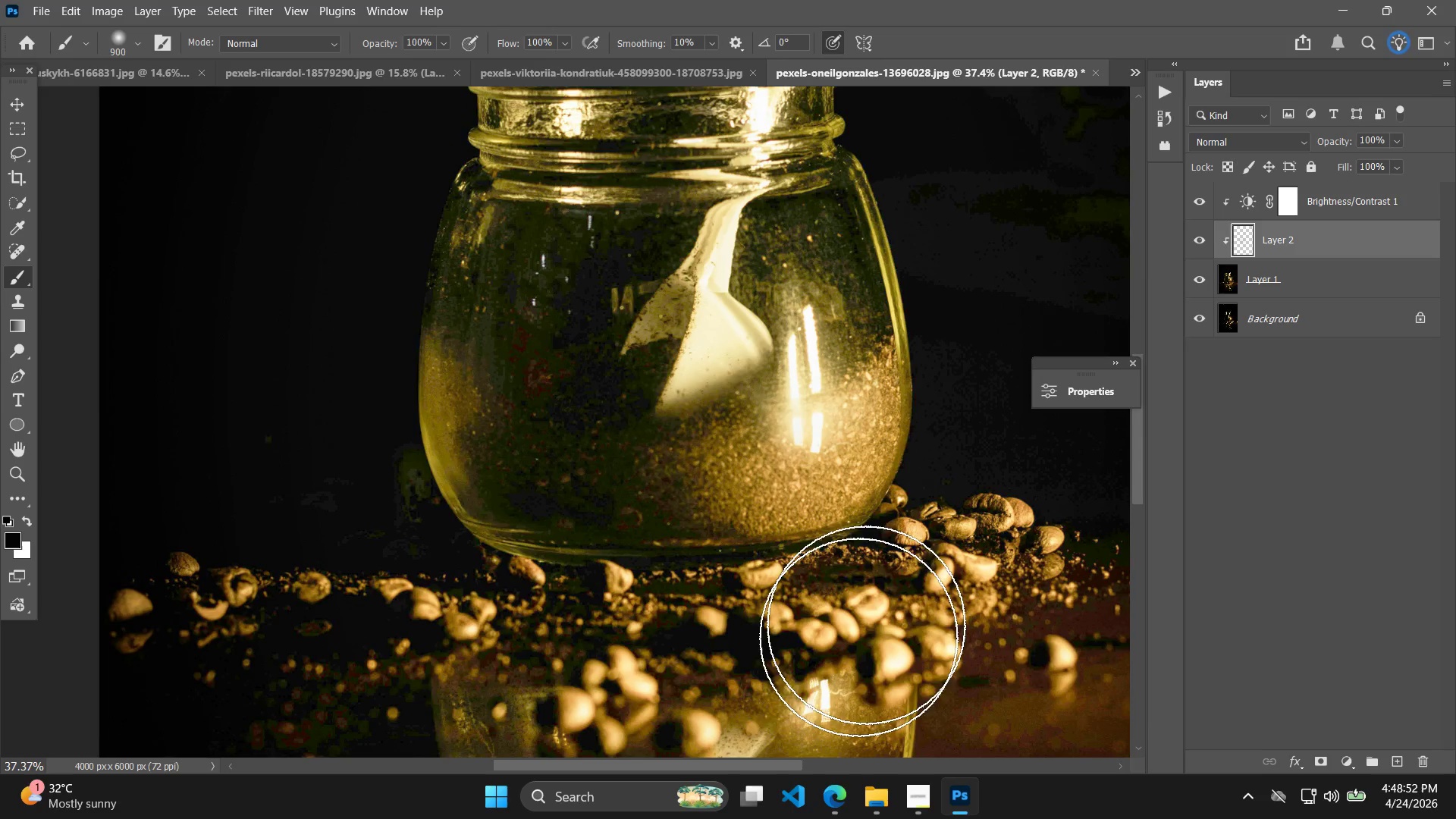 
left_click_drag(start_coordinate=[824, 650], to_coordinate=[527, 645])
 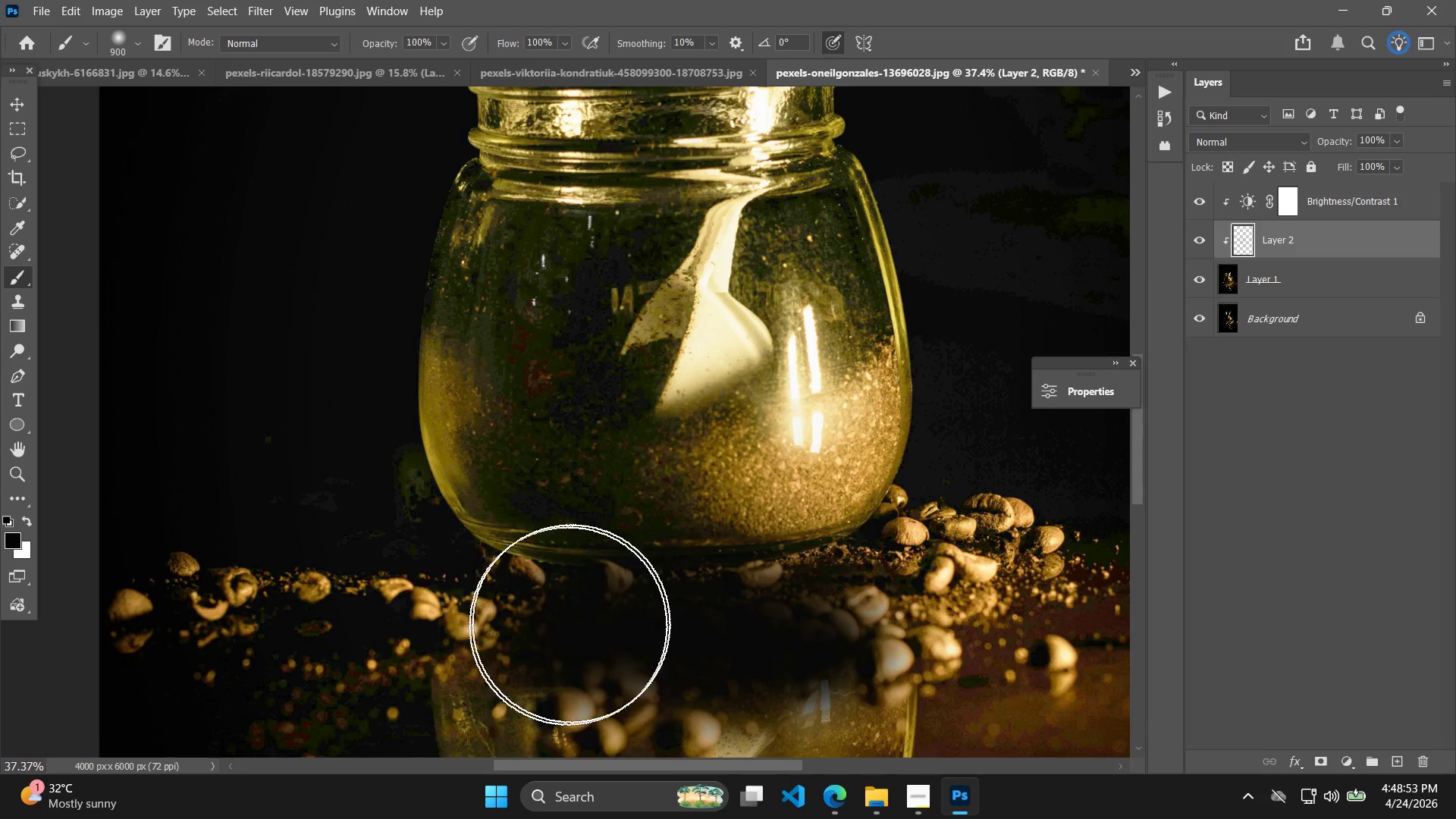 
key(Control+ControlLeft)
 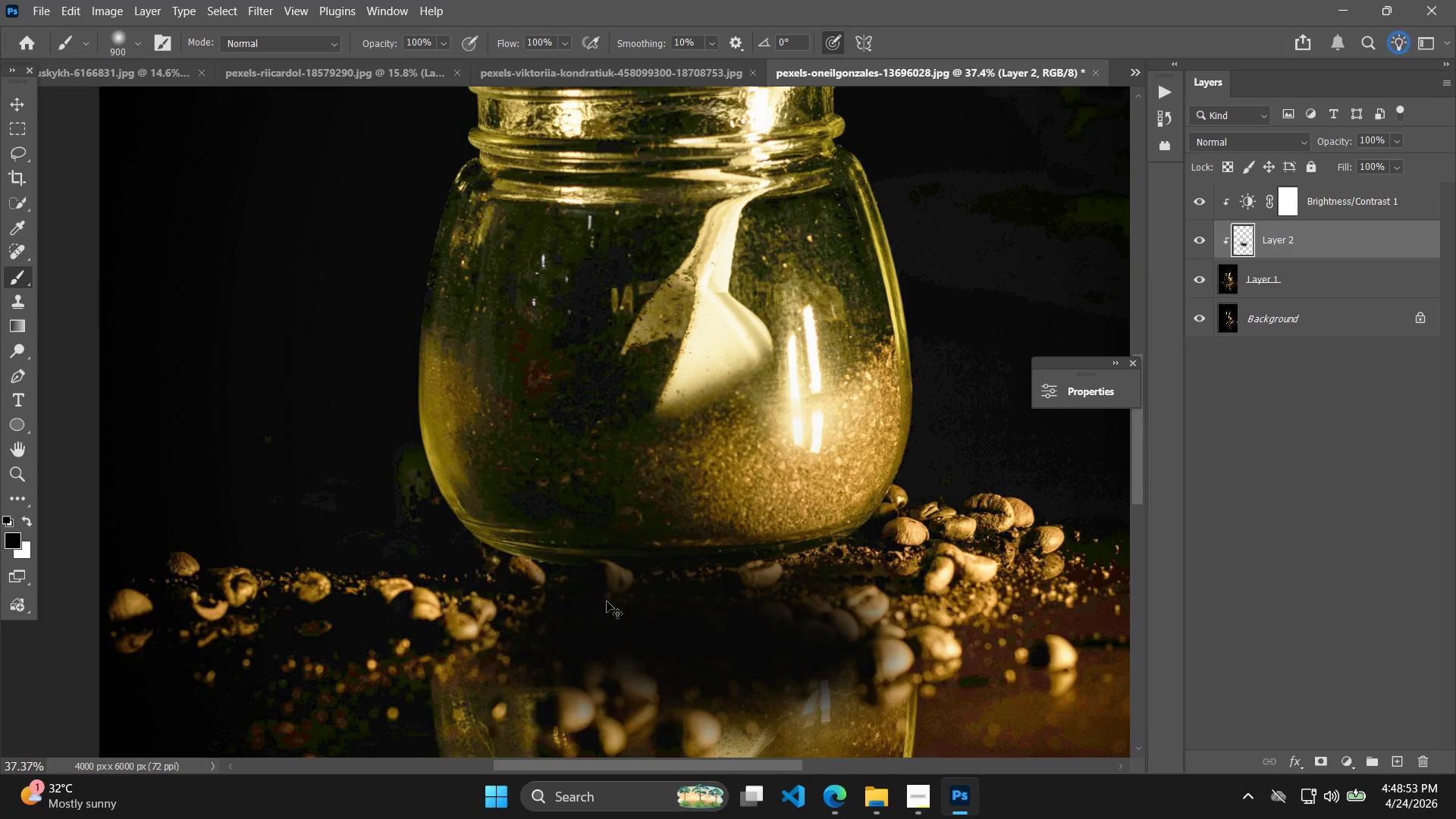 
key(Control+Z)
 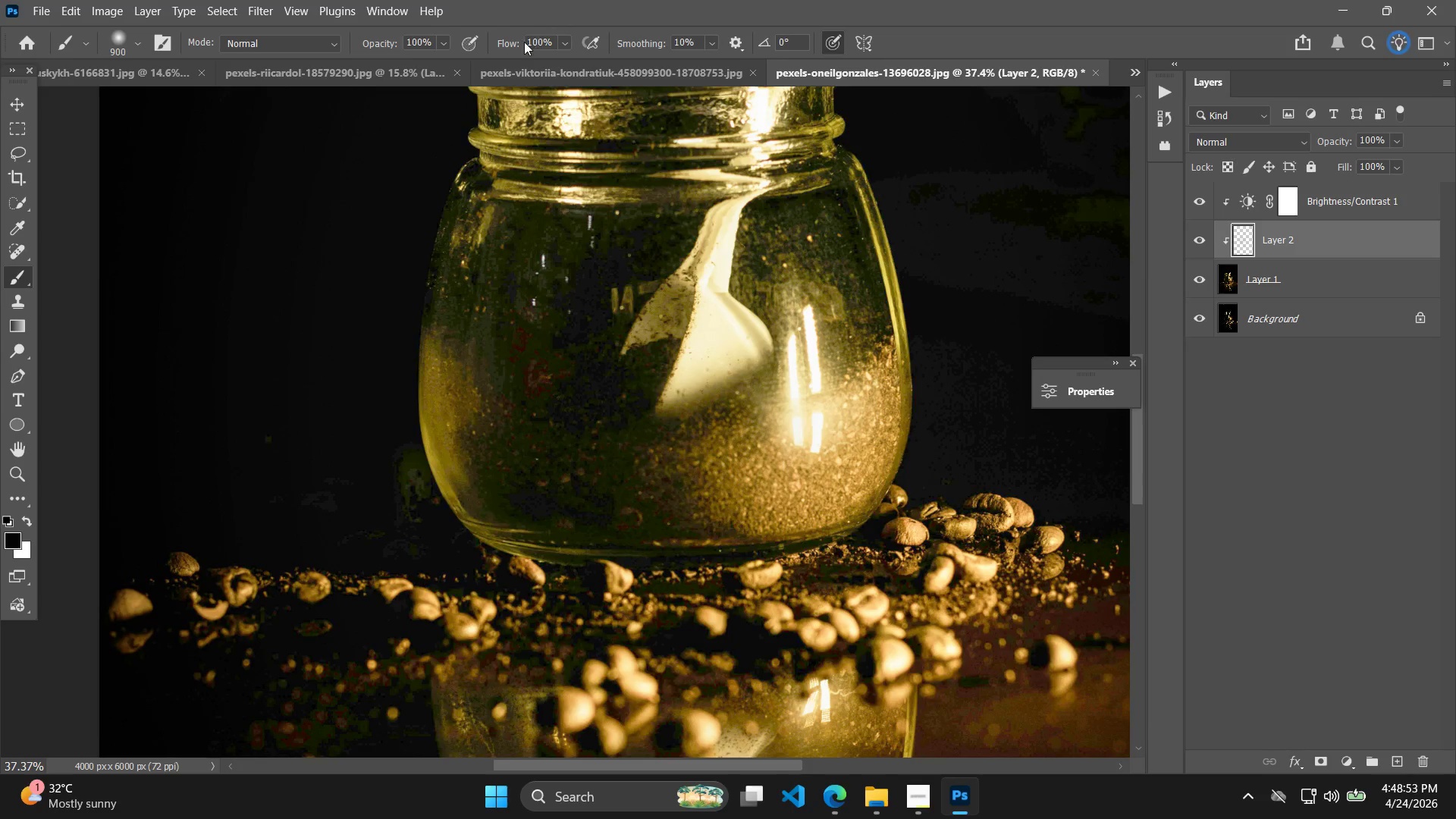 
left_click_drag(start_coordinate=[513, 42], to_coordinate=[478, 42])
 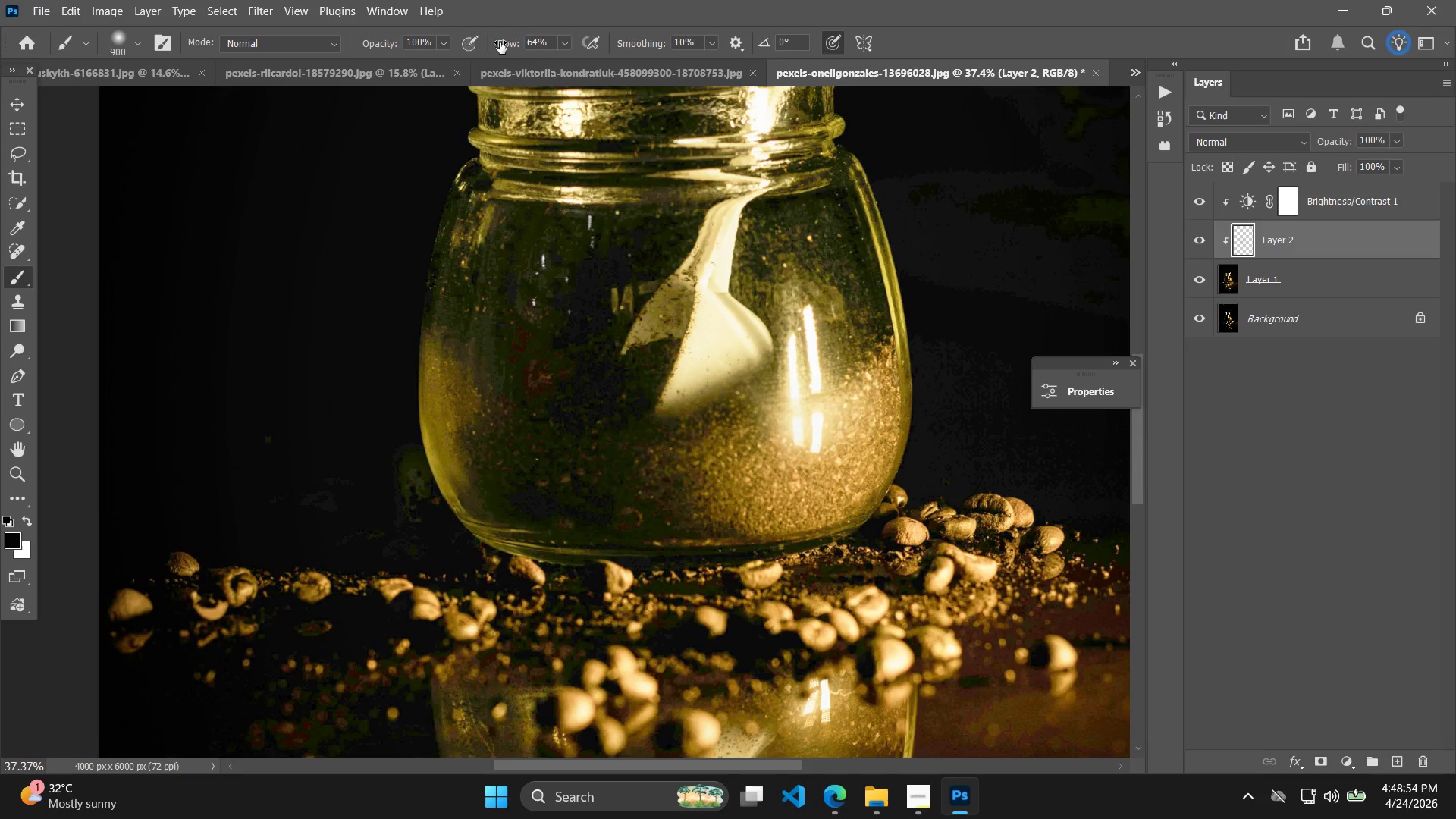 
left_click_drag(start_coordinate=[502, 42], to_coordinate=[483, 40])
 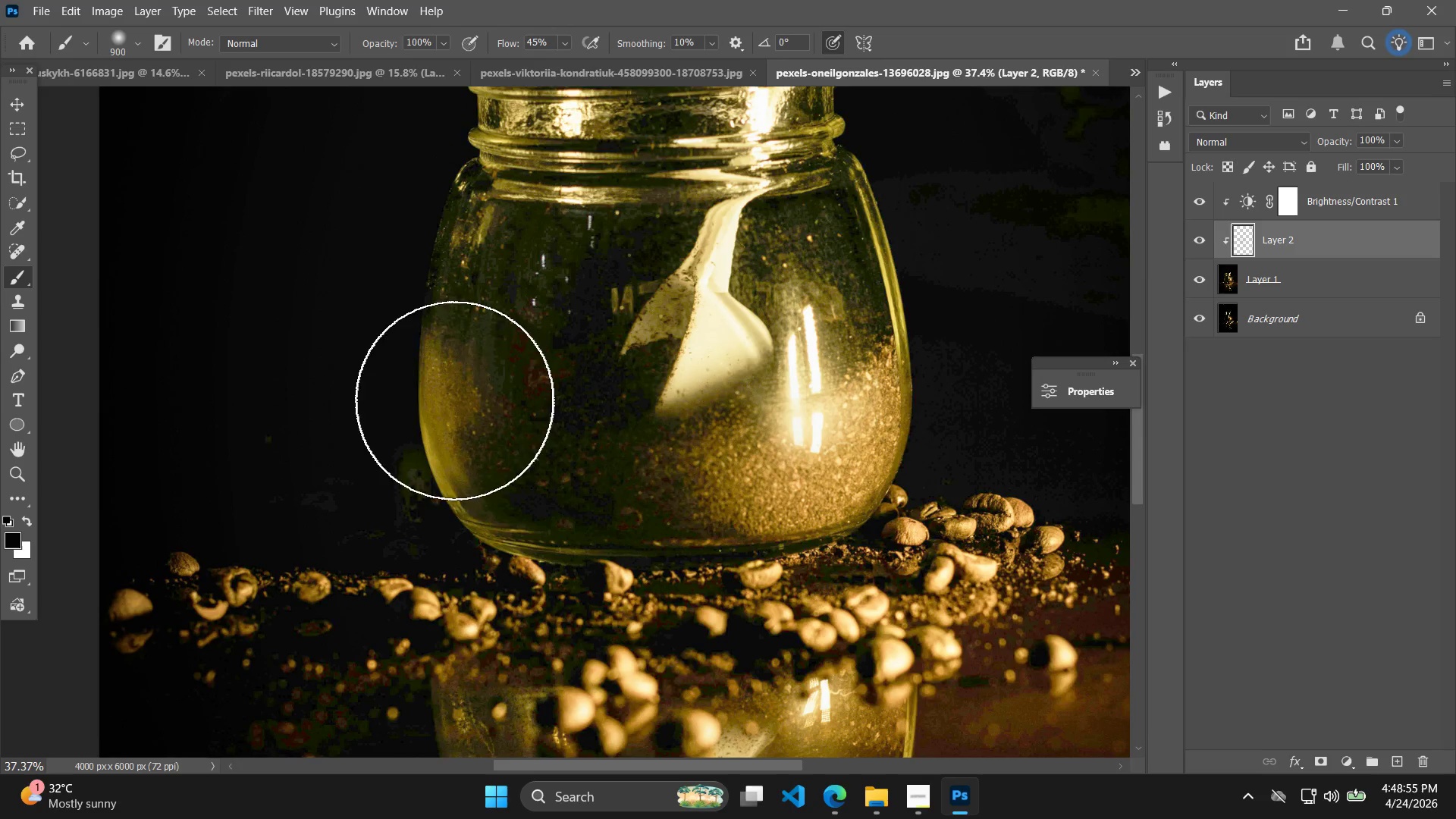 
left_click_drag(start_coordinate=[443, 395], to_coordinate=[541, 592])
 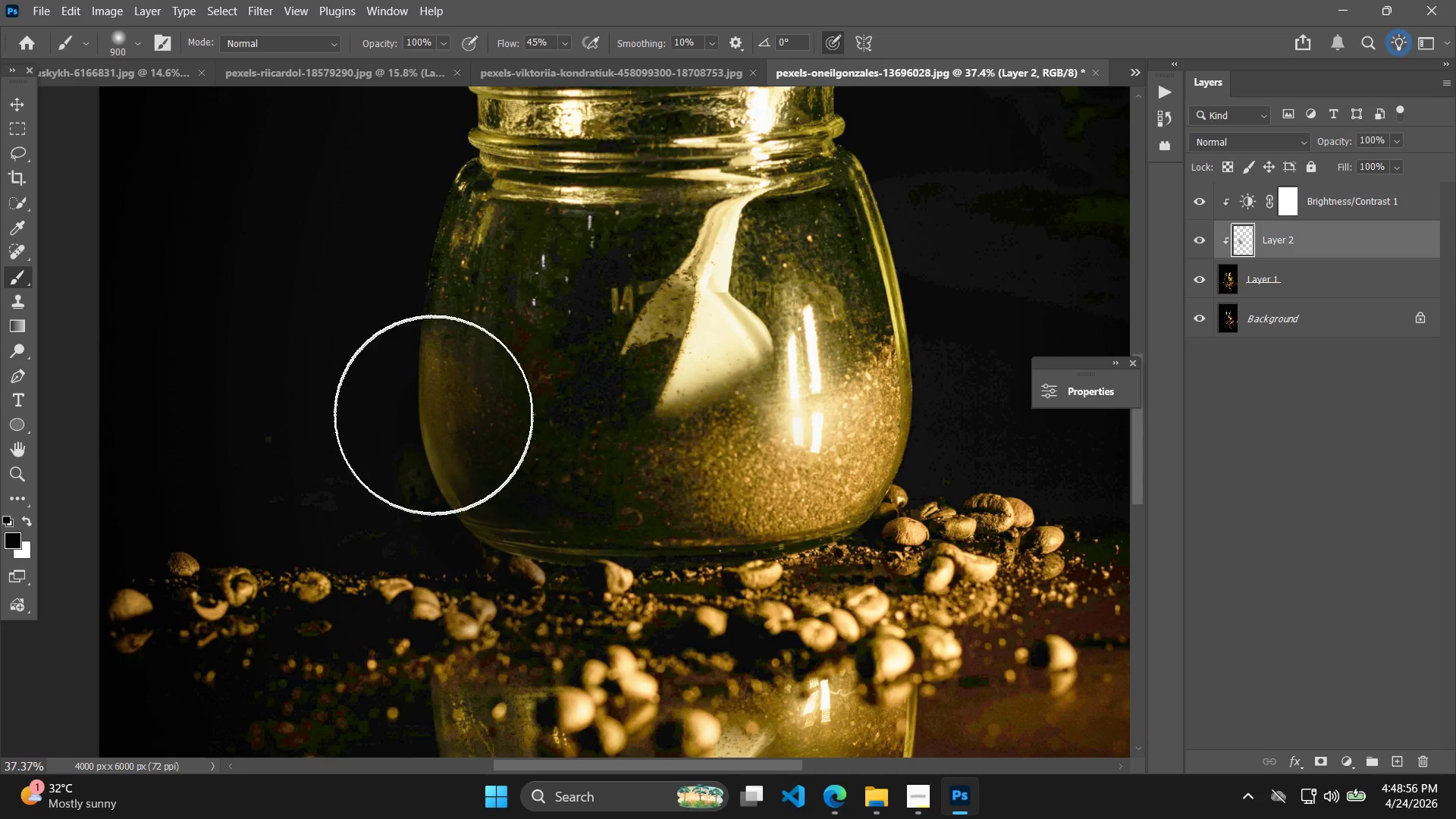 
key(Control+ControlLeft)
 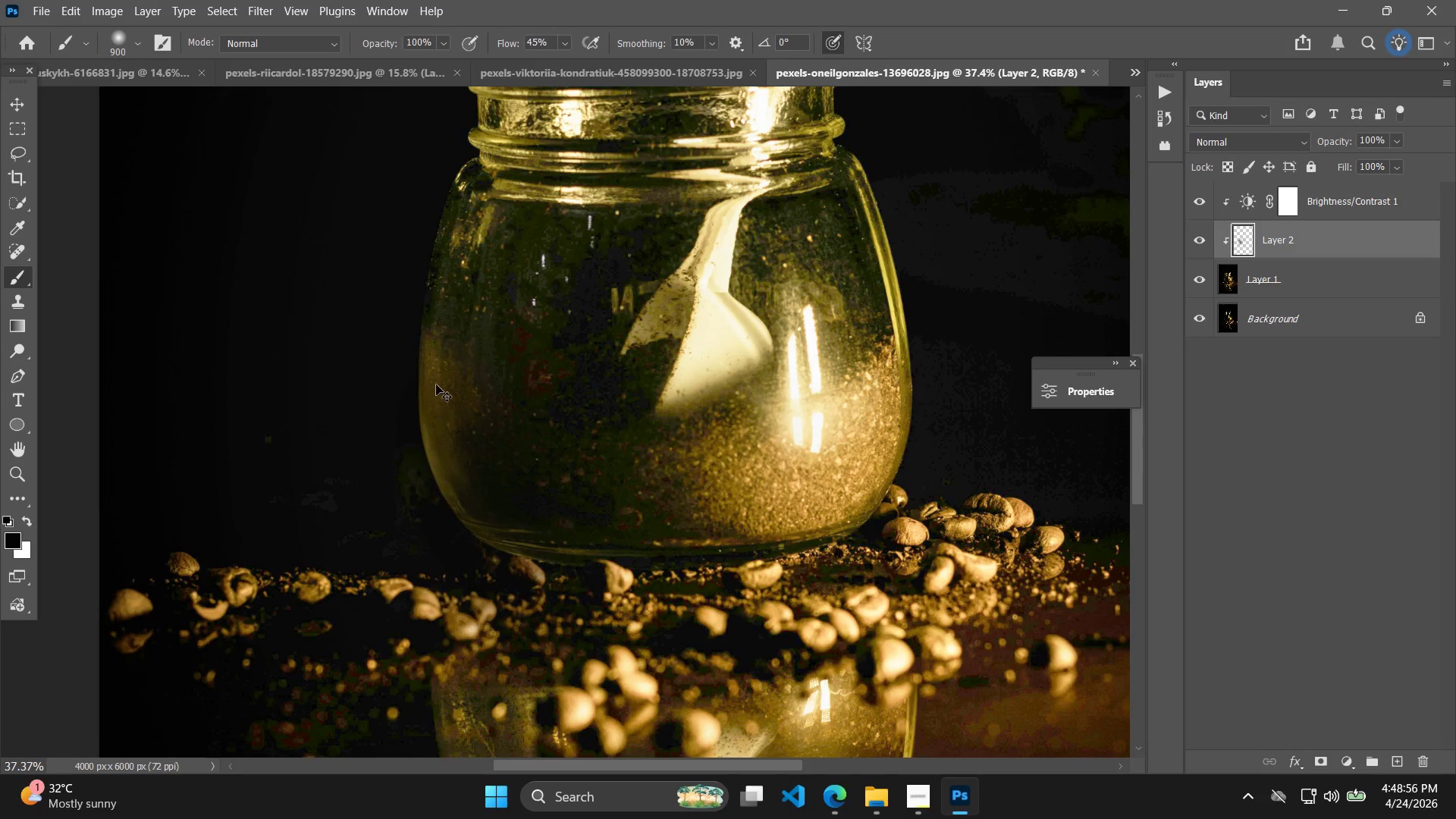 
key(Control+Z)
 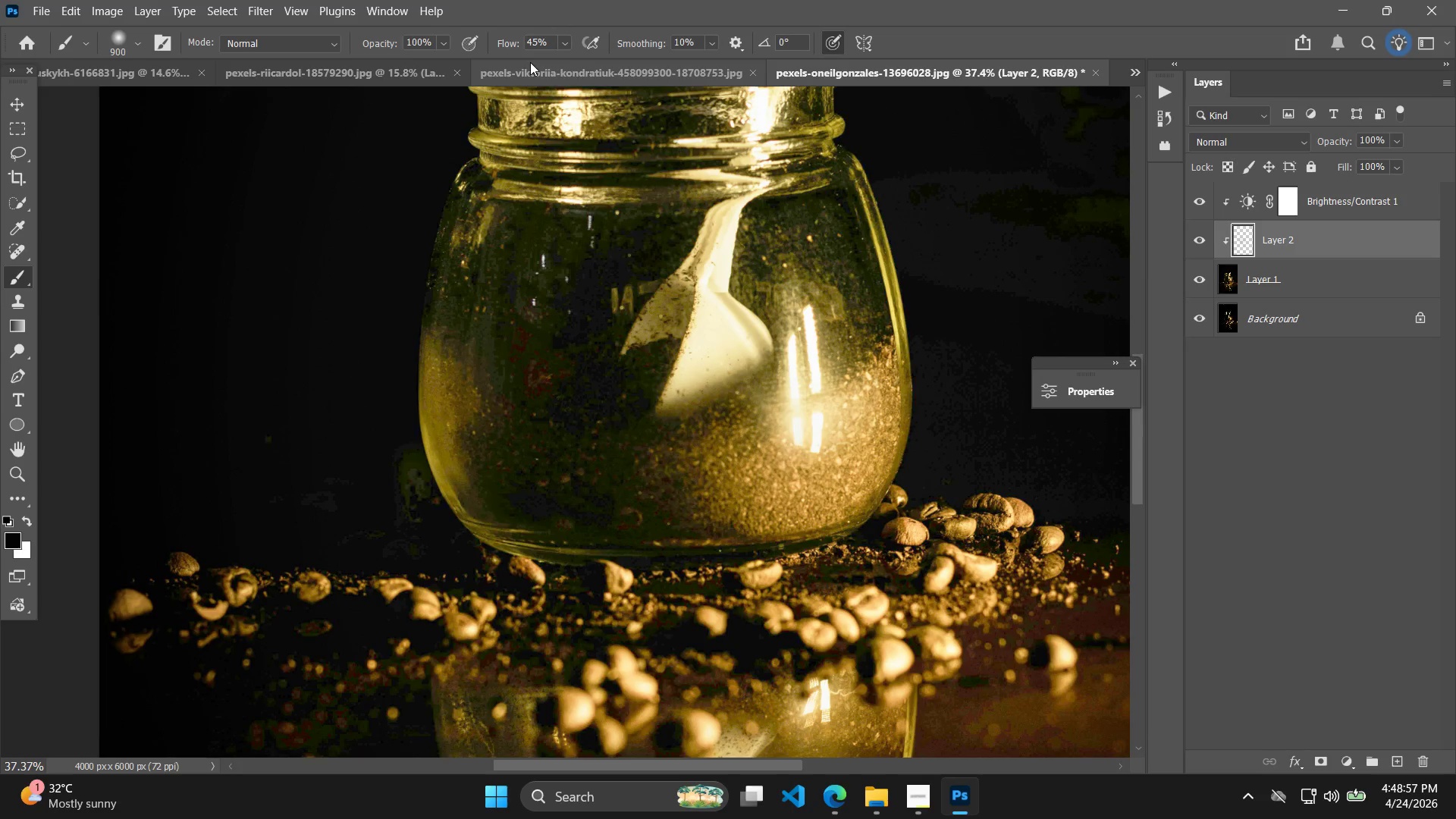 
left_click_drag(start_coordinate=[520, 43], to_coordinate=[510, 41])
 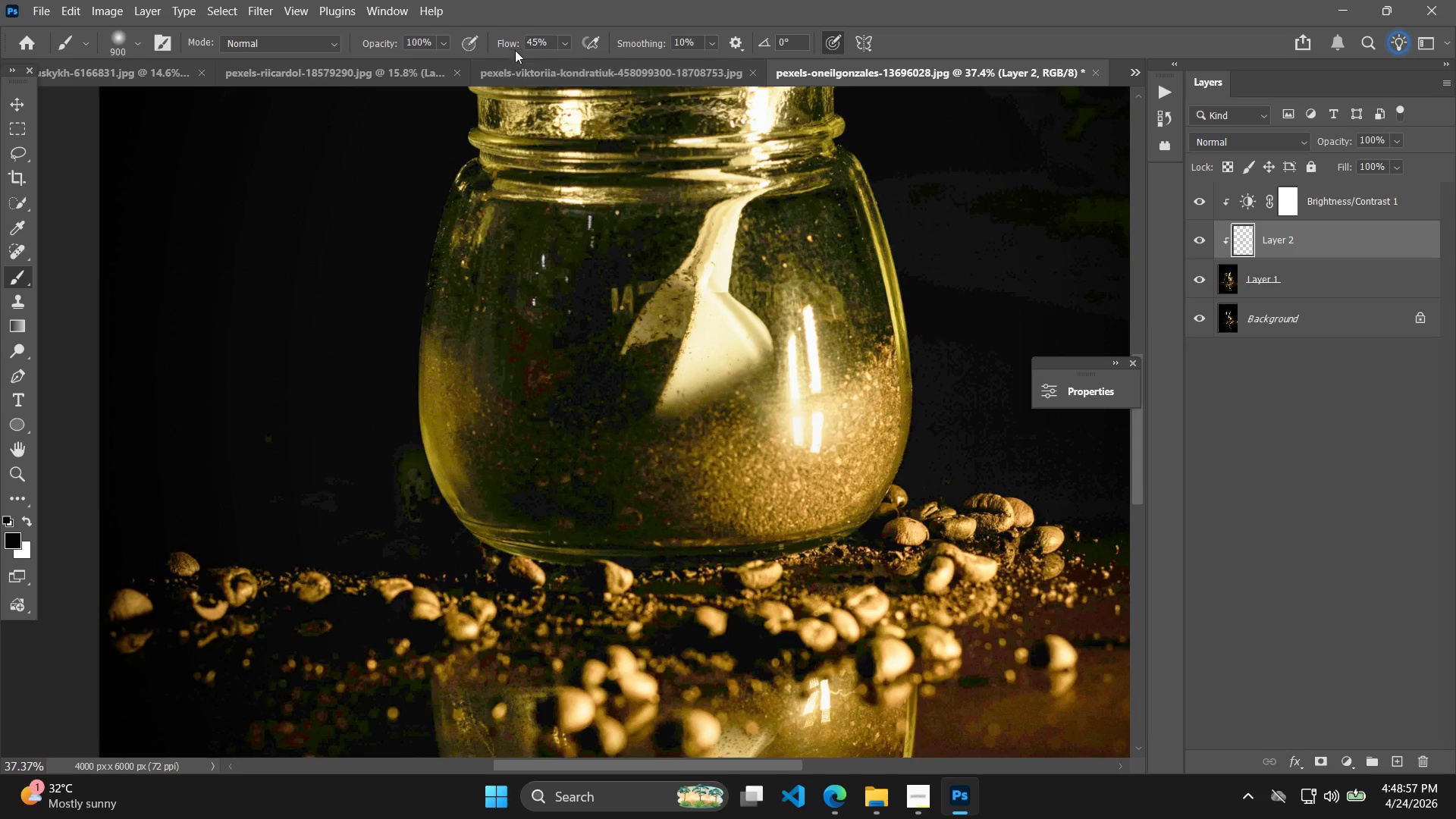 
left_click_drag(start_coordinate=[512, 46], to_coordinate=[505, 43])
 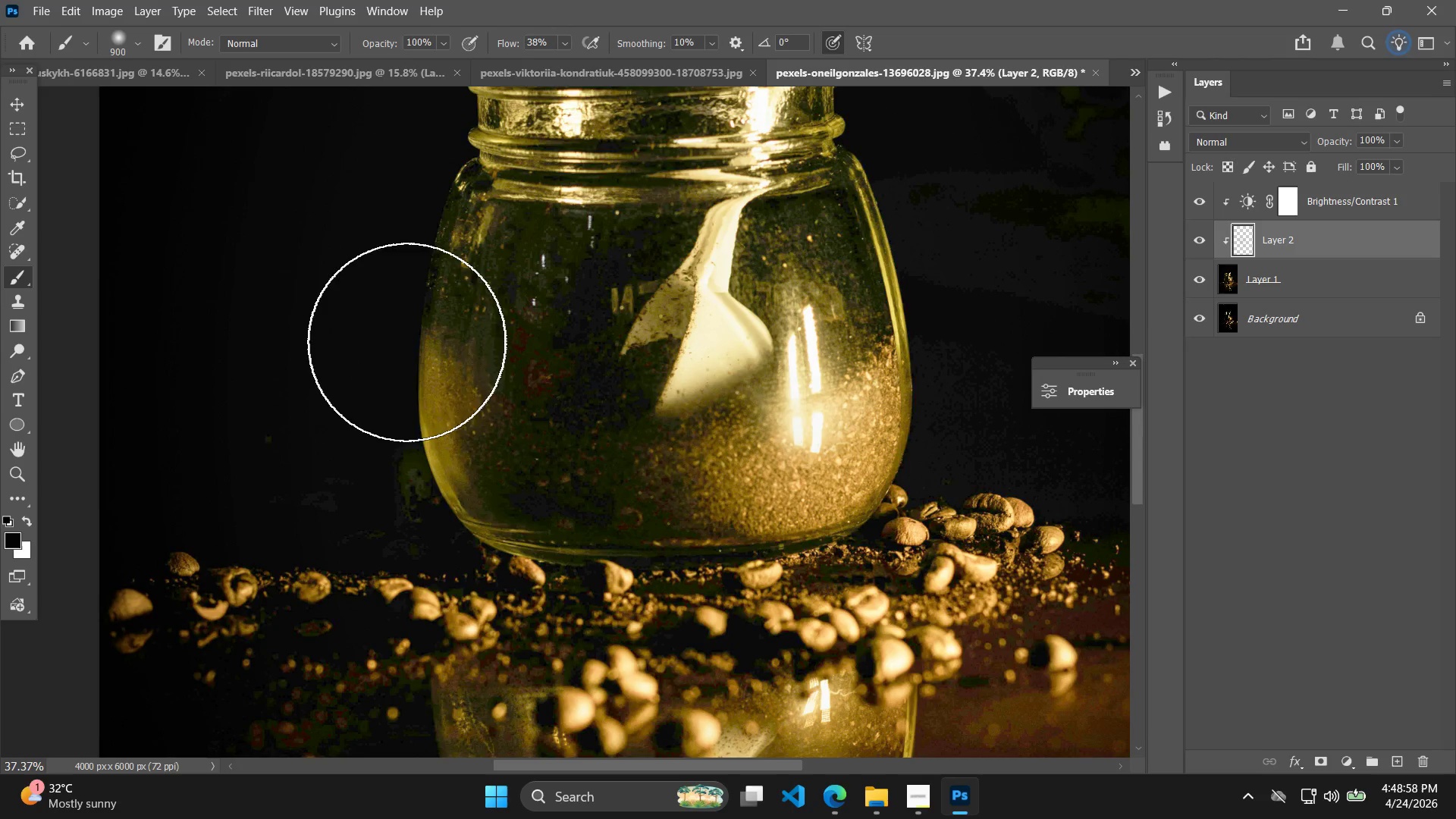 
left_click_drag(start_coordinate=[391, 347], to_coordinate=[586, 552])
 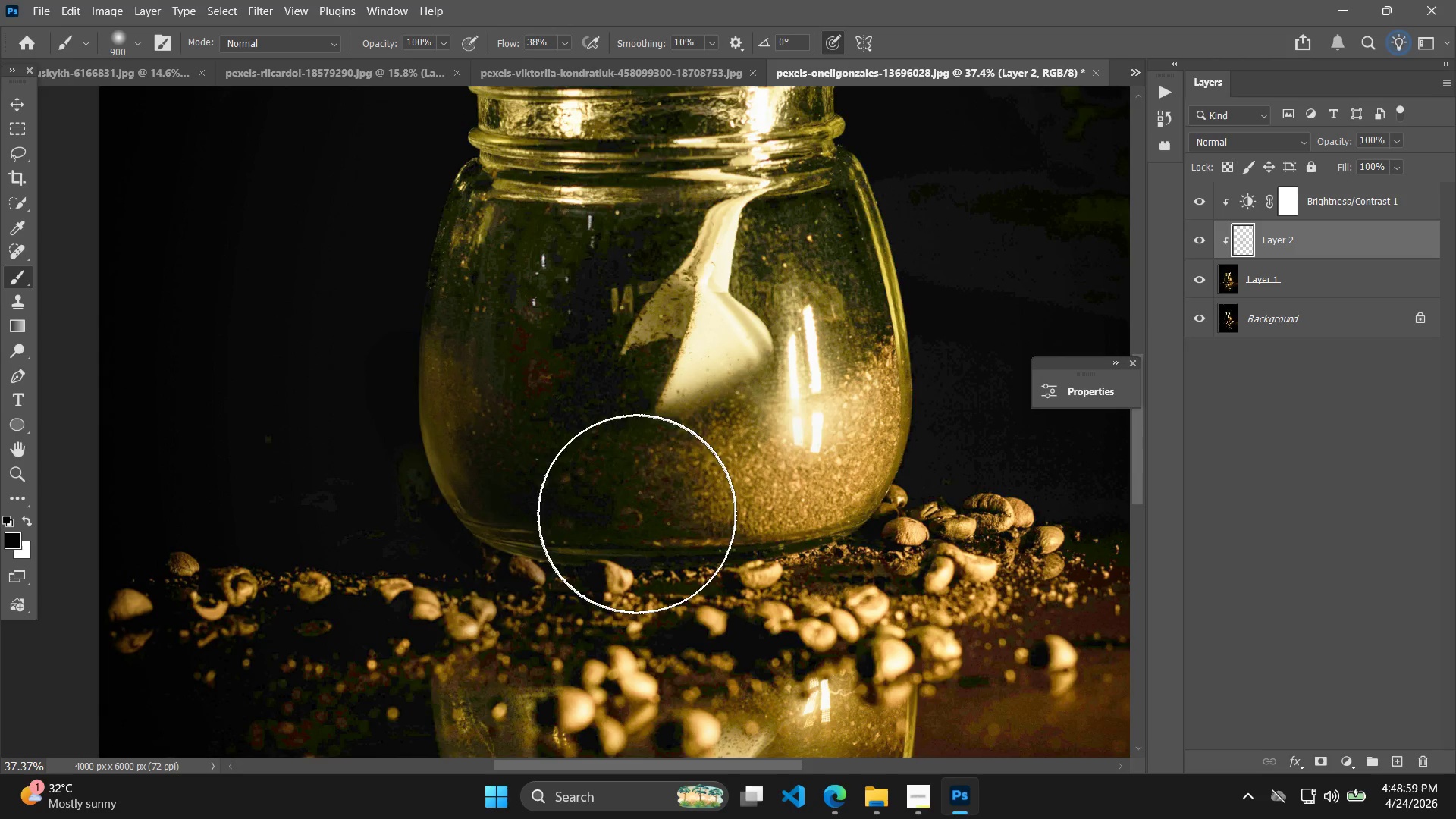 
hold_key(key=AltLeft, duration=0.56)
 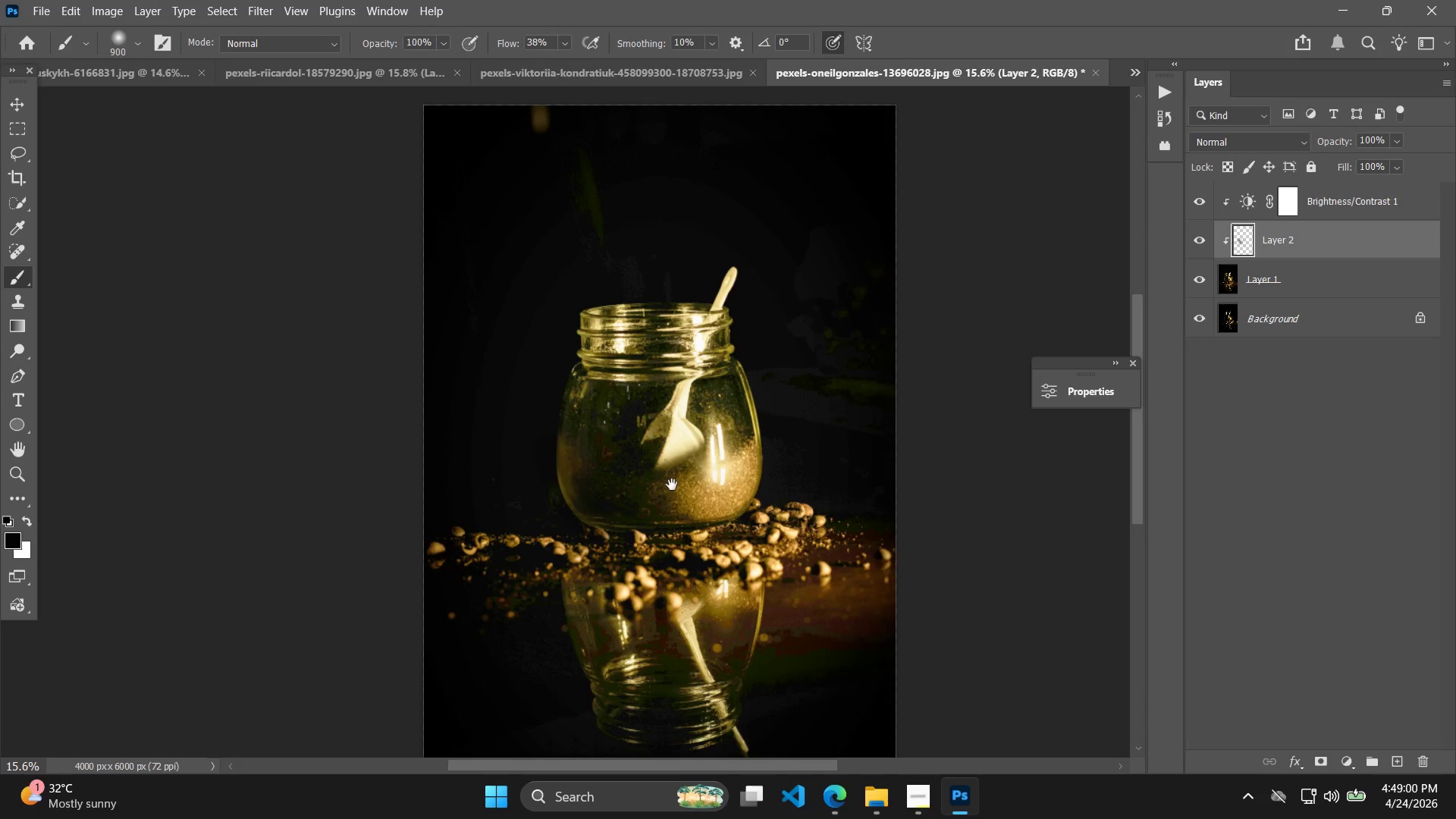 
hold_key(key=Space, duration=0.44)
 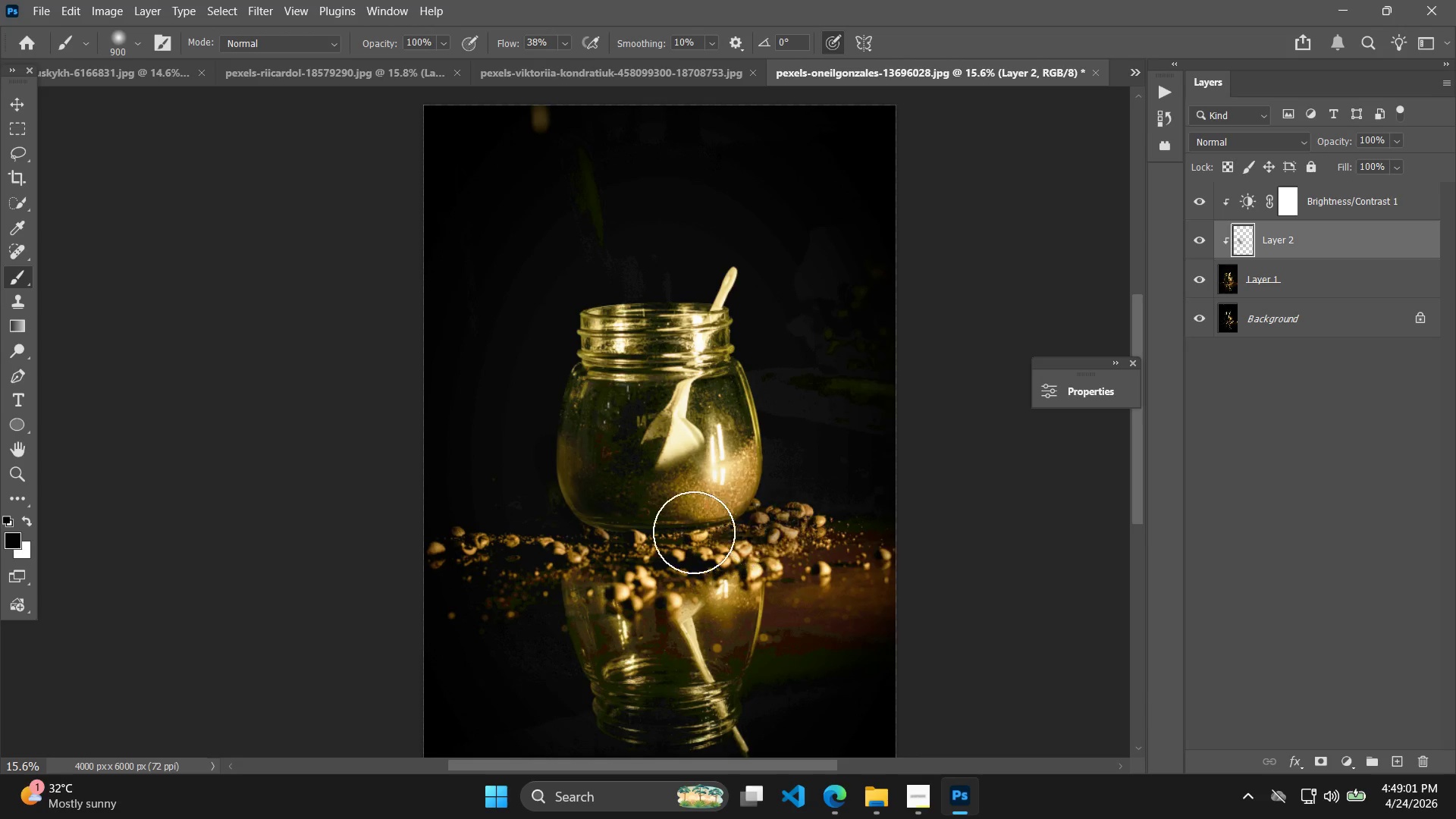 
left_click_drag(start_coordinate=[698, 462], to_coordinate=[672, 485])
 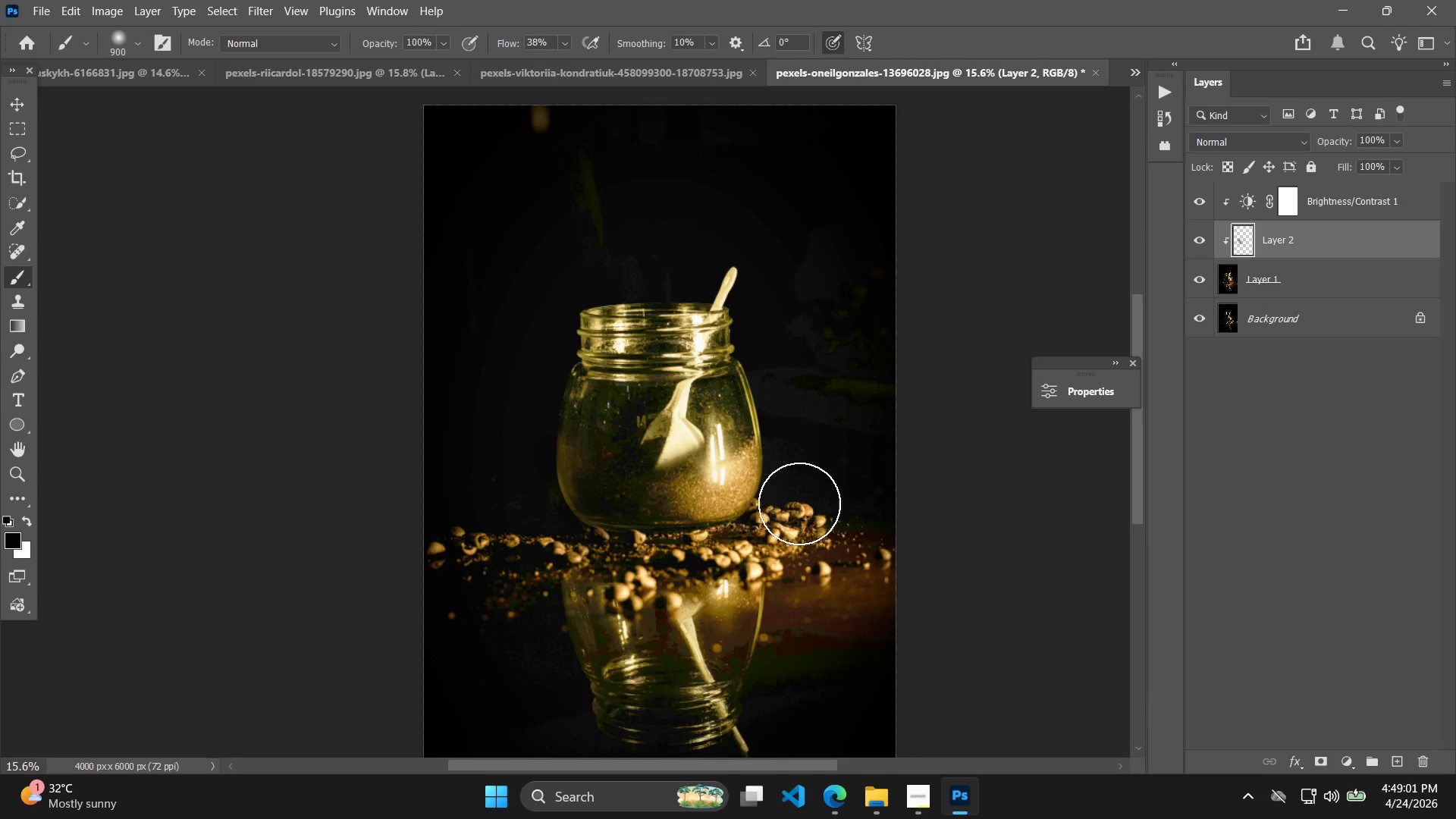 
scroll: coordinate [711, 461], scroll_direction: down, amount: 10.0
 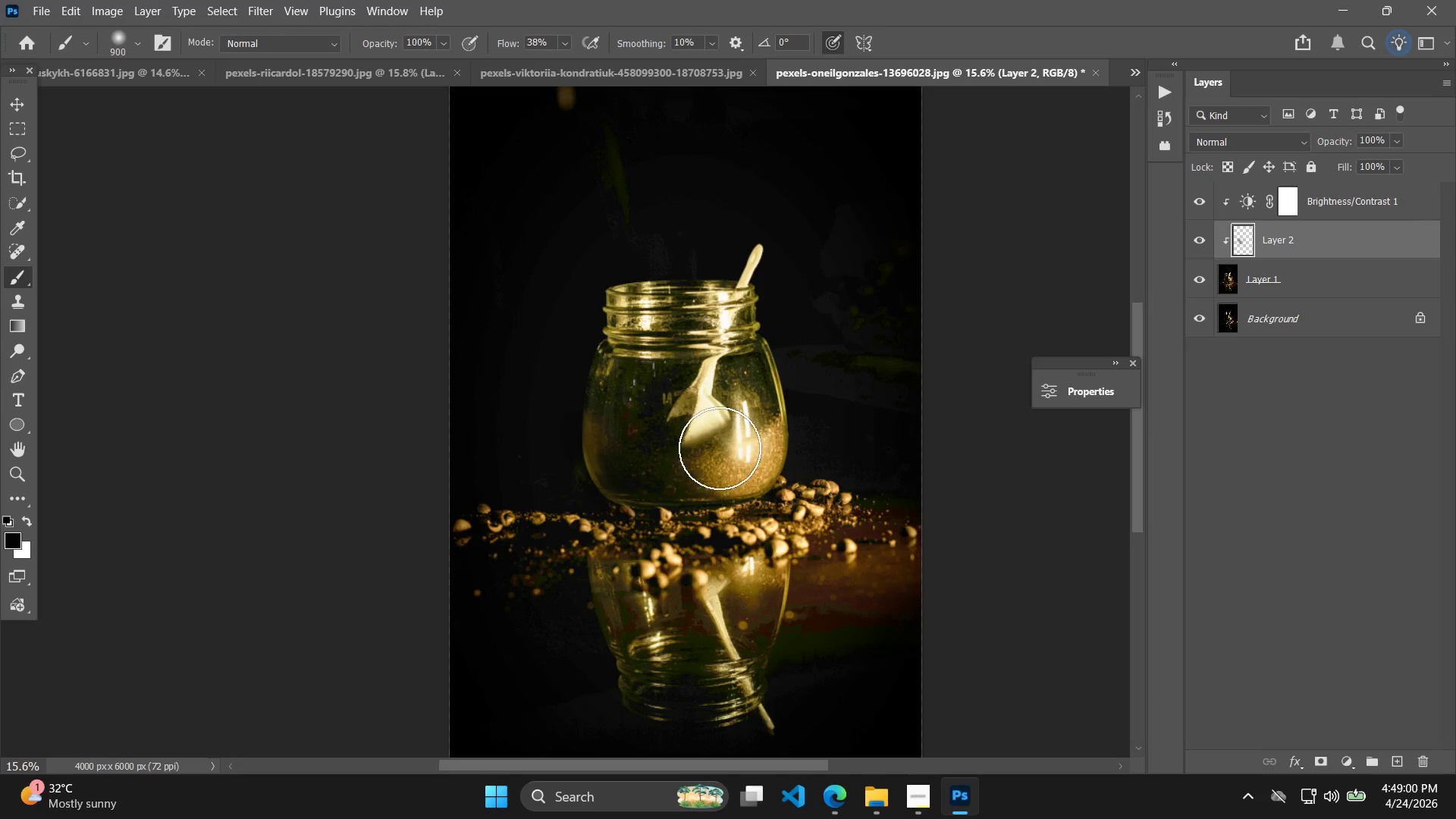 
left_click_drag(start_coordinate=[786, 514], to_coordinate=[454, 543])
 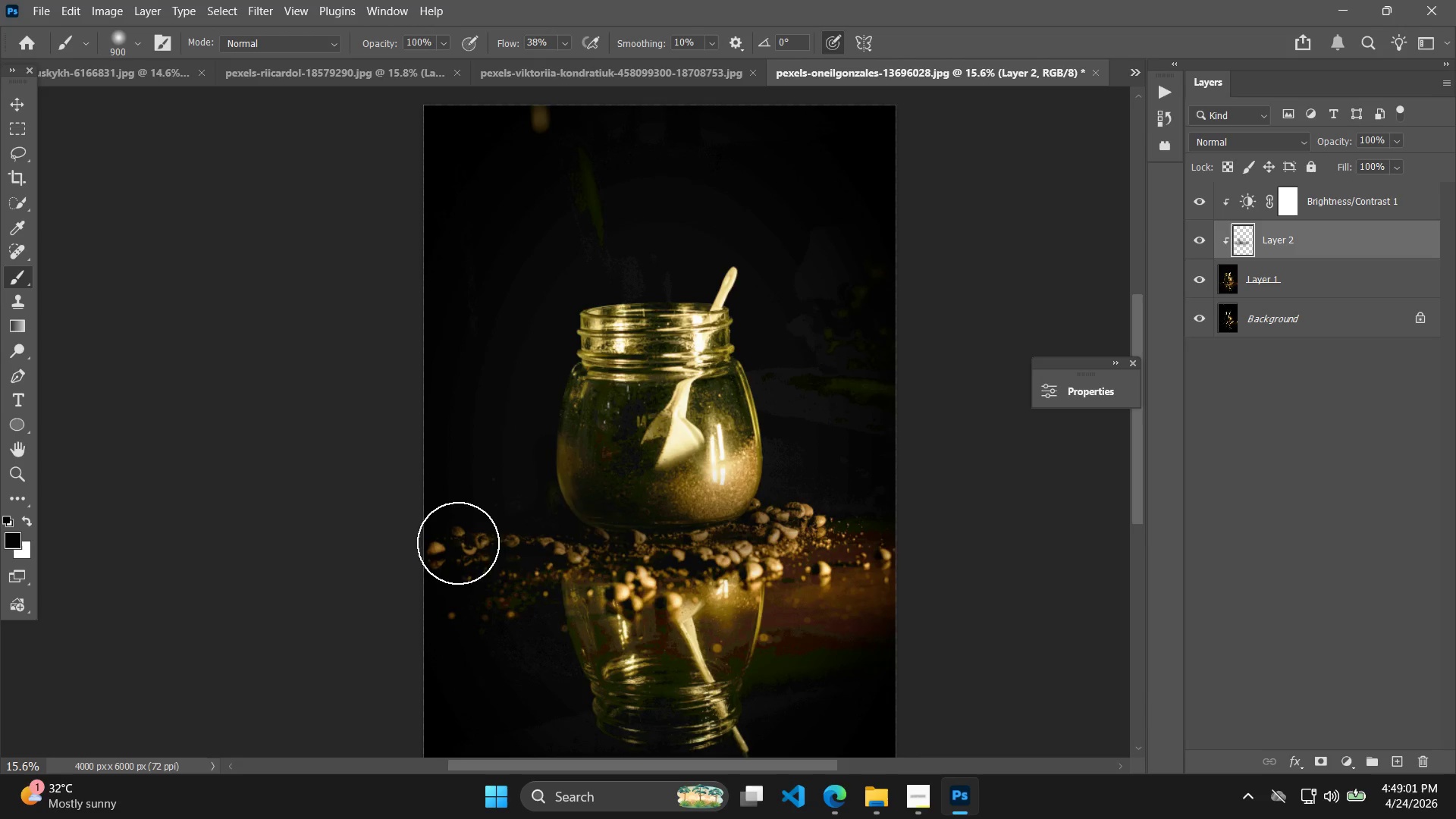 
key(Control+ControlLeft)
 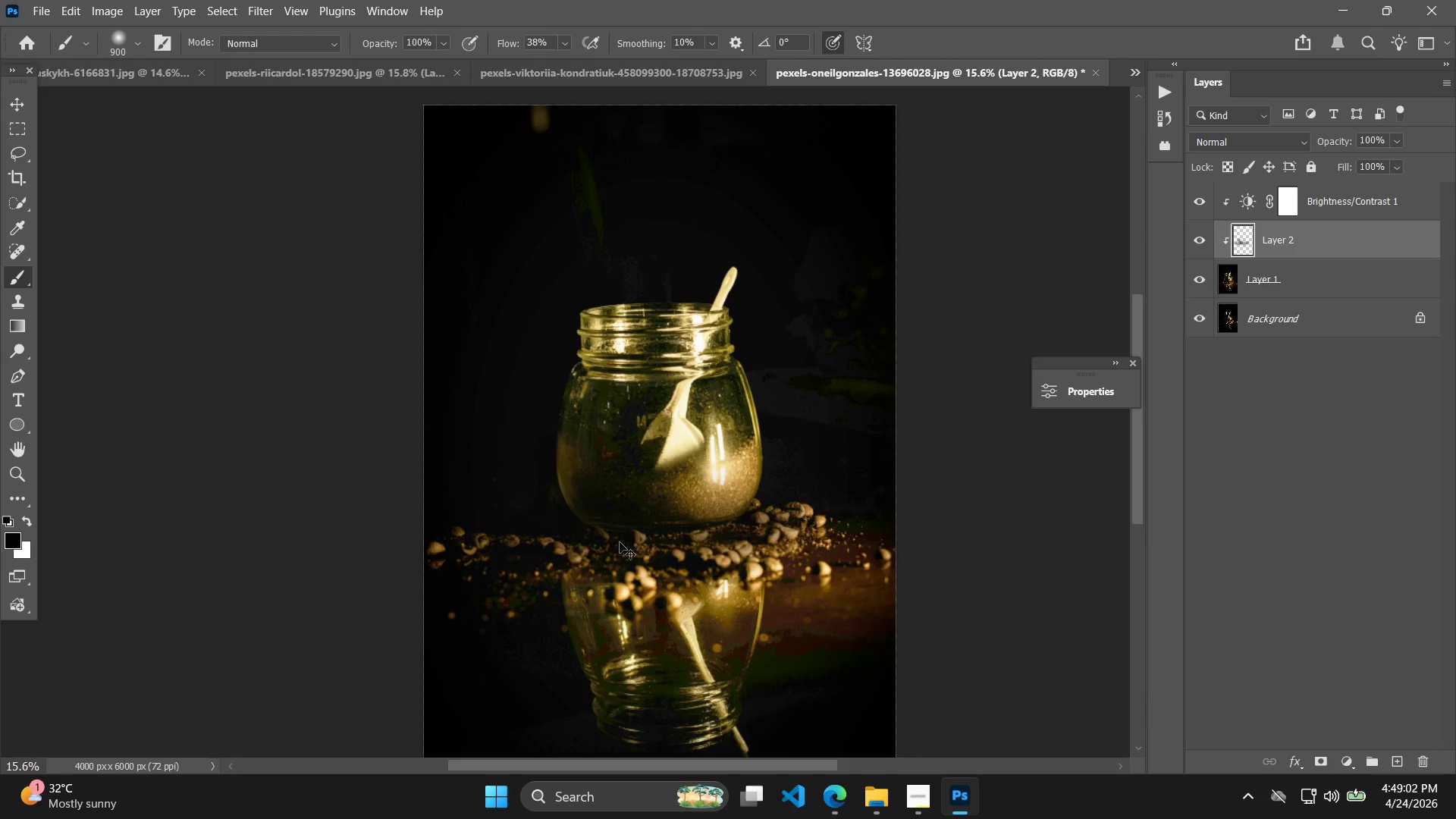 
key(Control+Z)
 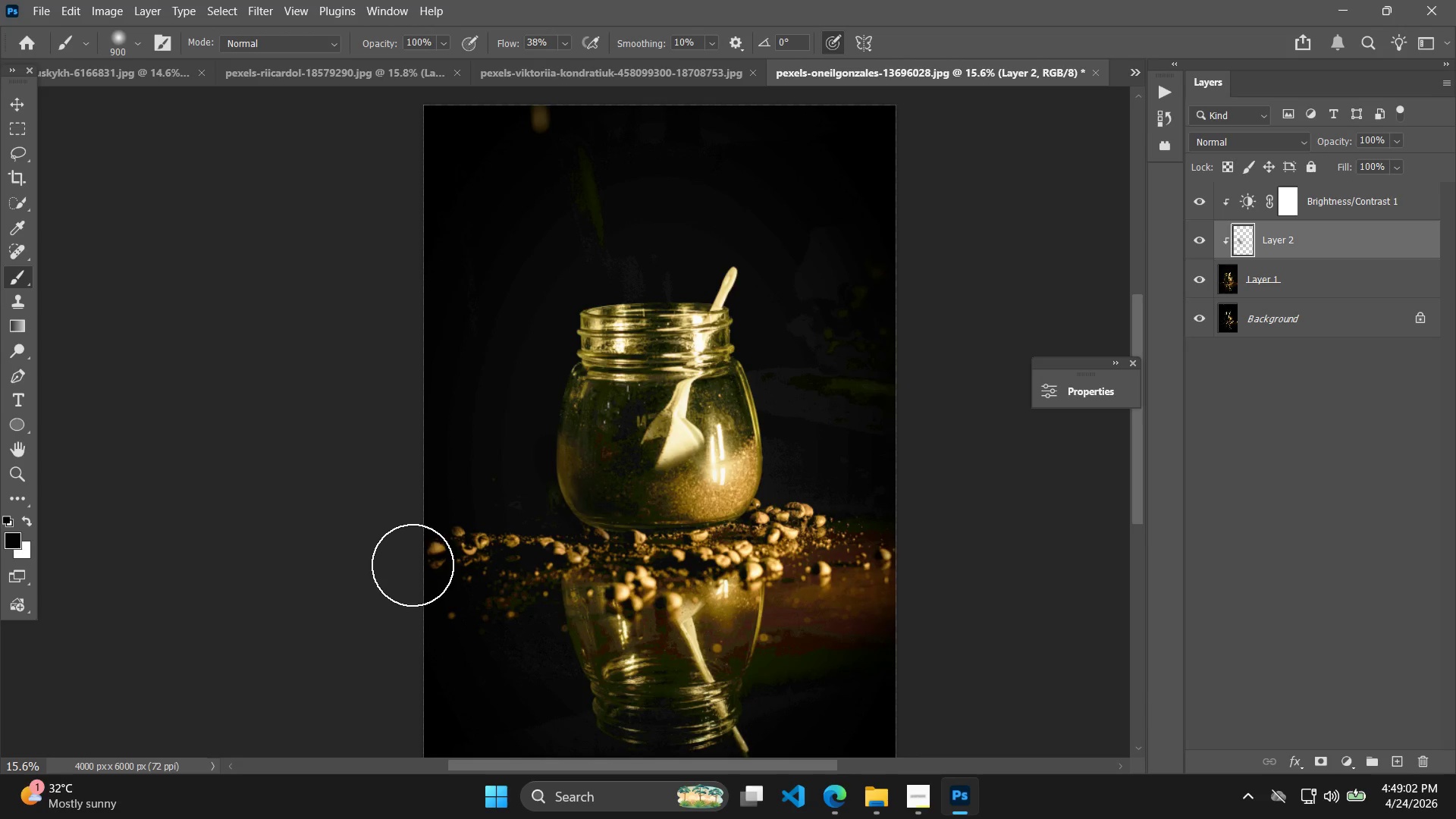 
left_click_drag(start_coordinate=[425, 554], to_coordinate=[202, 527])
 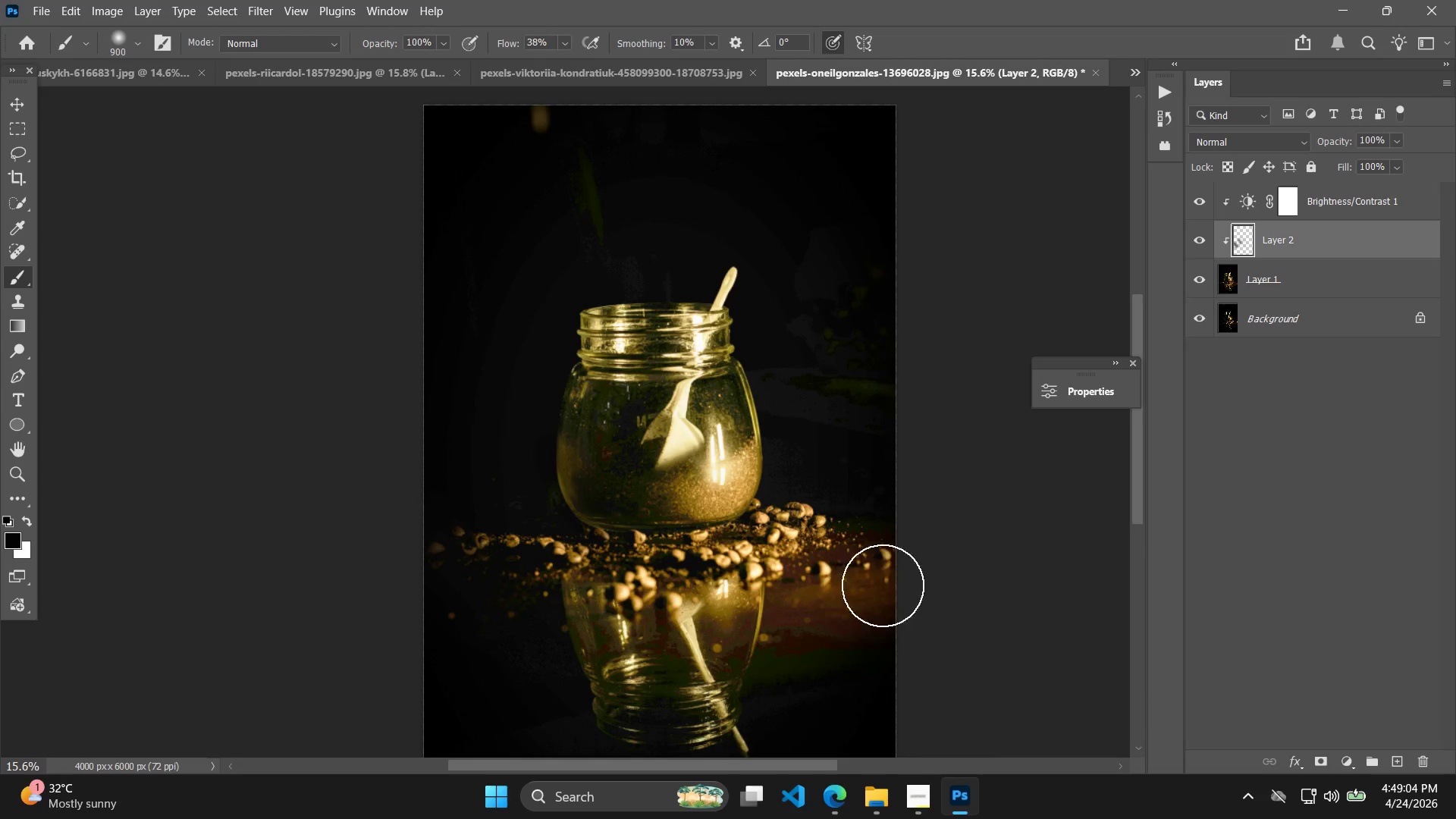 
left_click_drag(start_coordinate=[915, 575], to_coordinate=[147, 623])
 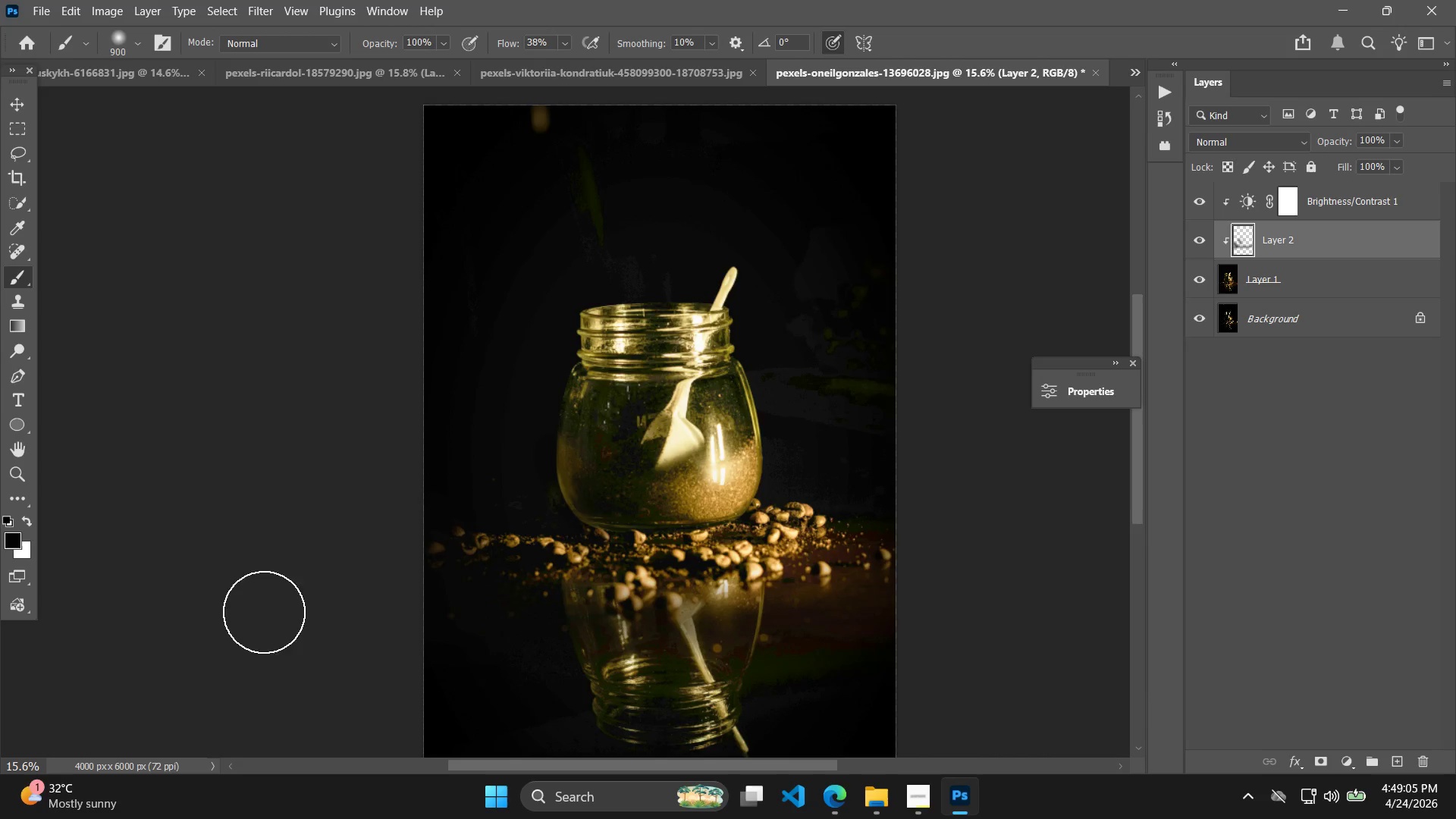 
hold_key(key=AltLeft, duration=0.36)
scroll: coordinate [568, 607], scroll_direction: down, amount: 4.0
 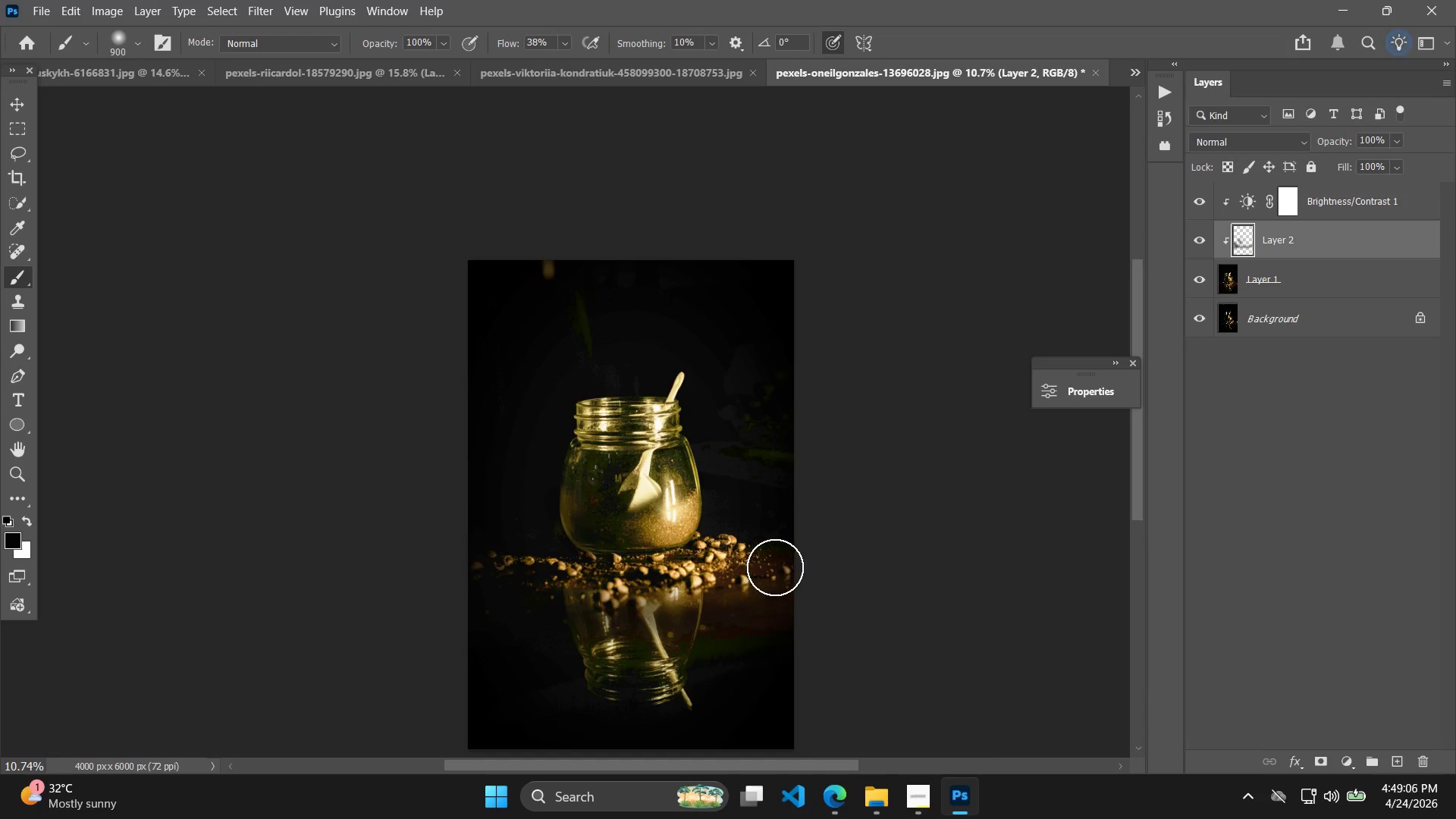 
left_click_drag(start_coordinate=[728, 595], to_coordinate=[997, 529])
 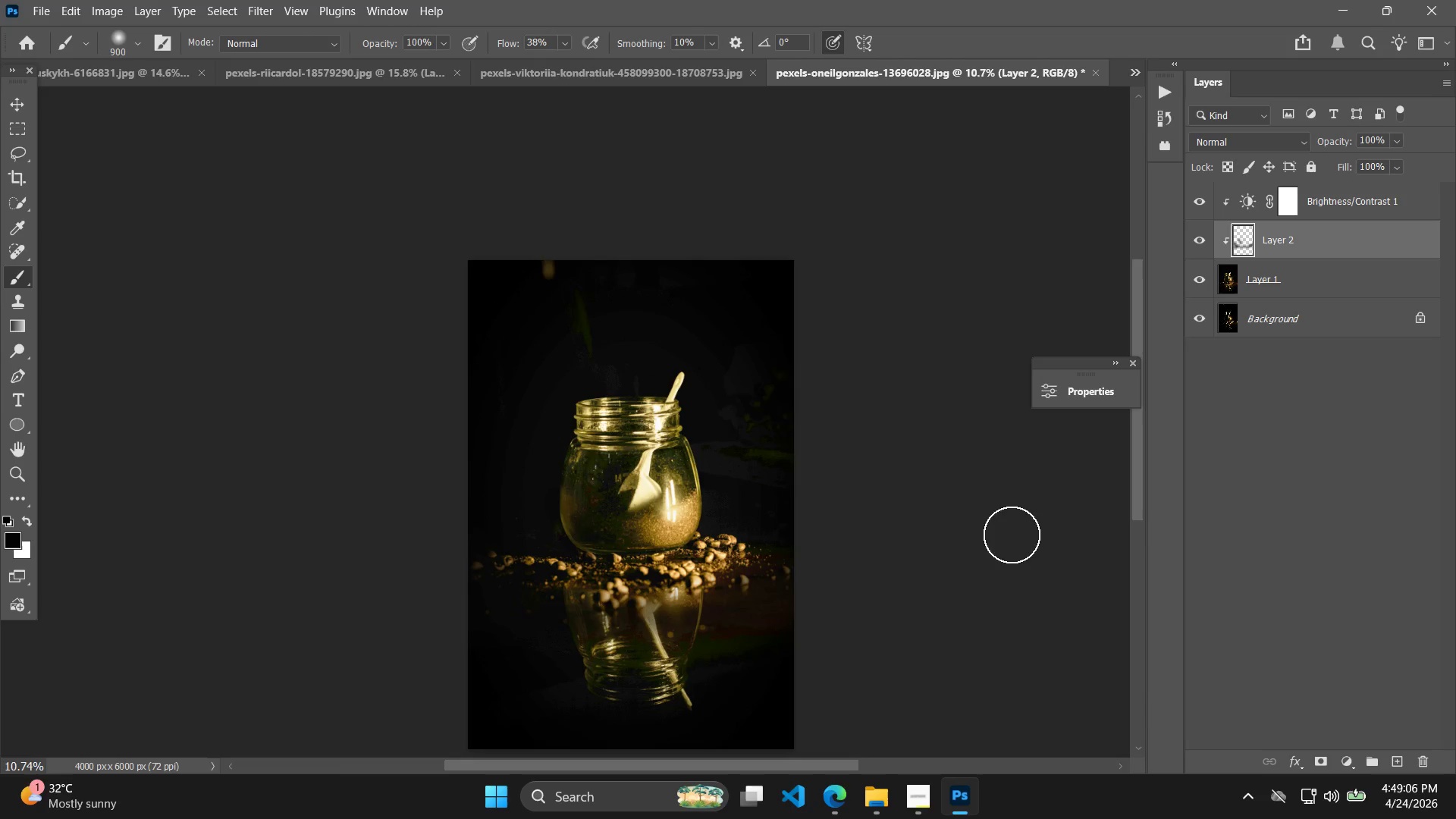 
key(Alt+AltLeft)
 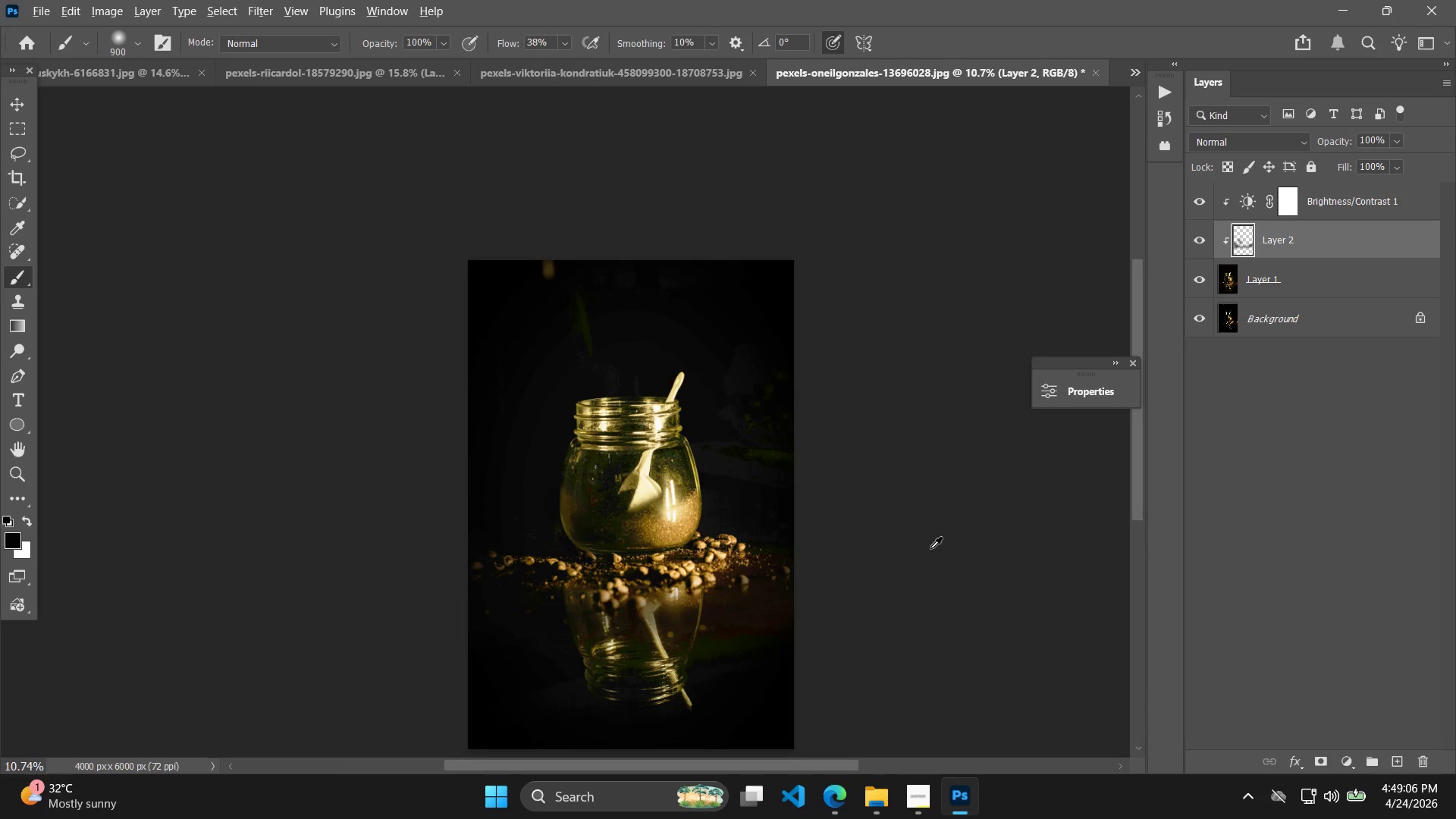 
hold_key(key=Space, duration=0.47)
 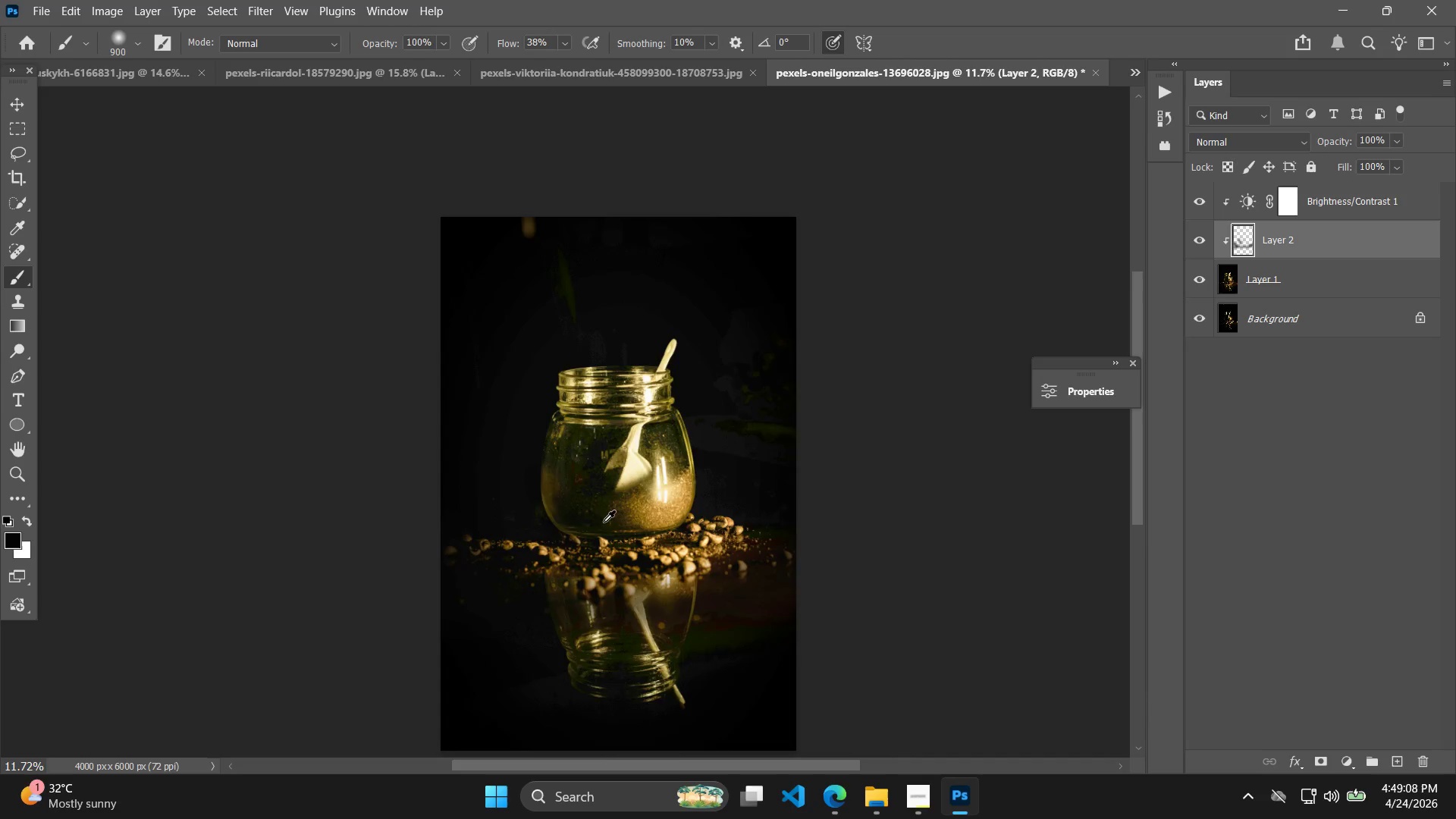 
left_click_drag(start_coordinate=[720, 568], to_coordinate=[732, 588])
 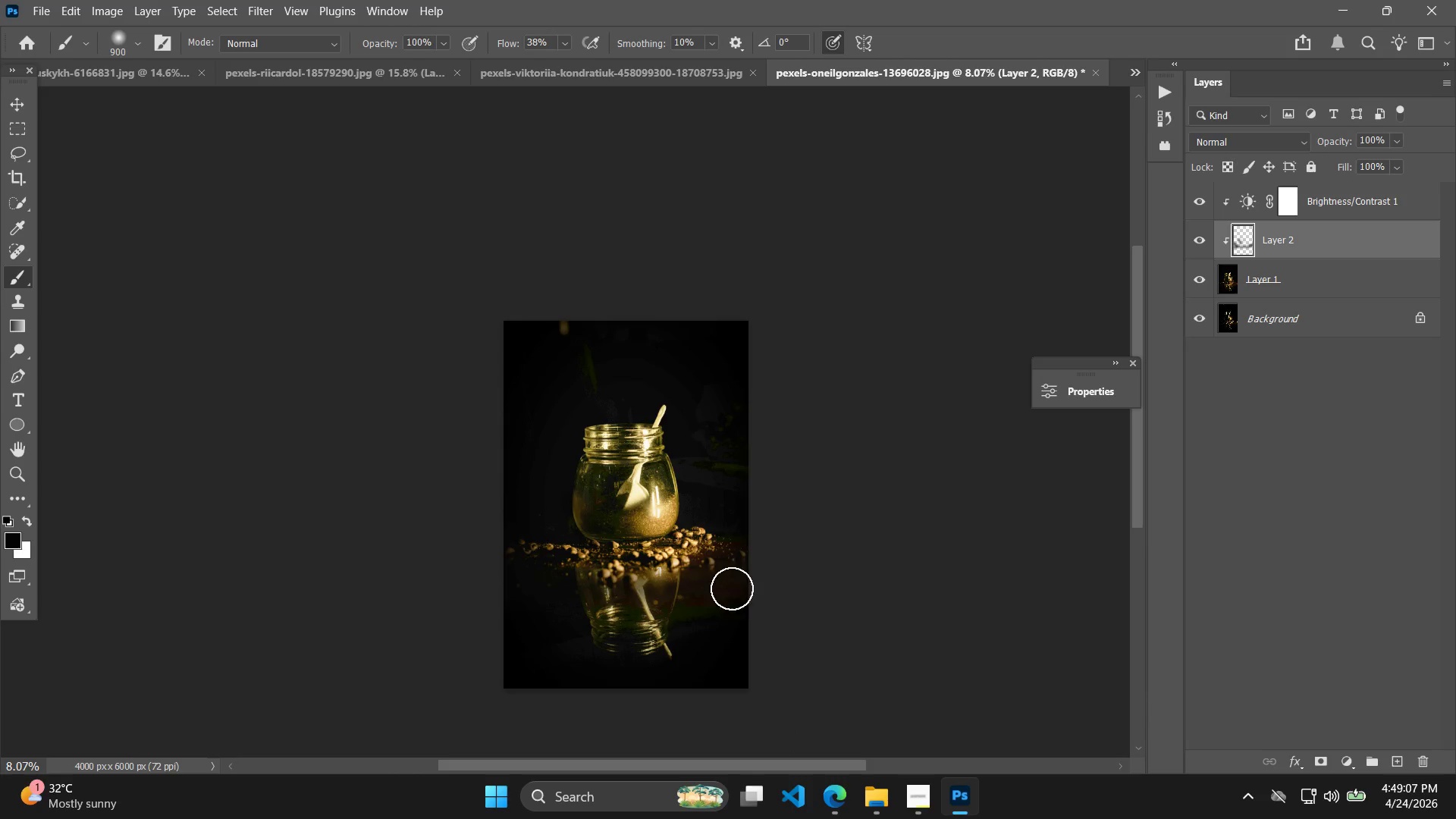 
scroll: coordinate [902, 556], scroll_direction: down, amount: 3.0
 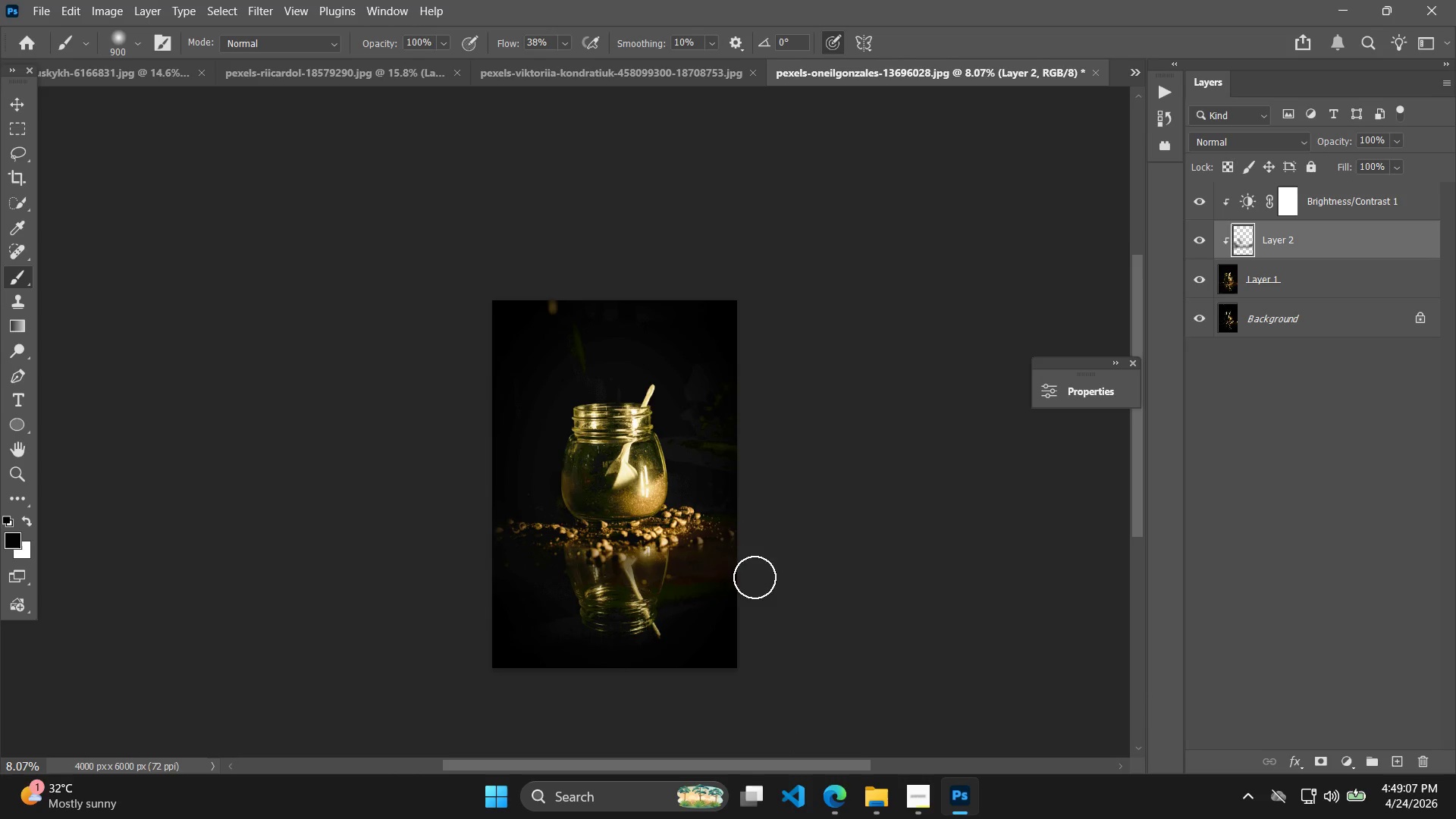 
hold_key(key=AltLeft, duration=0.62)
 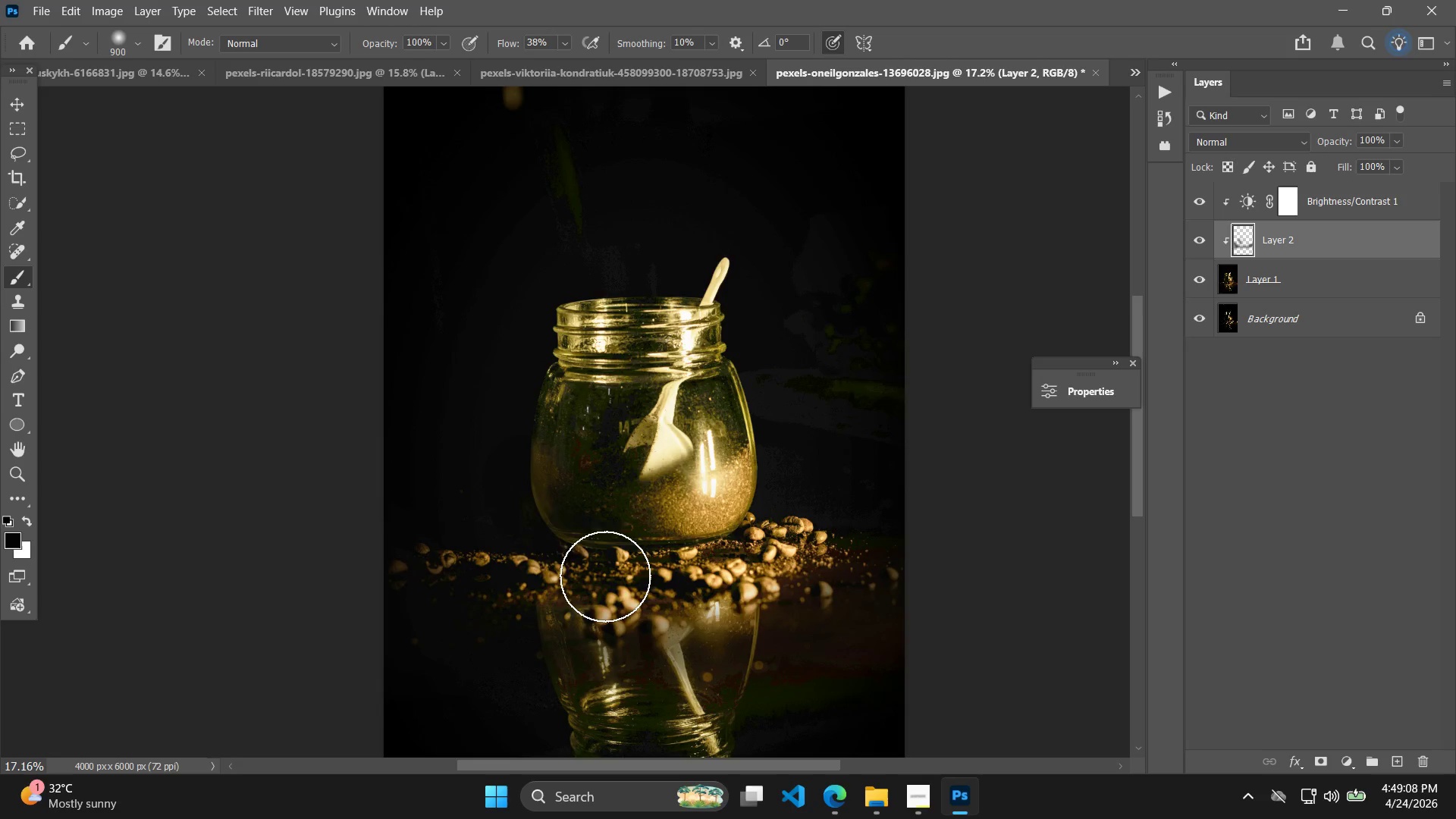 
left_click_drag(start_coordinate=[504, 476], to_coordinate=[608, 576])
 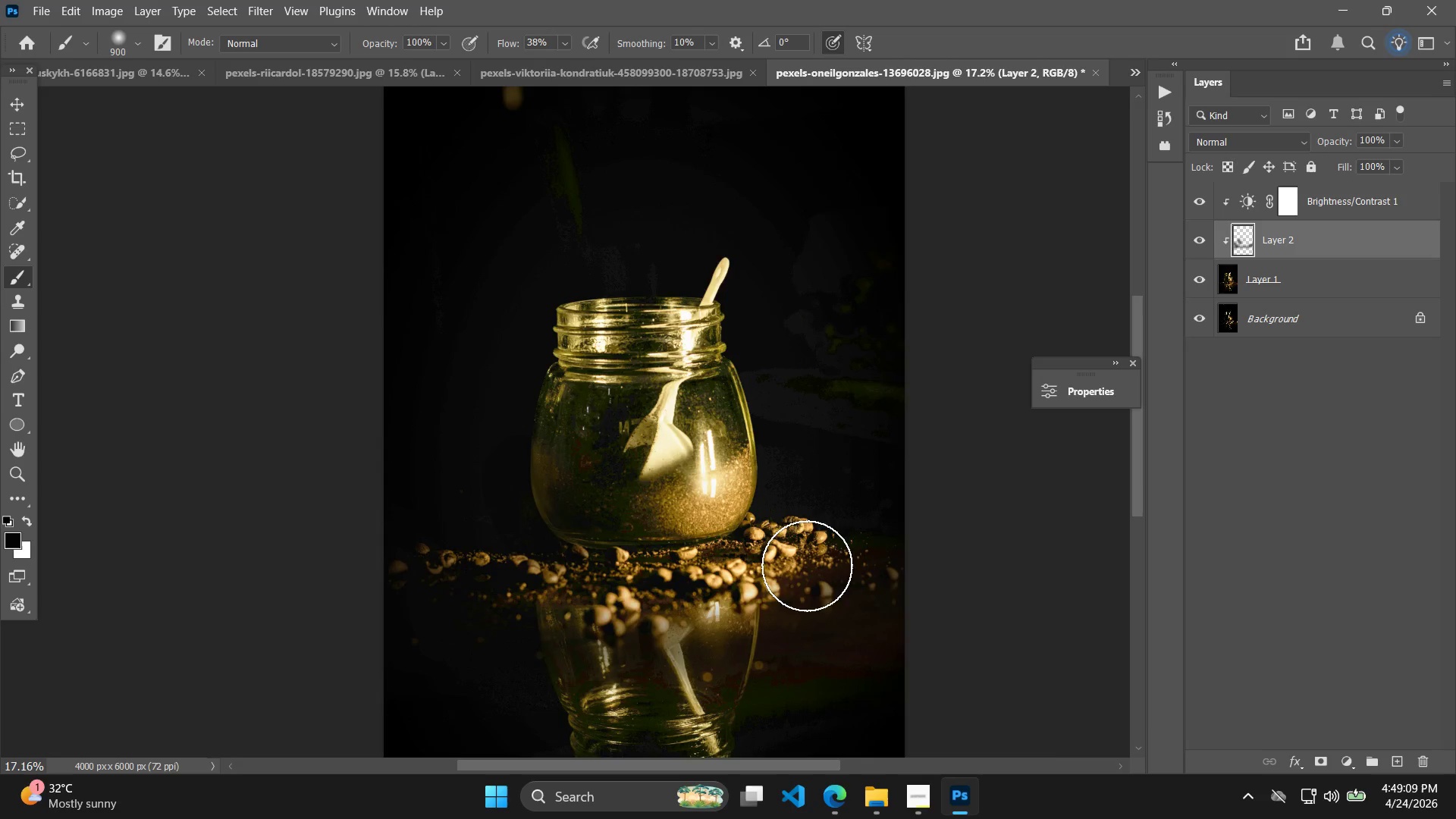 
scroll: coordinate [532, 508], scroll_direction: up, amount: 8.0
 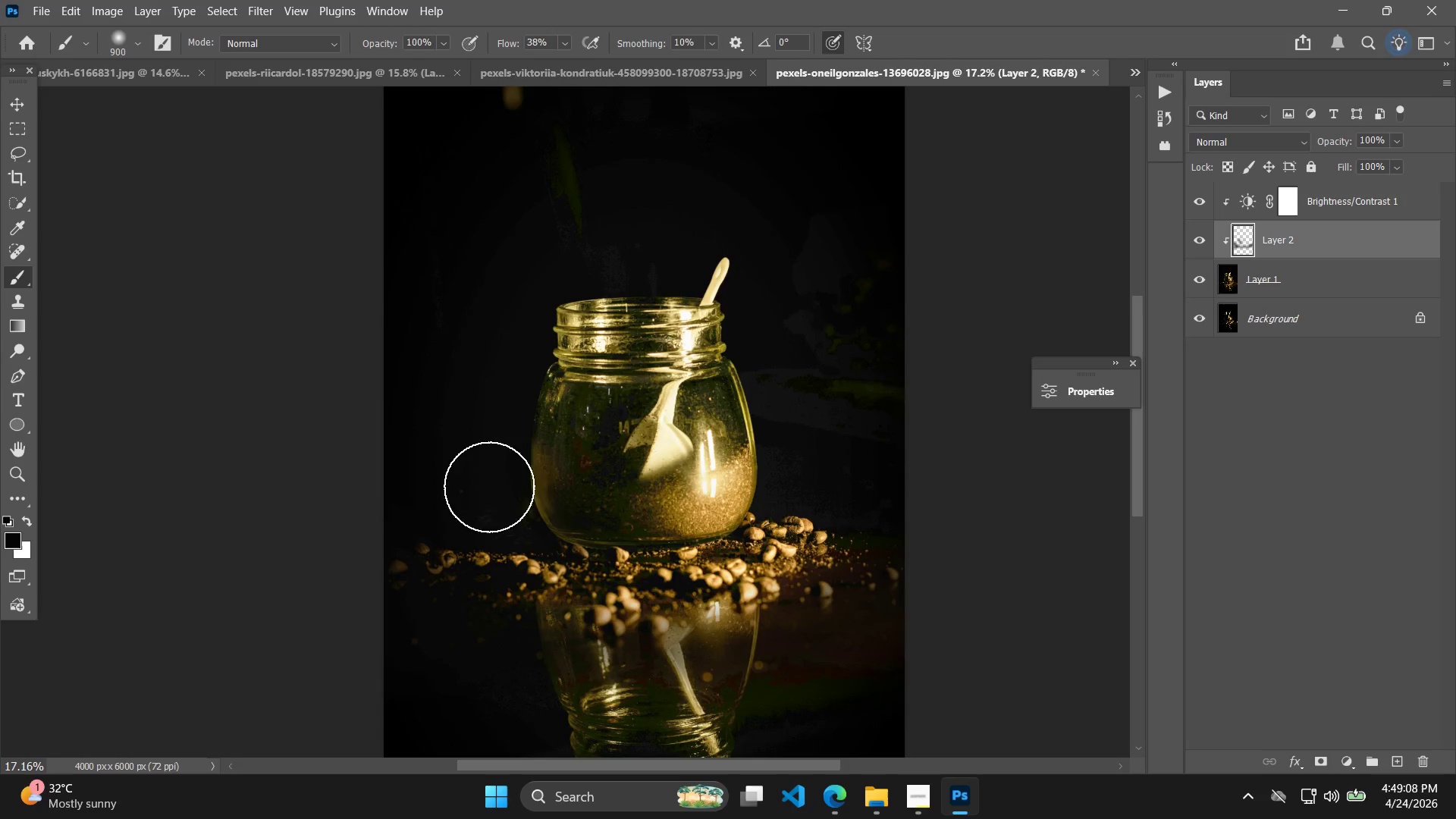 
key(Alt+AltLeft)
 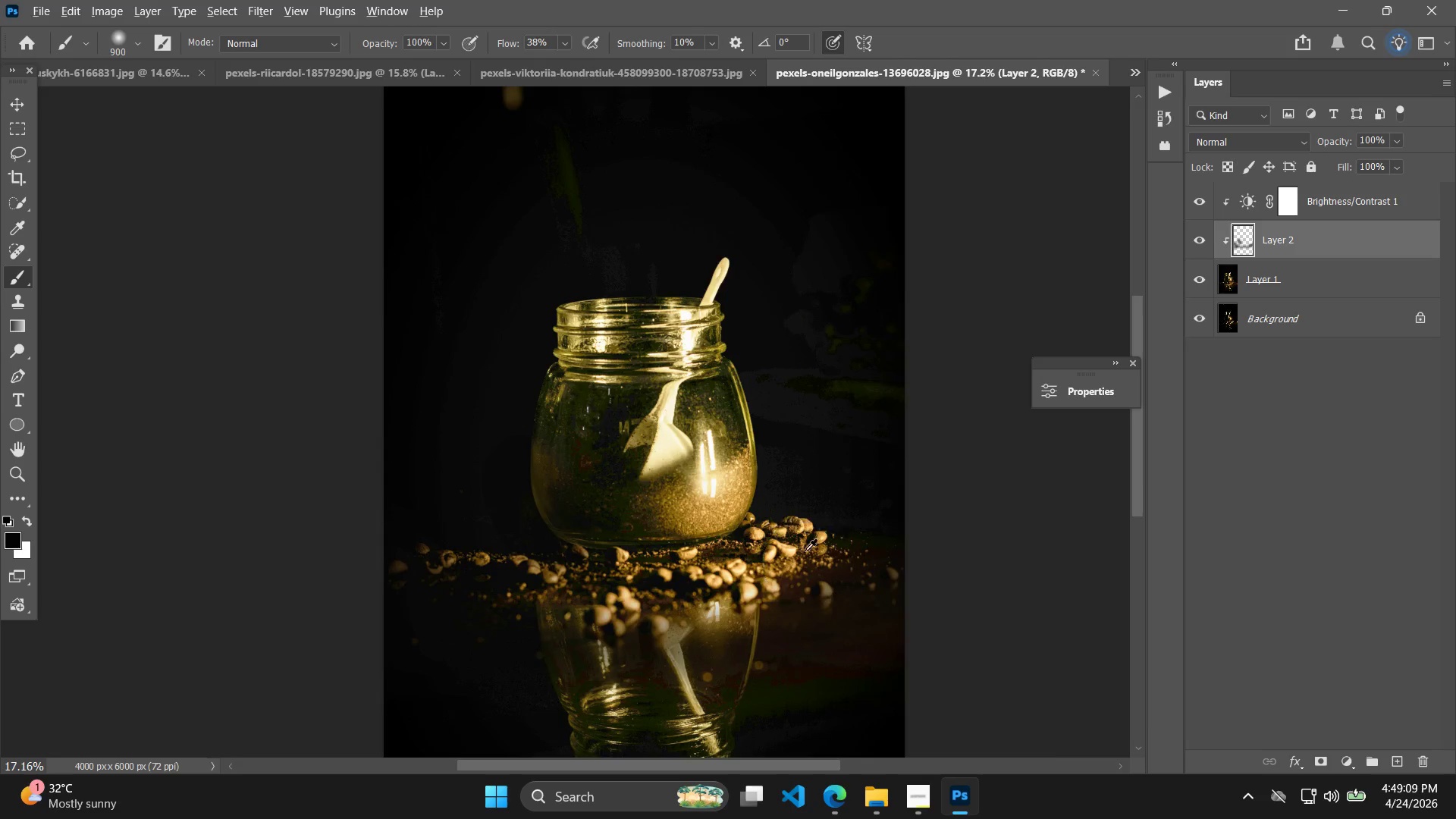 
hold_key(key=Space, duration=0.53)
 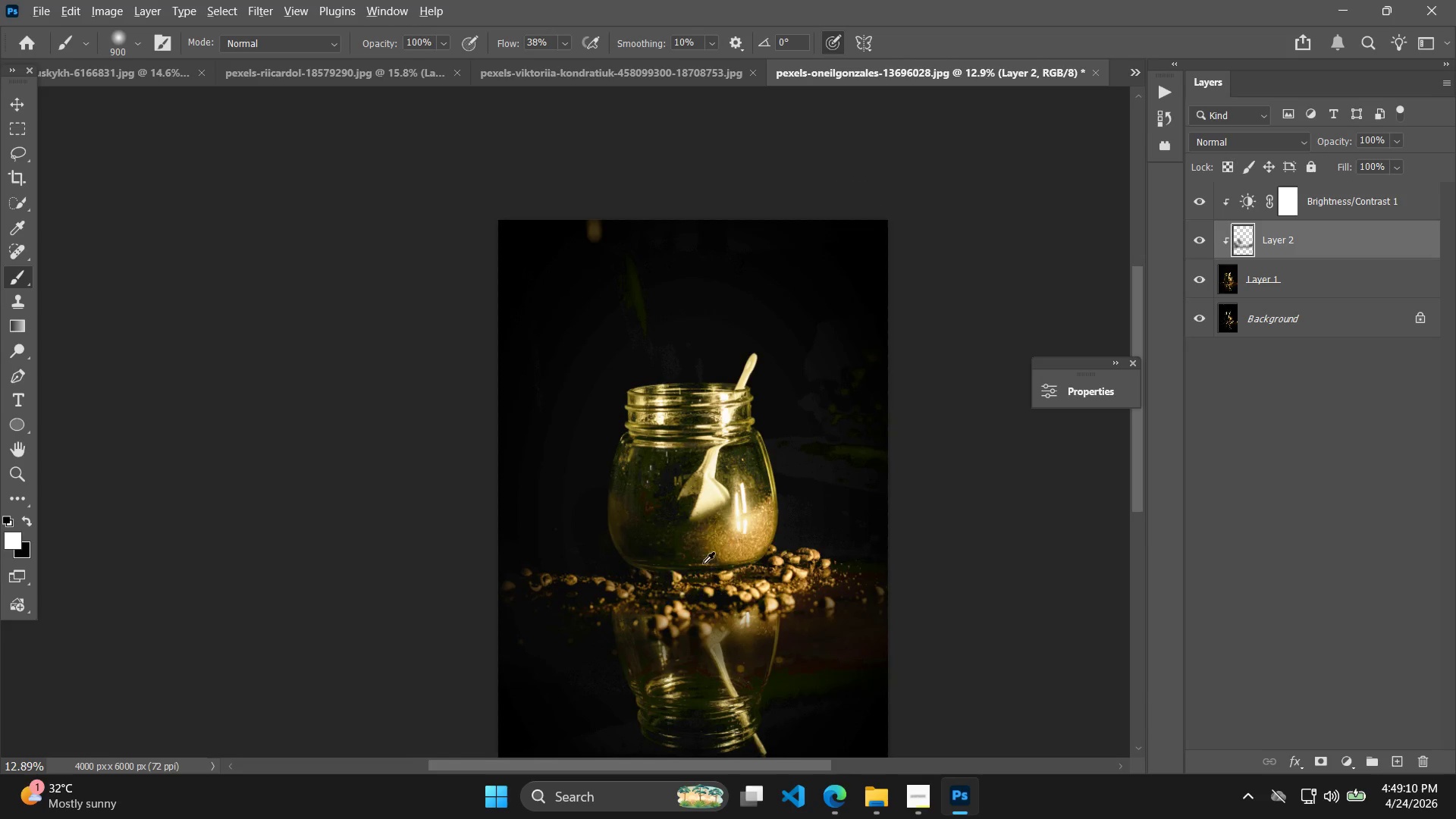 
left_click_drag(start_coordinate=[795, 532], to_coordinate=[803, 554])
 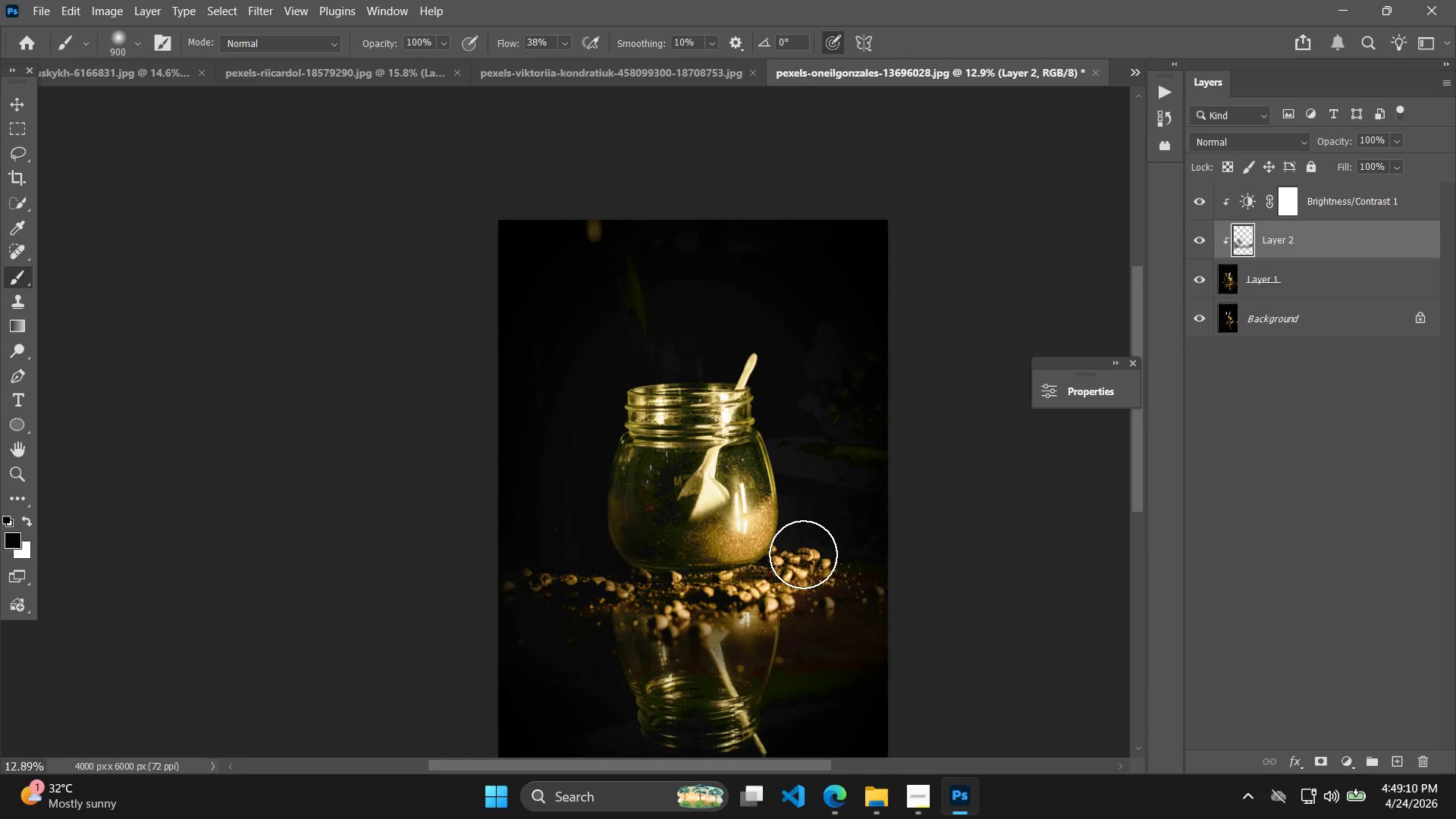 
scroll: coordinate [805, 551], scroll_direction: down, amount: 3.0
 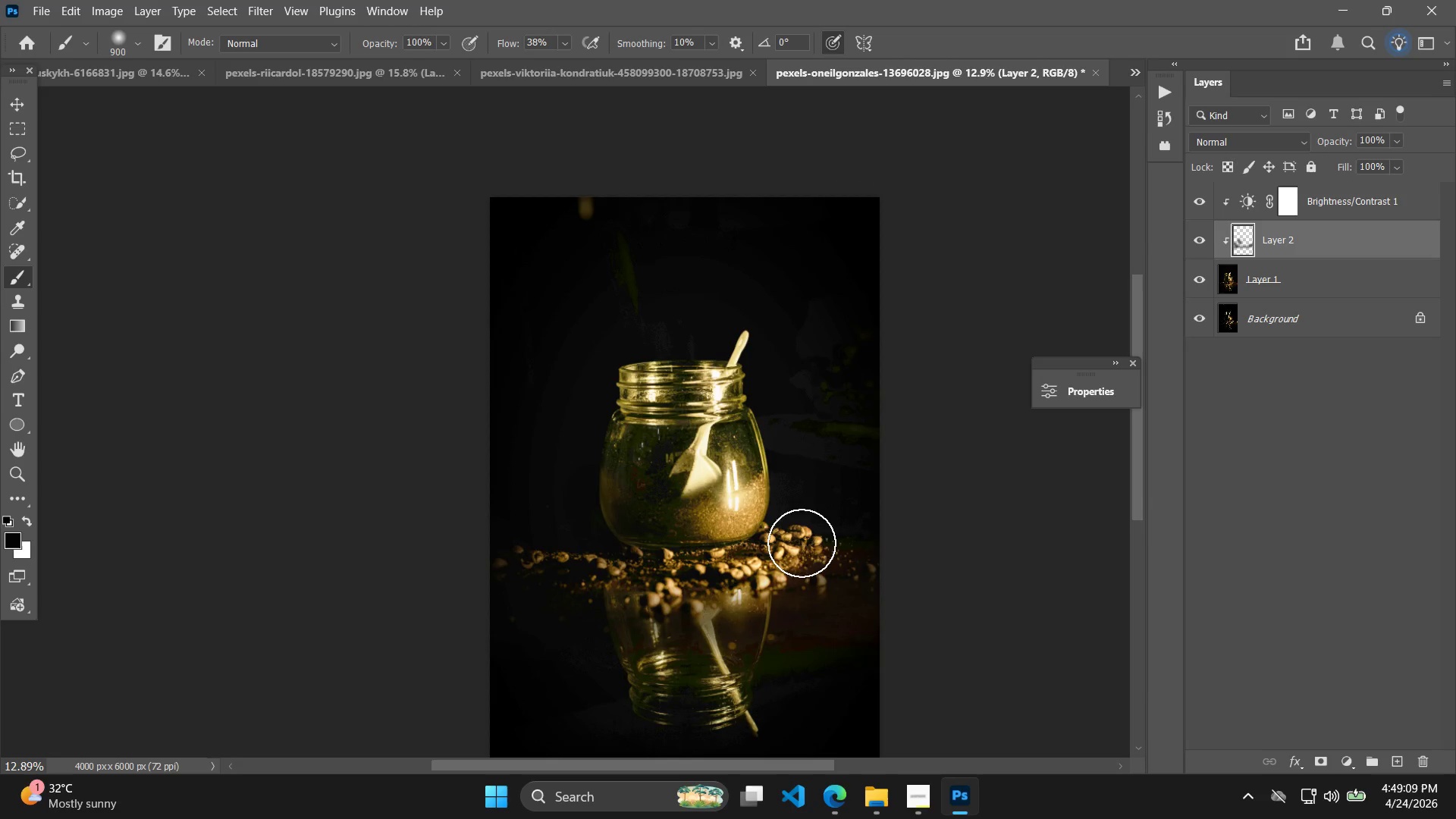 
key(X)
 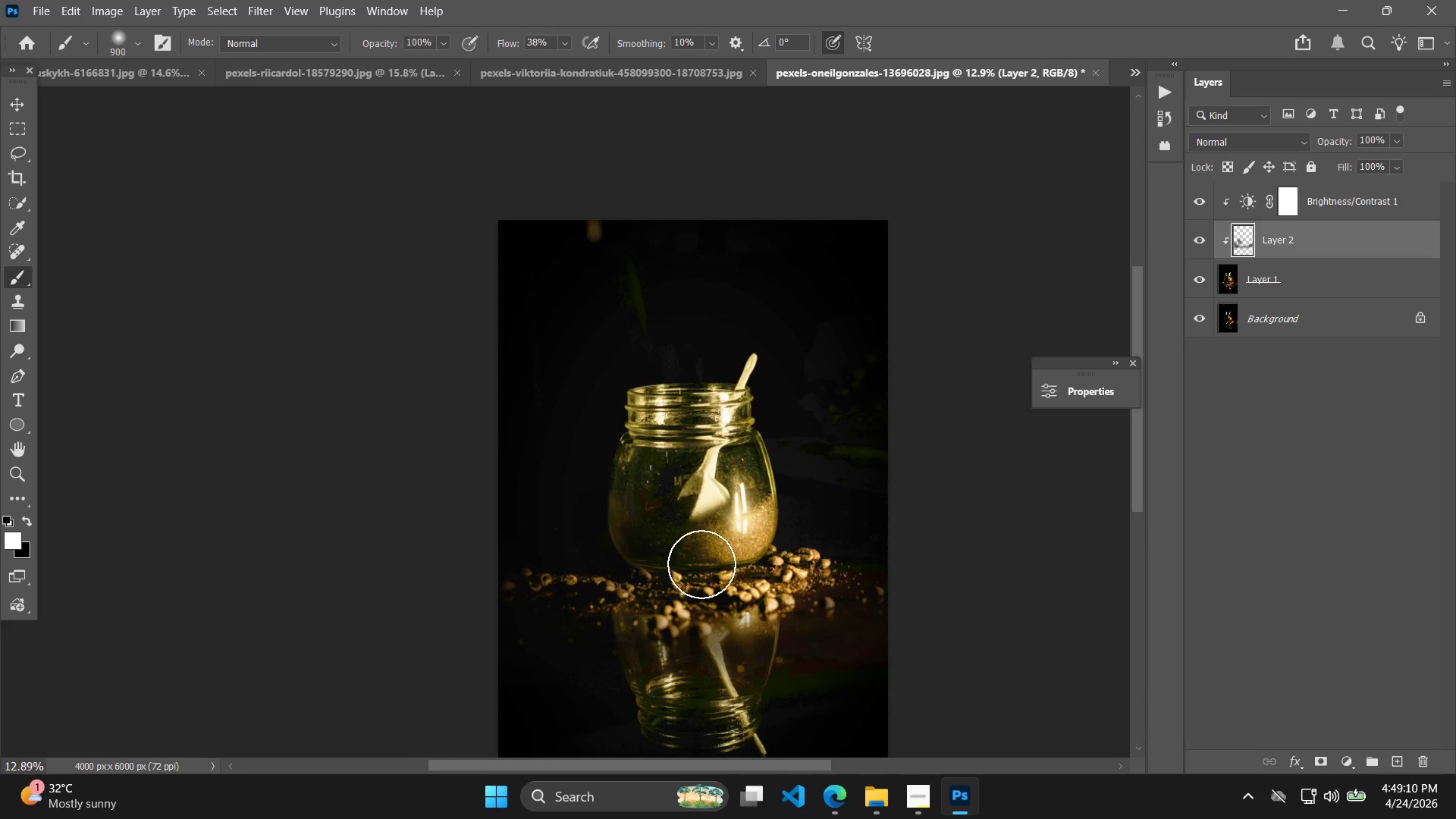 
key(Alt+AltLeft)
 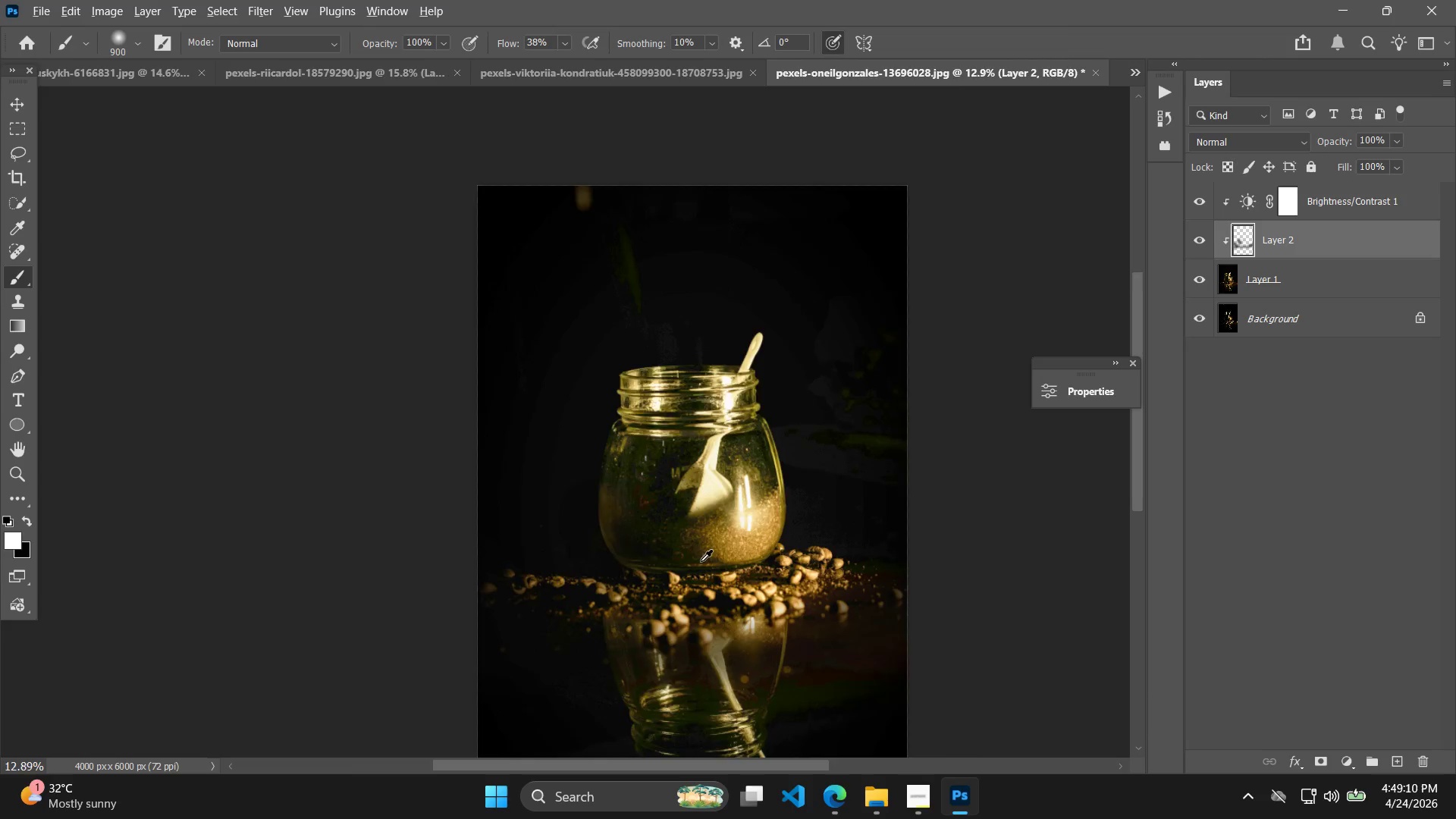 
left_click_drag(start_coordinate=[802, 456], to_coordinate=[737, 566])
 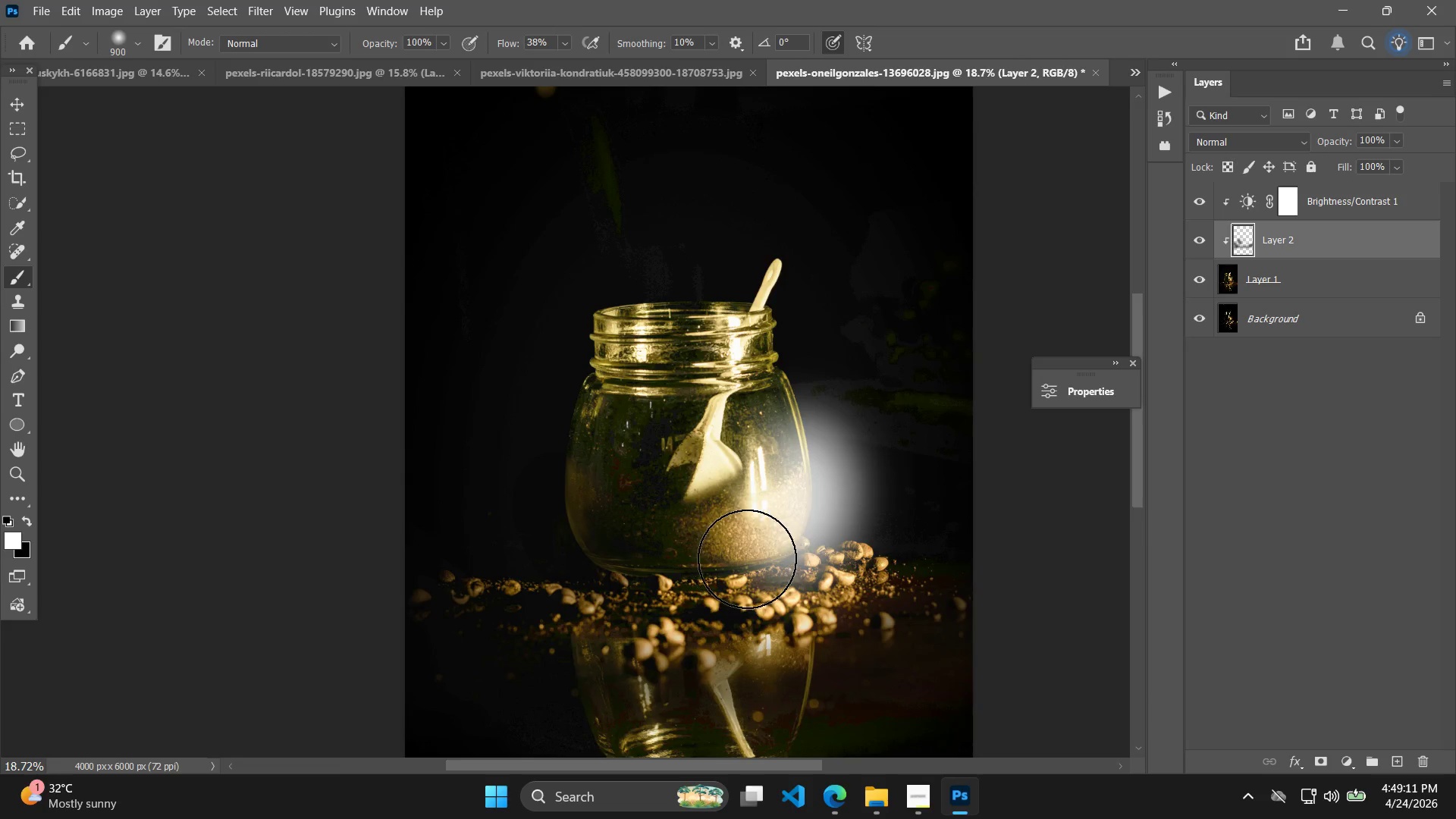 
scroll: coordinate [701, 561], scroll_direction: up, amount: 4.0
 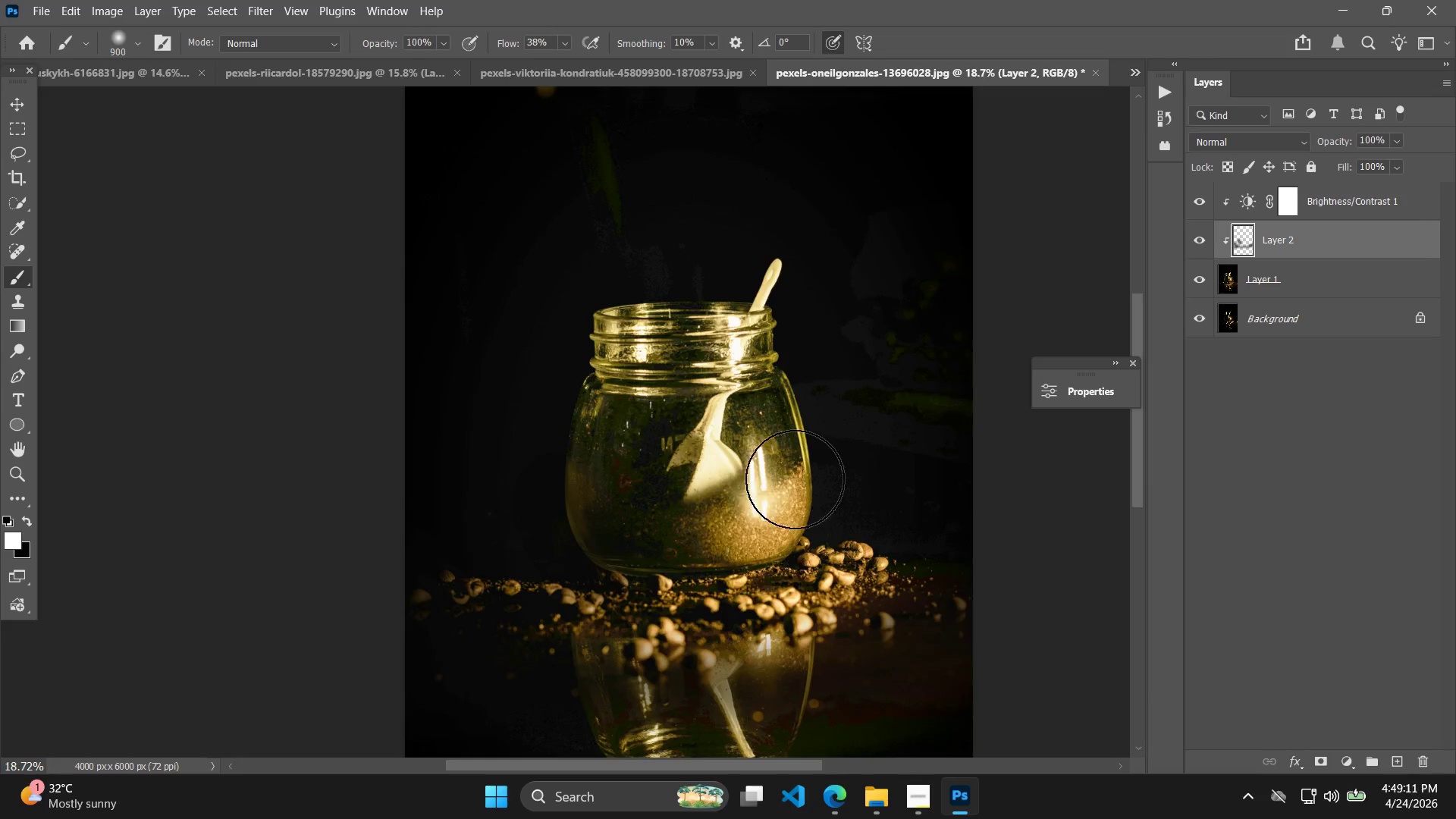 
key(Control+ControlLeft)
 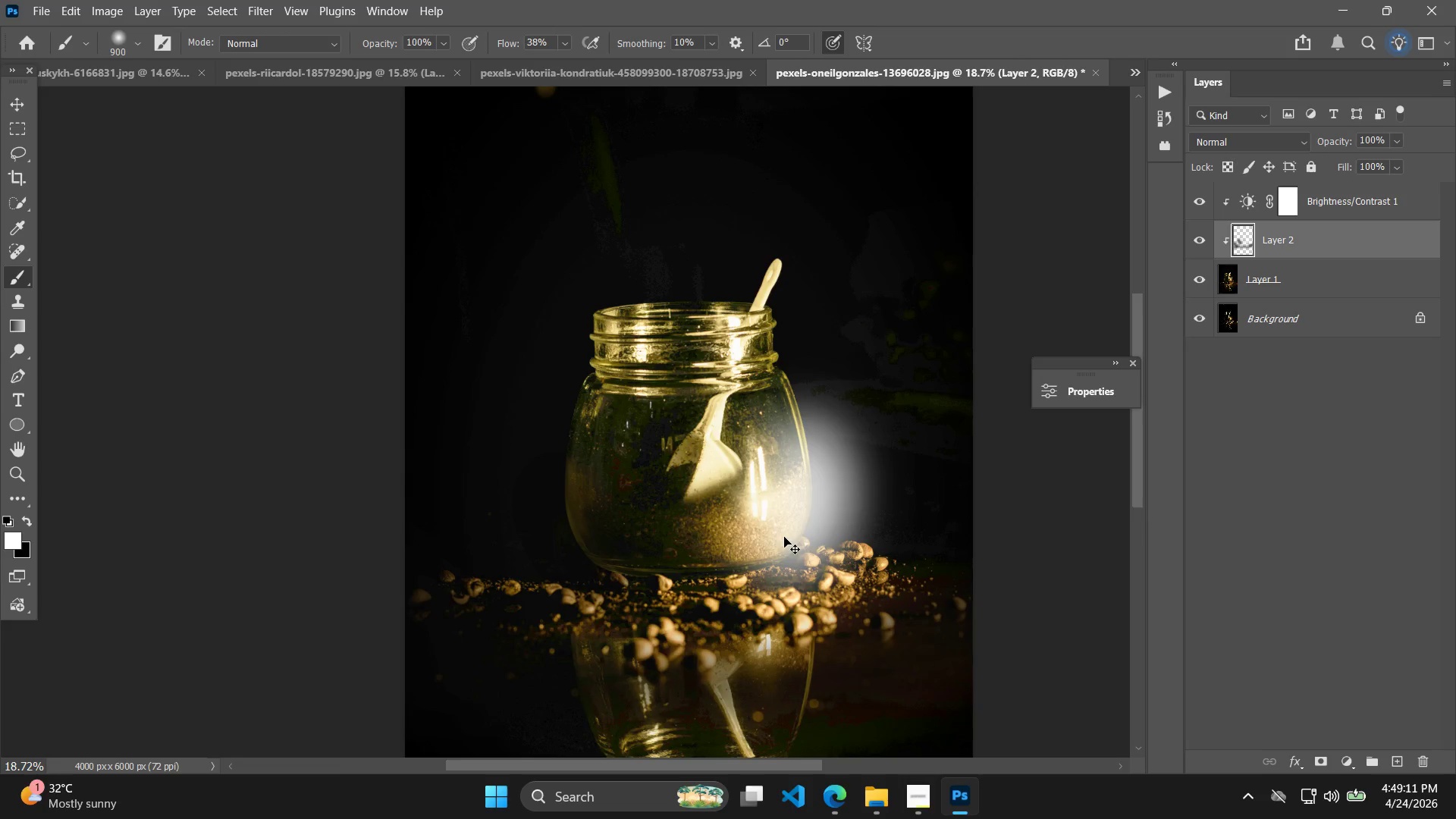 
key(Control+Z)
 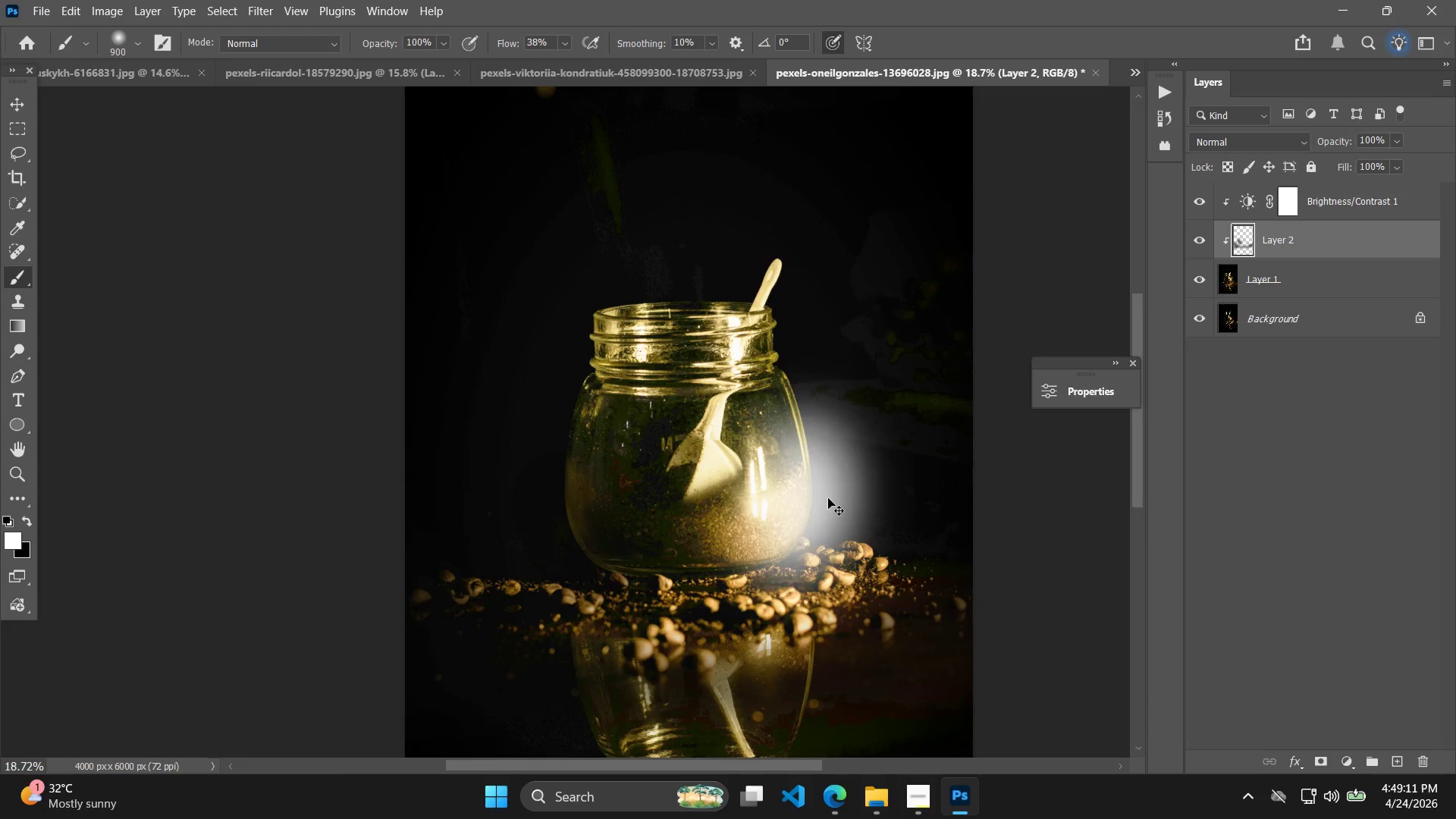 
hold_key(key=AltLeft, duration=0.5)
scroll: coordinate [836, 493], scroll_direction: down, amount: 2.0
 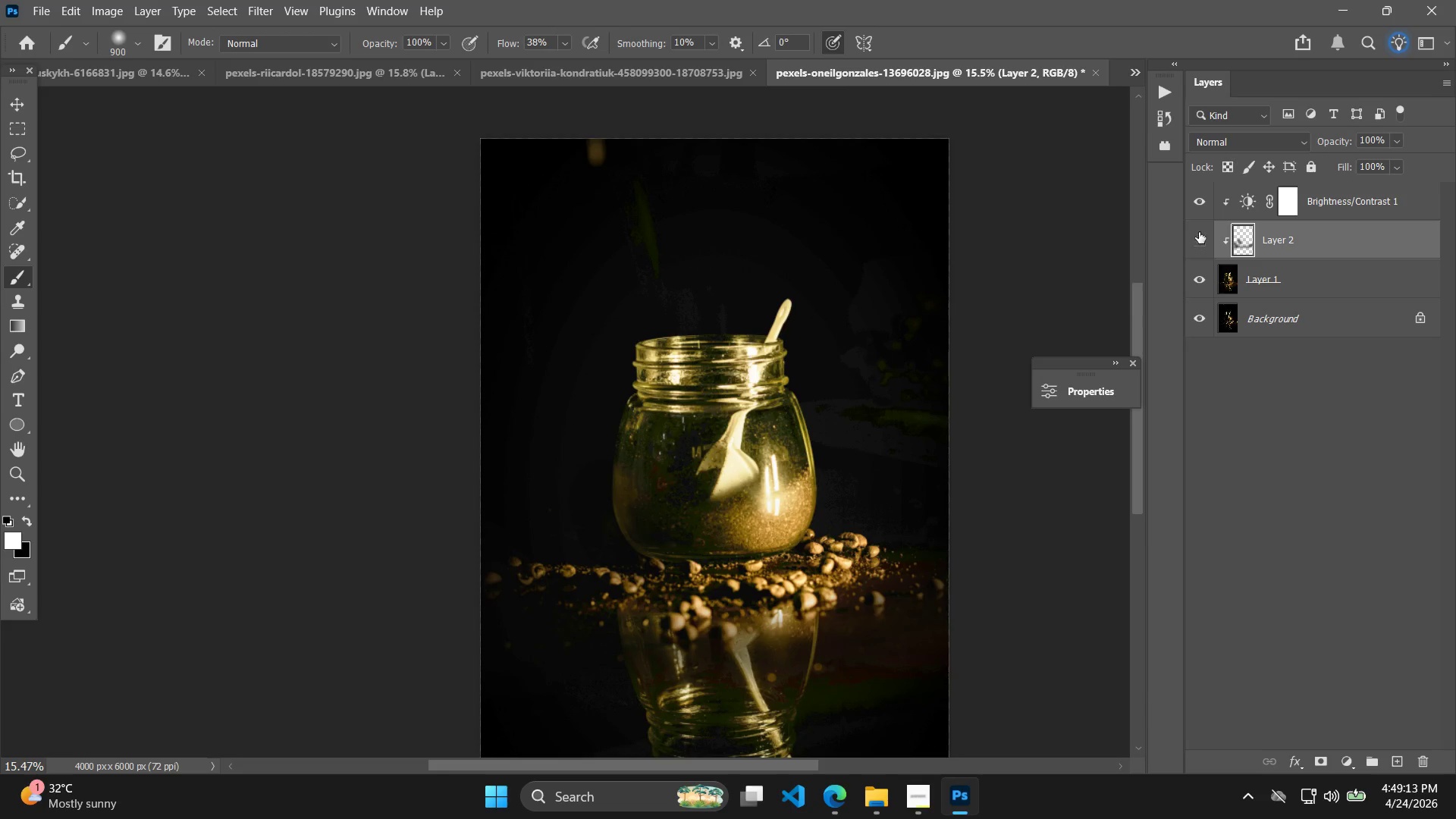 
double_click([1200, 236])
 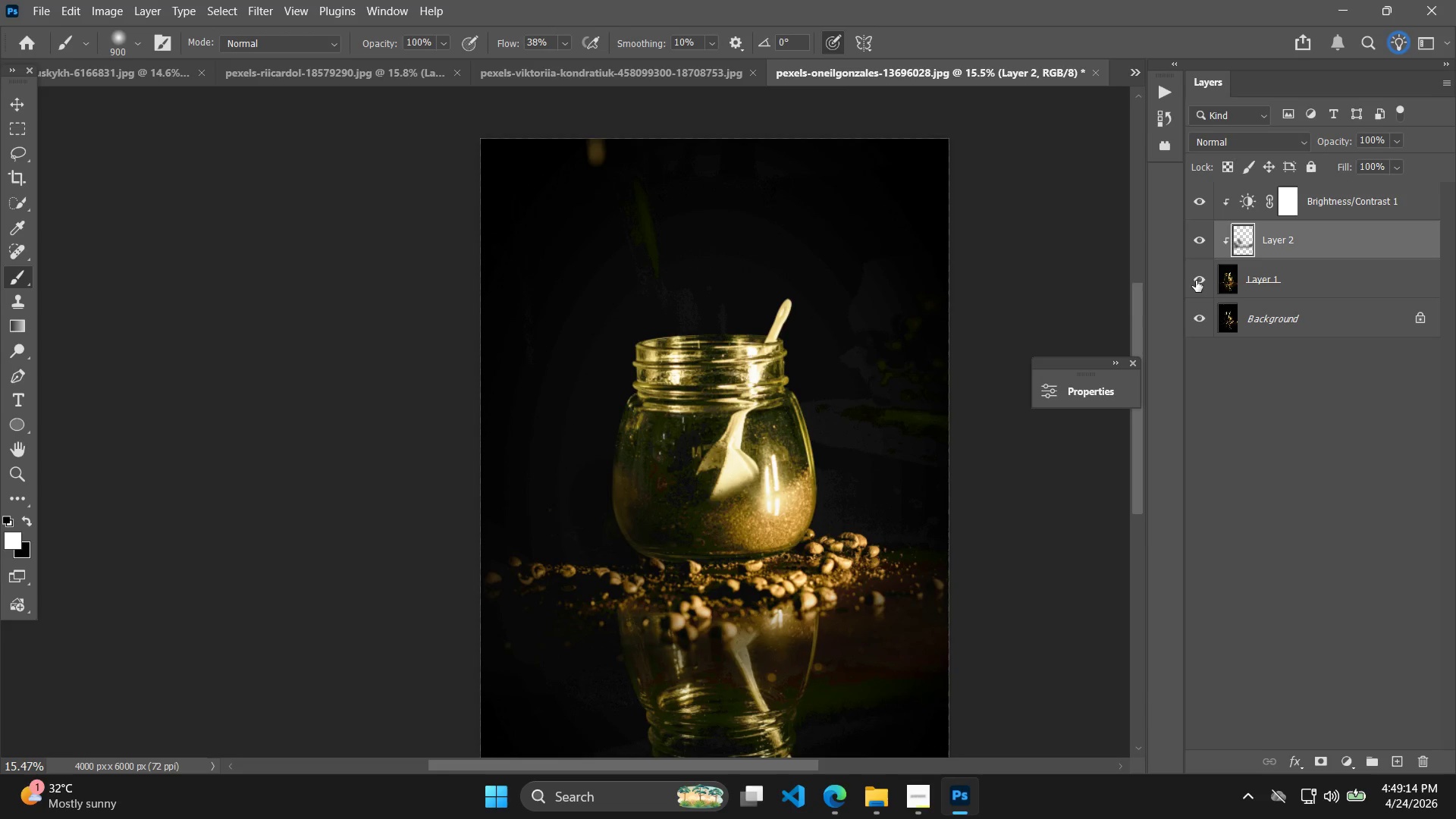 
double_click([1197, 281])
 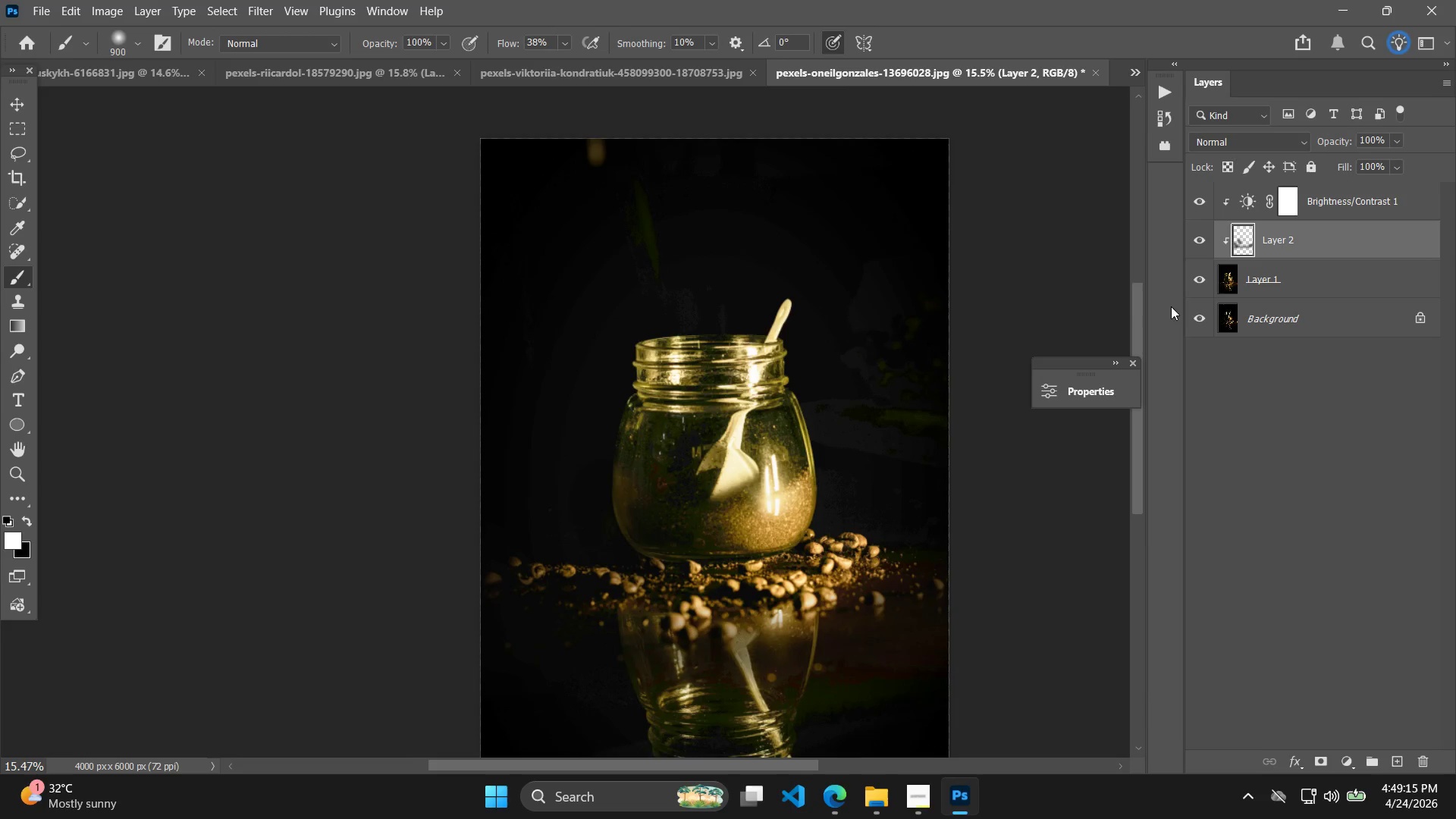 
hold_key(key=Space, duration=0.61)
 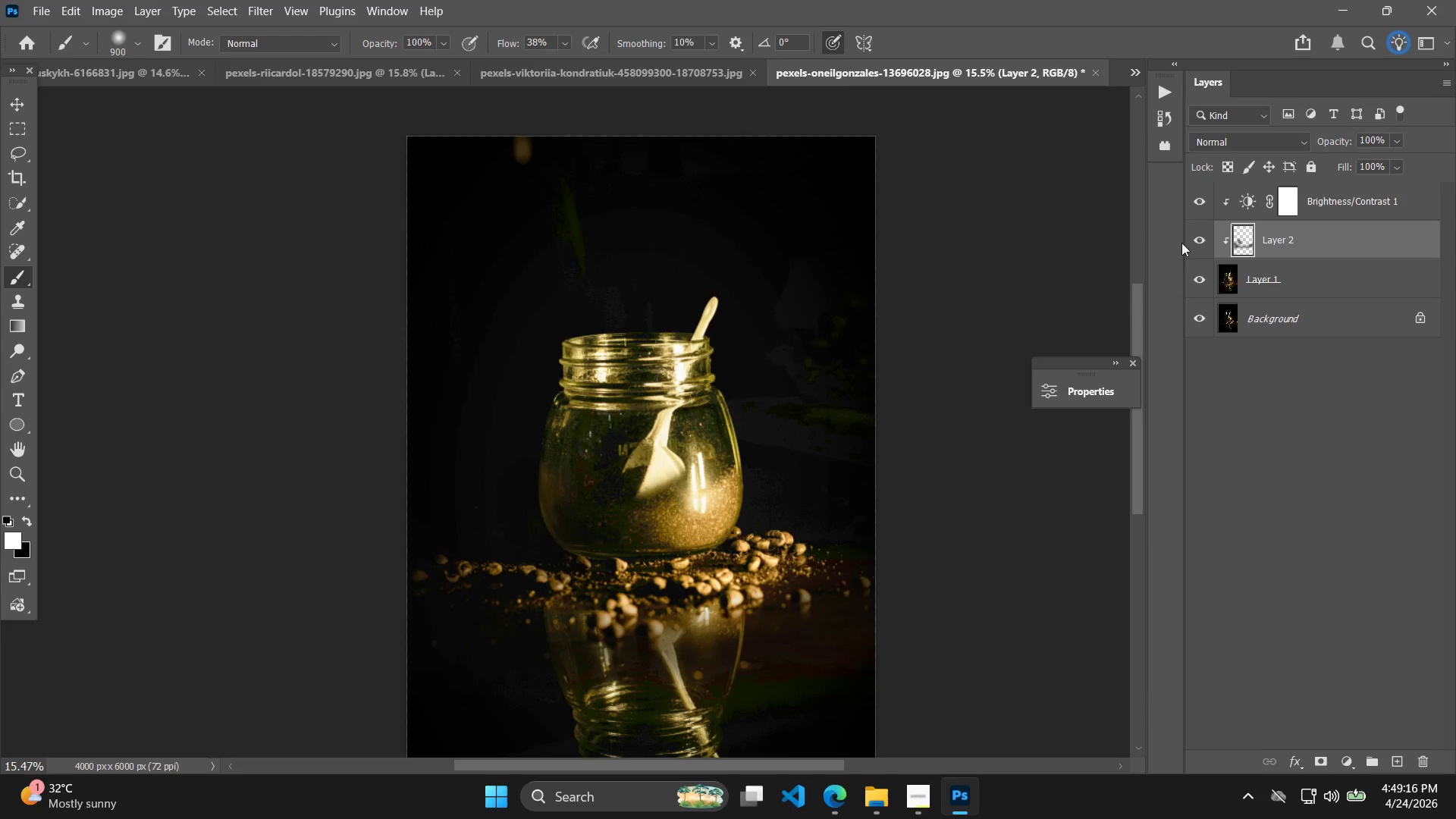 
left_click_drag(start_coordinate=[942, 346], to_coordinate=[868, 344])
 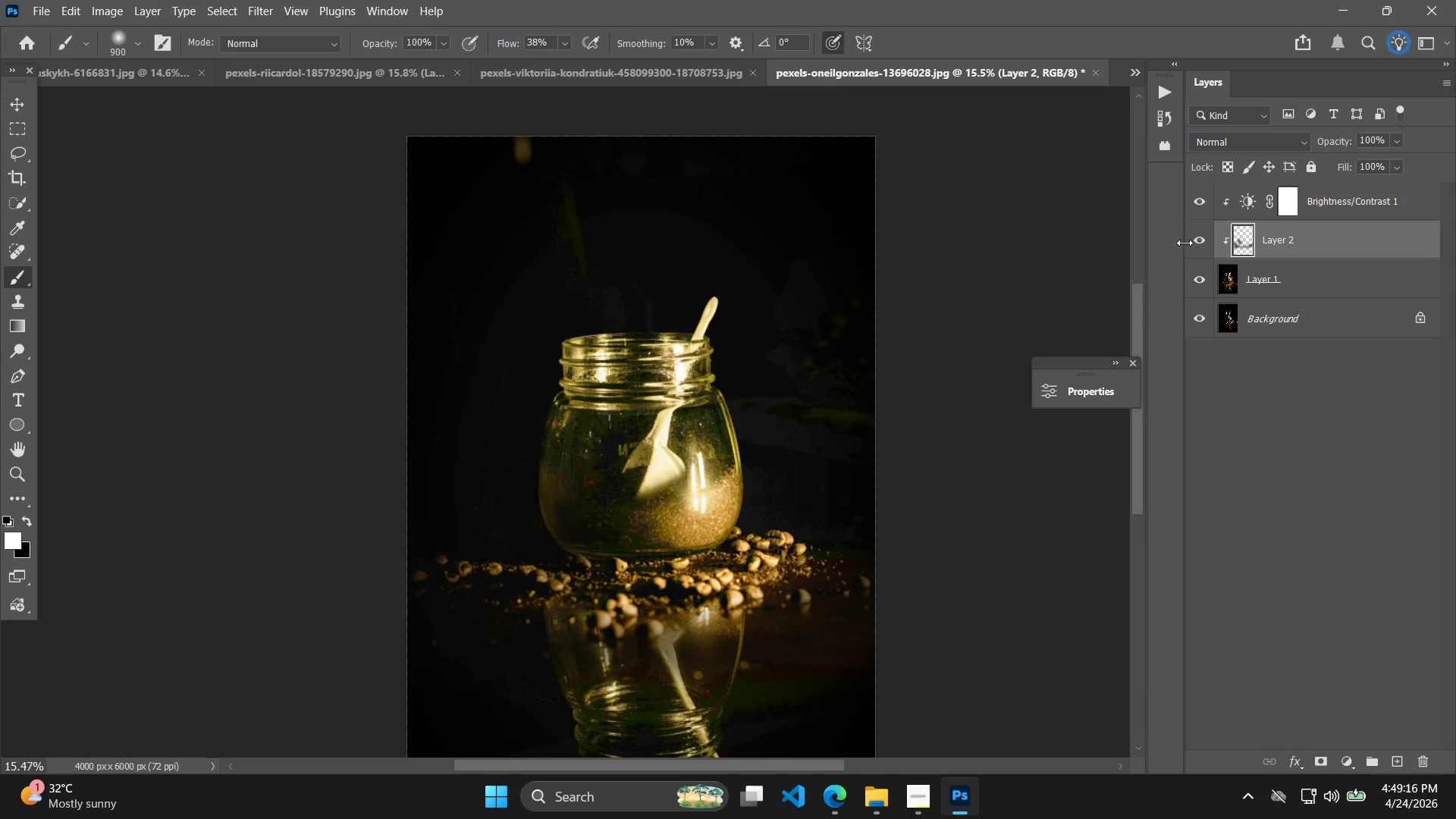 
left_click([1188, 243])
 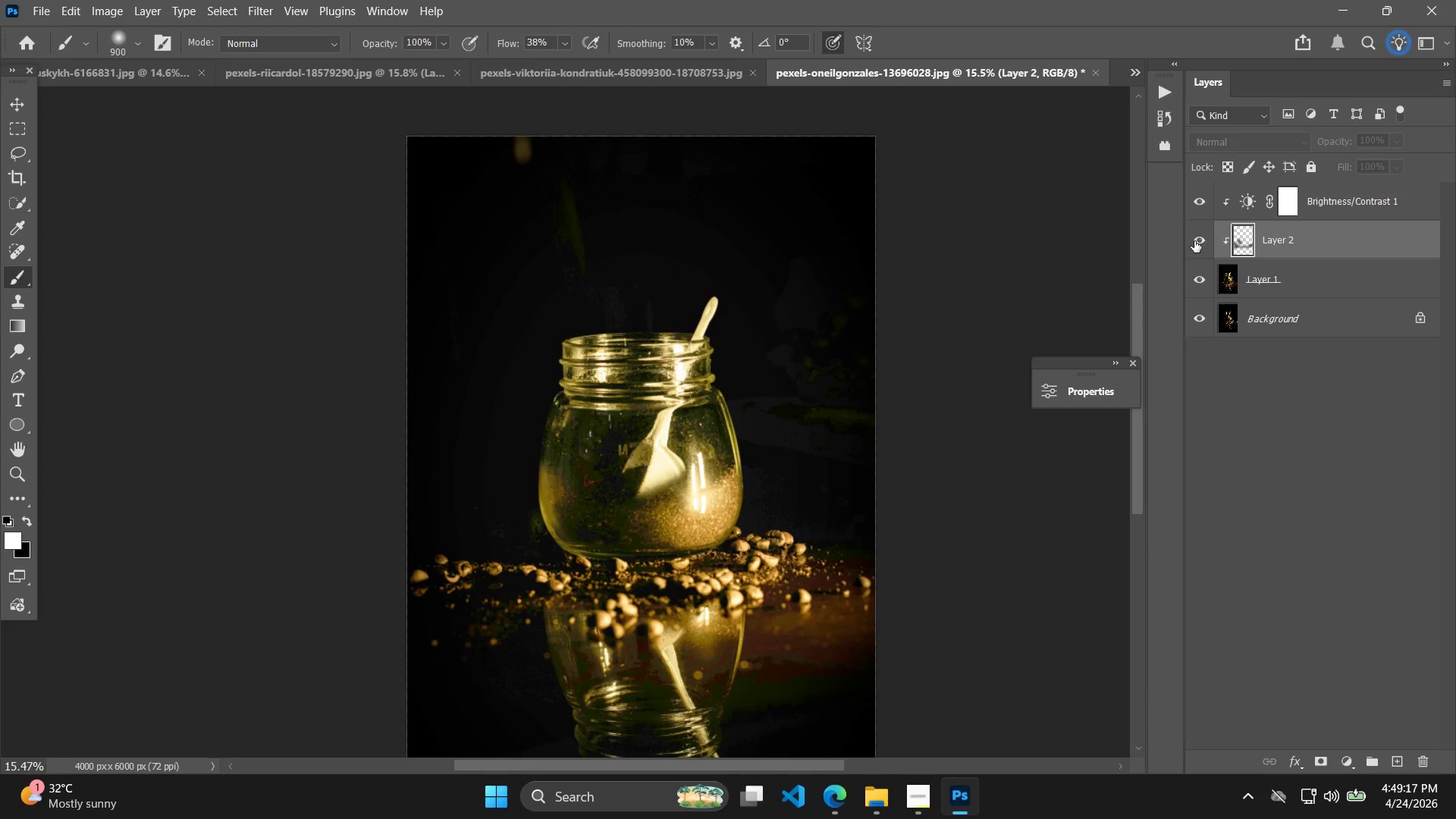 
double_click([1194, 241])
 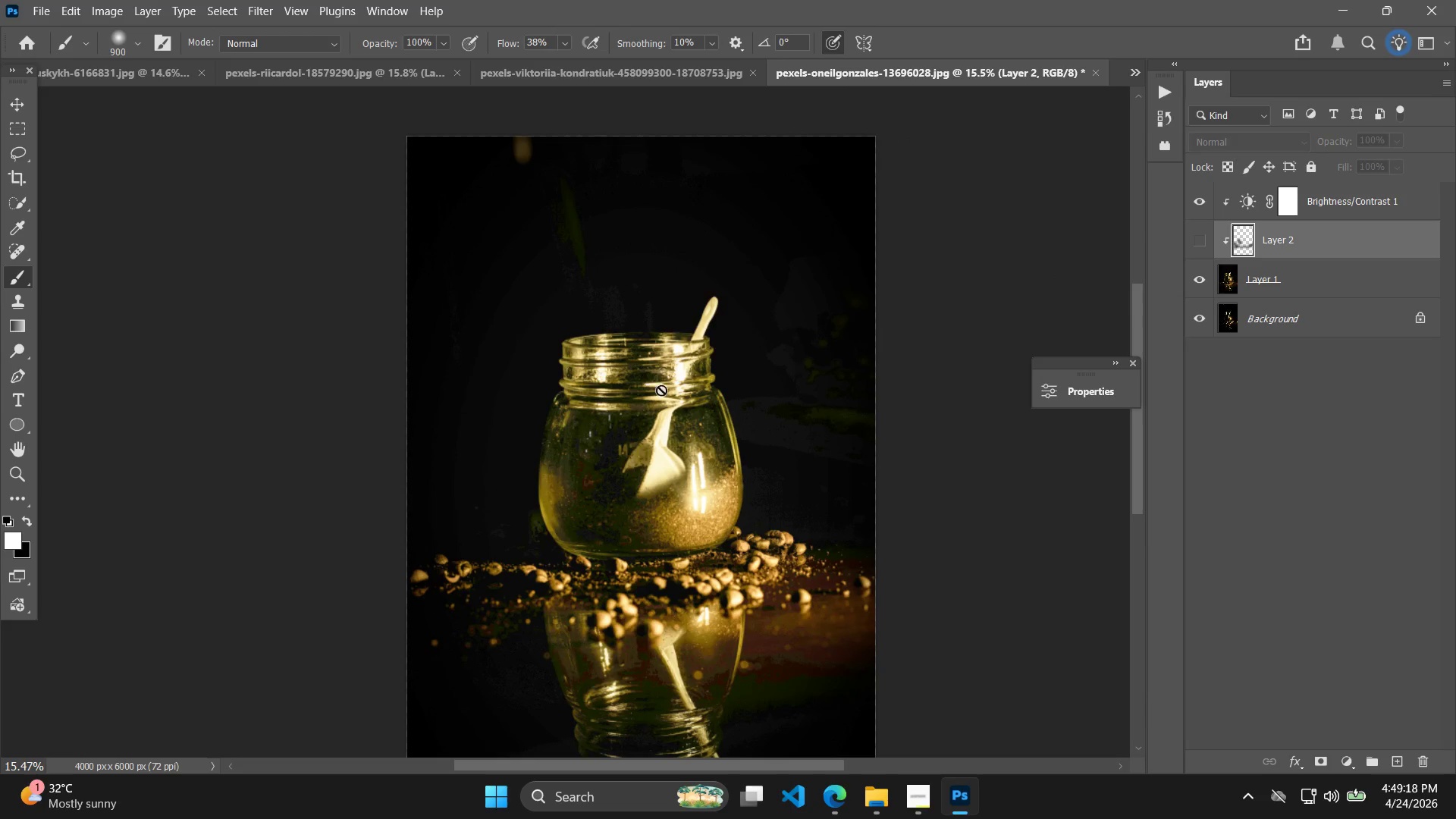 
key(Alt+AltLeft)
 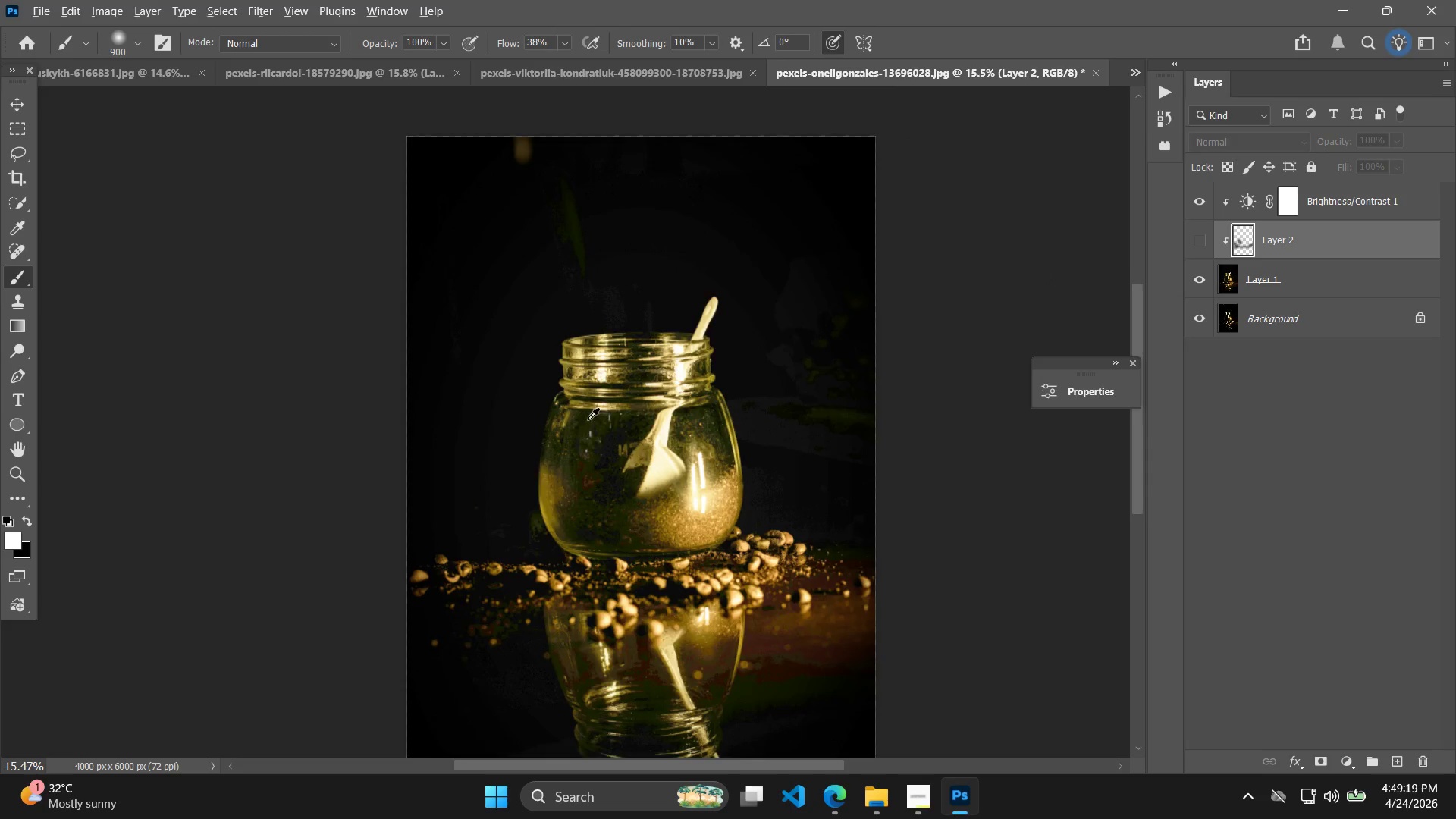 
scroll: coordinate [585, 421], scroll_direction: down, amount: 2.0
 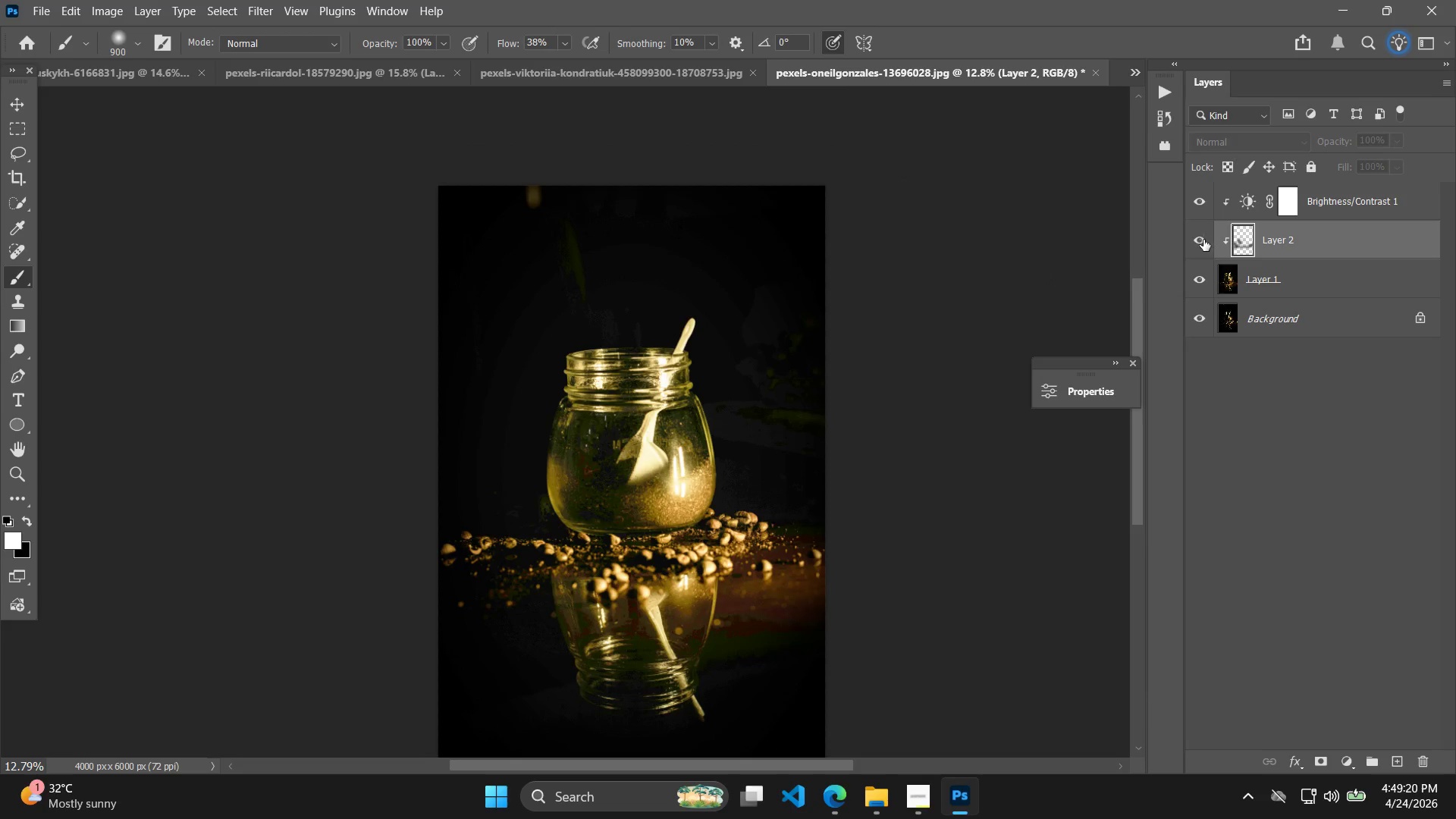 
hold_key(key=Space, duration=0.33)
 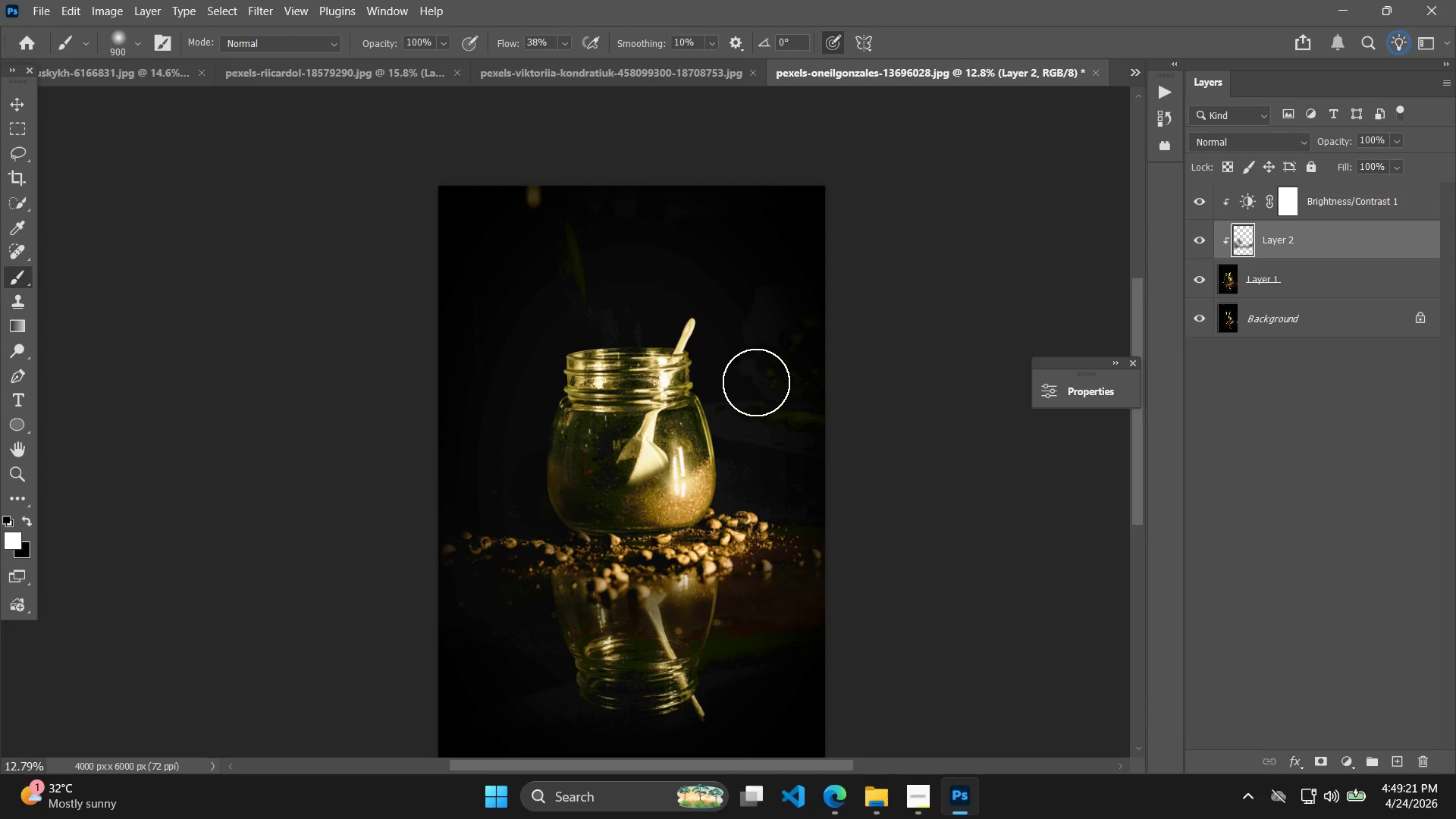 
key(Control+Z)
 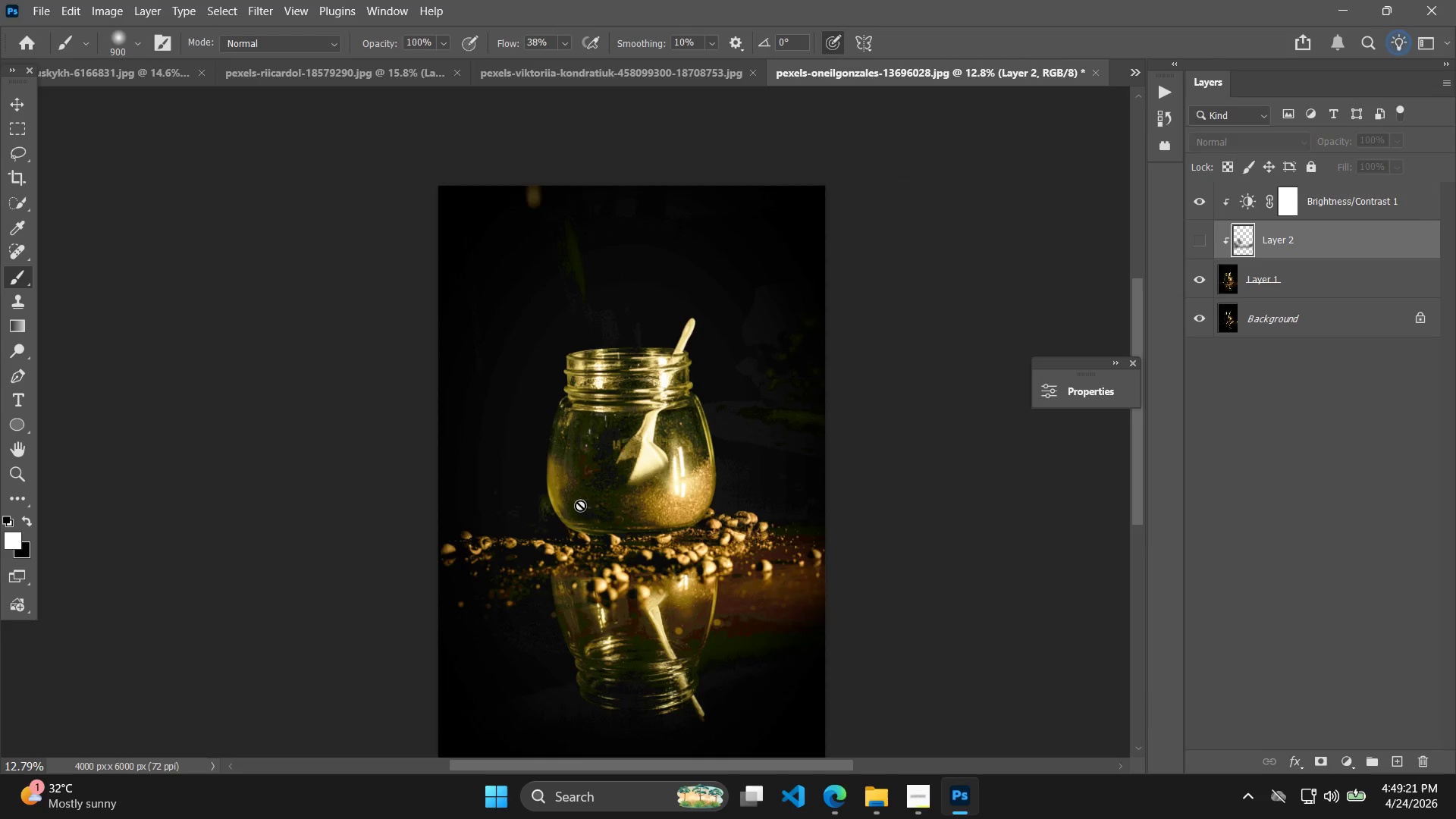 
hold_key(key=AltLeft, duration=0.61)
scroll: coordinate [580, 506], scroll_direction: up, amount: 7.0
 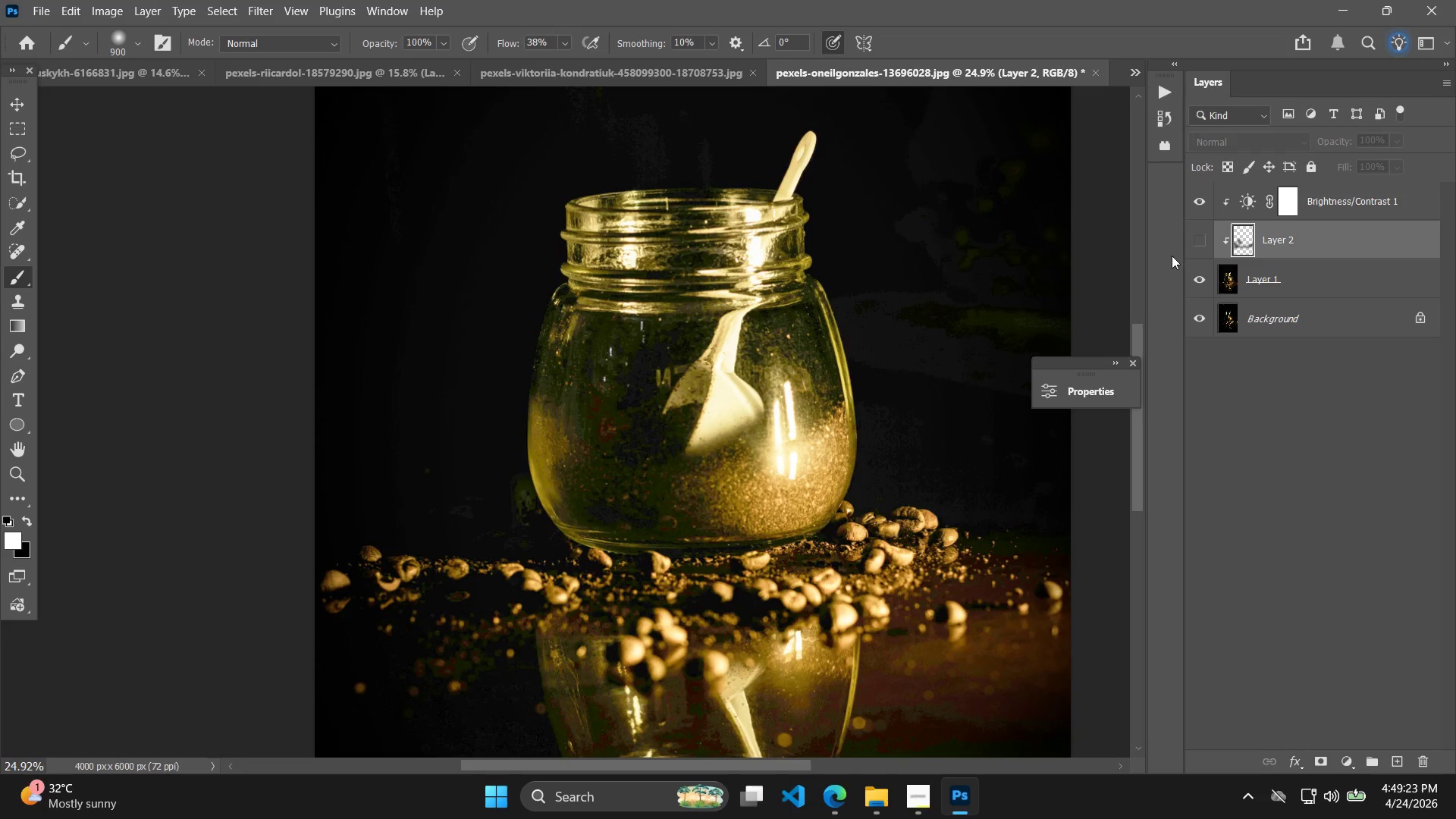 
key(Control+Z)
 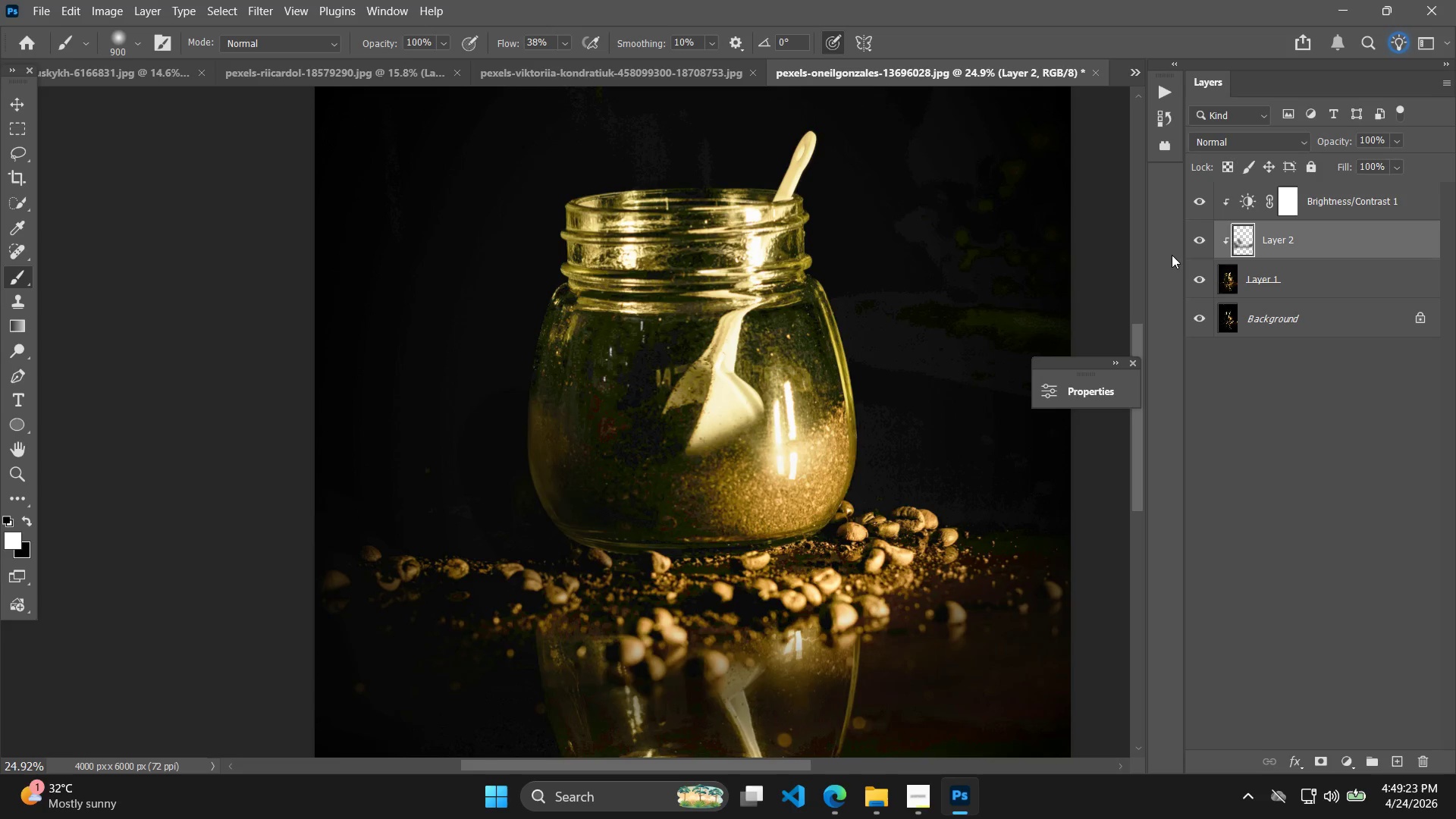 
key(Control+Z)
 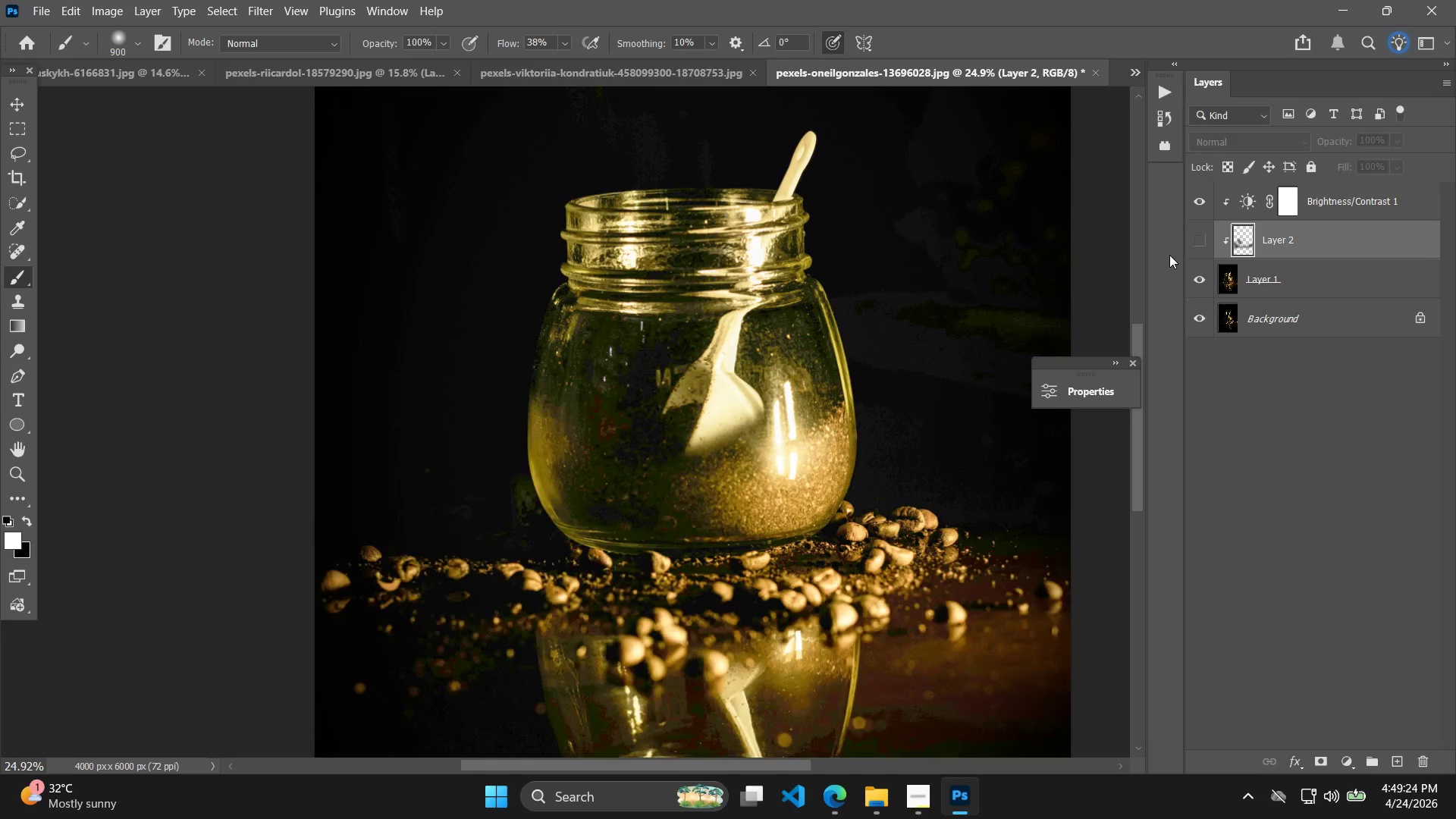 
key(Control+Z)
 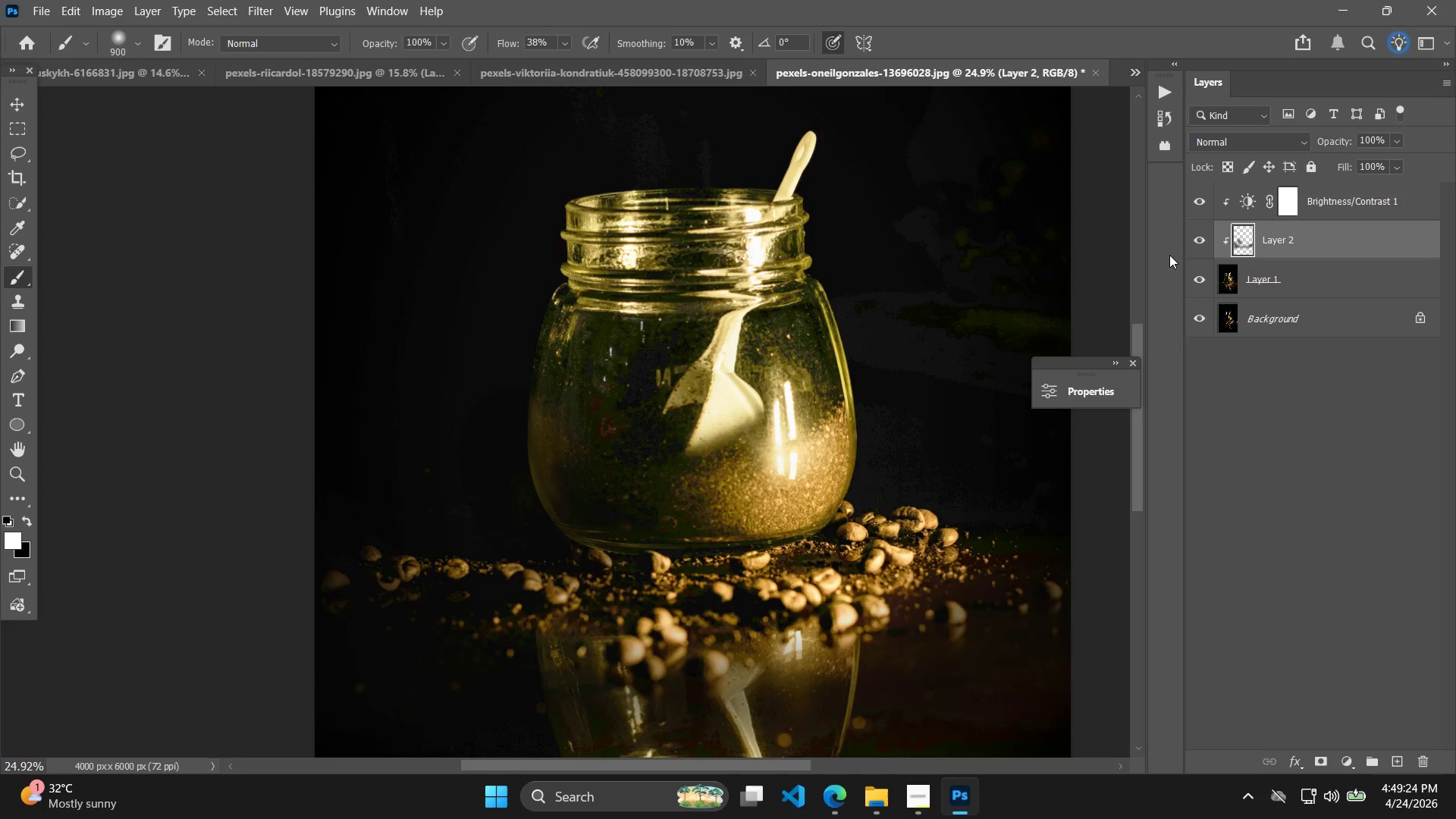 
key(Control+Z)
 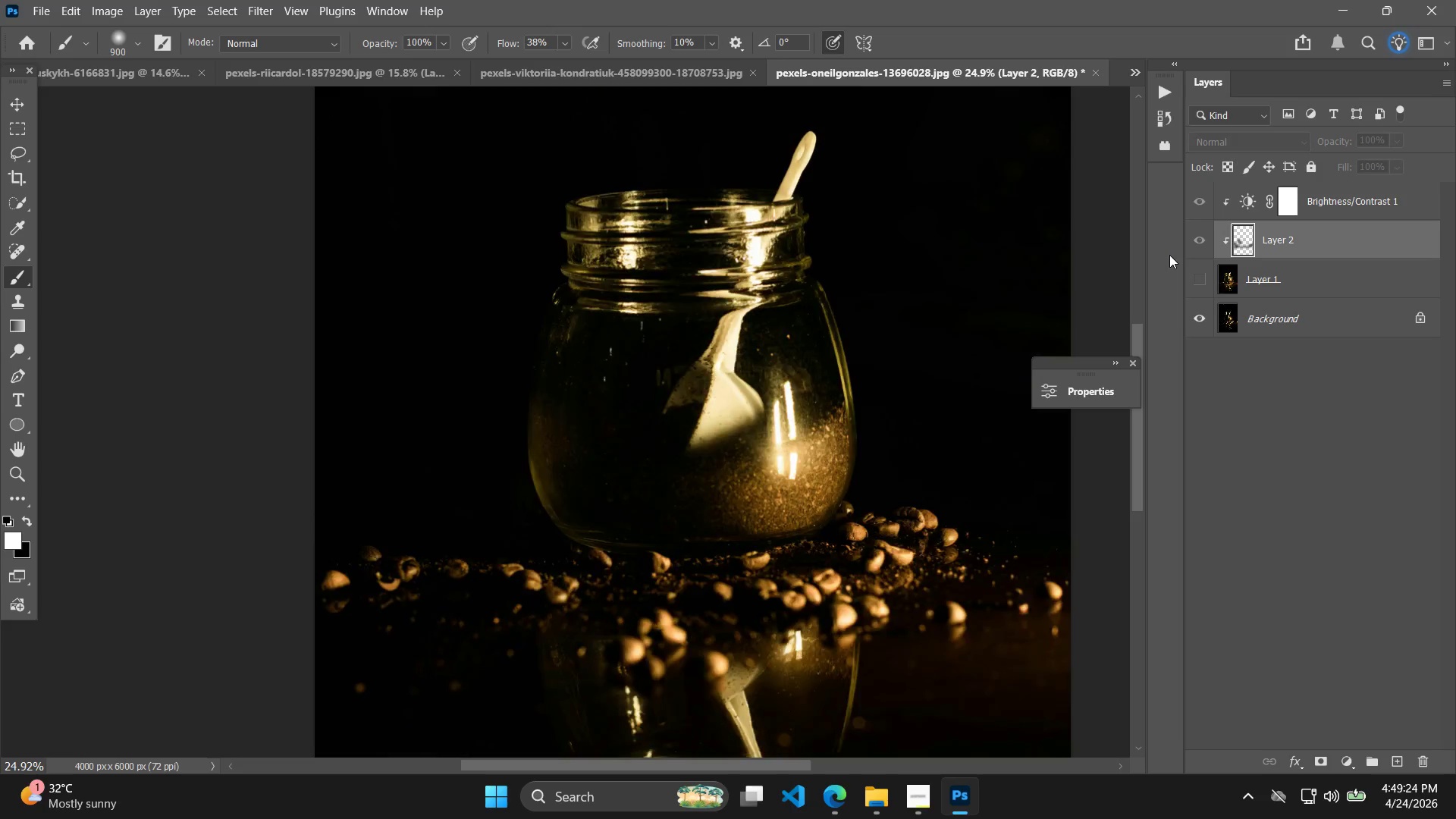 
key(Control+Z)
 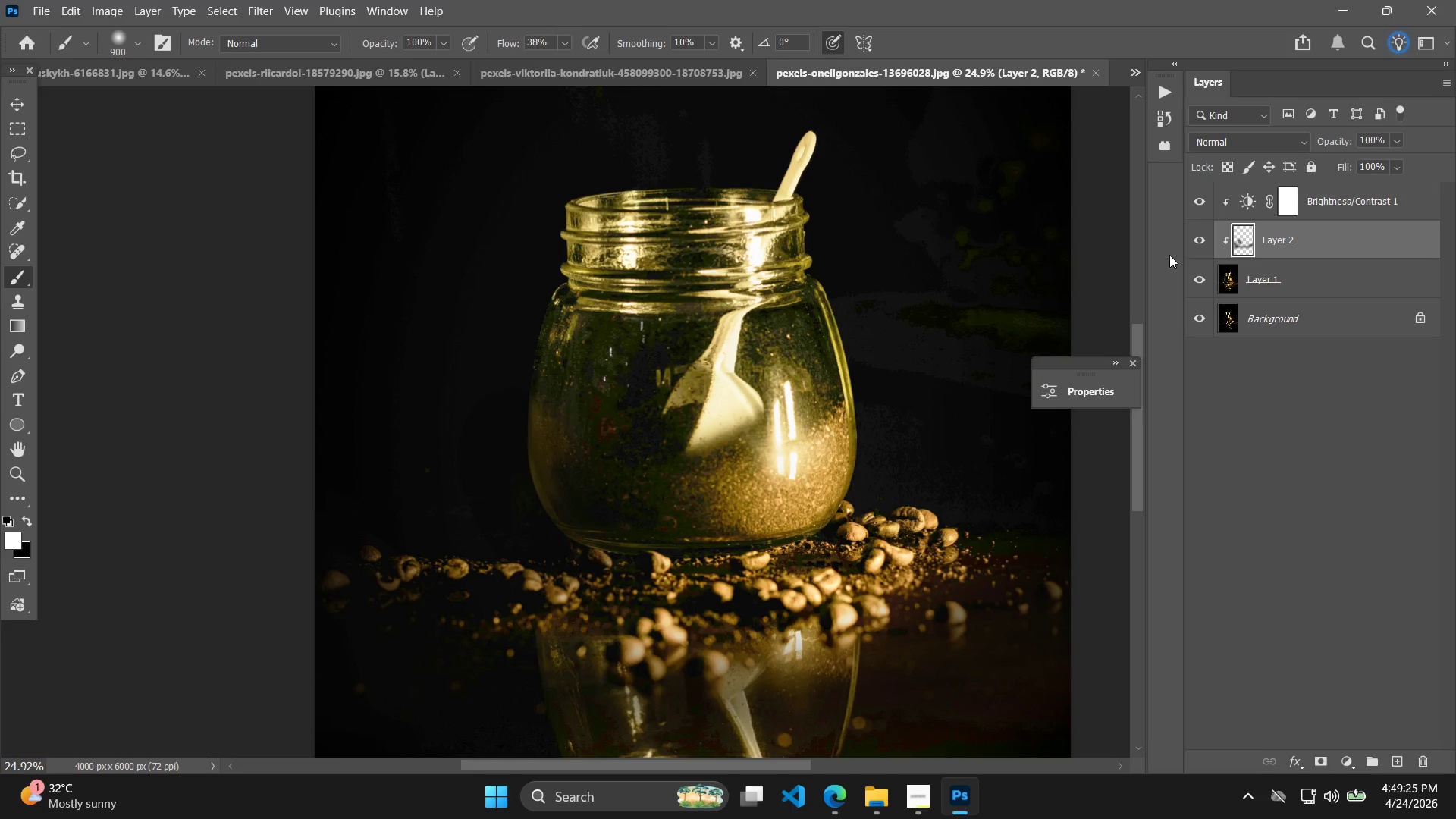 
key(Control+Z)
 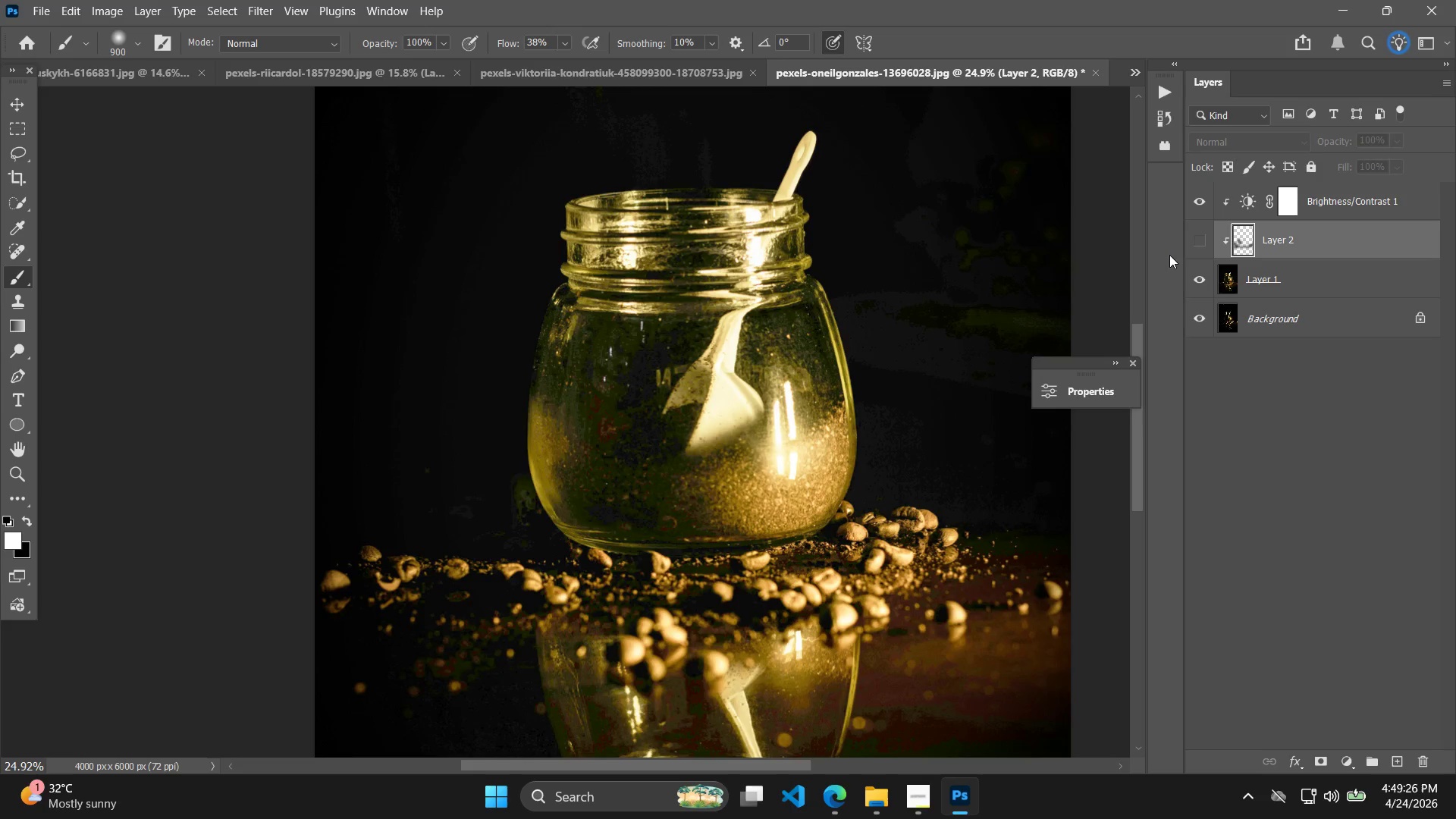 
key(Control+Z)
 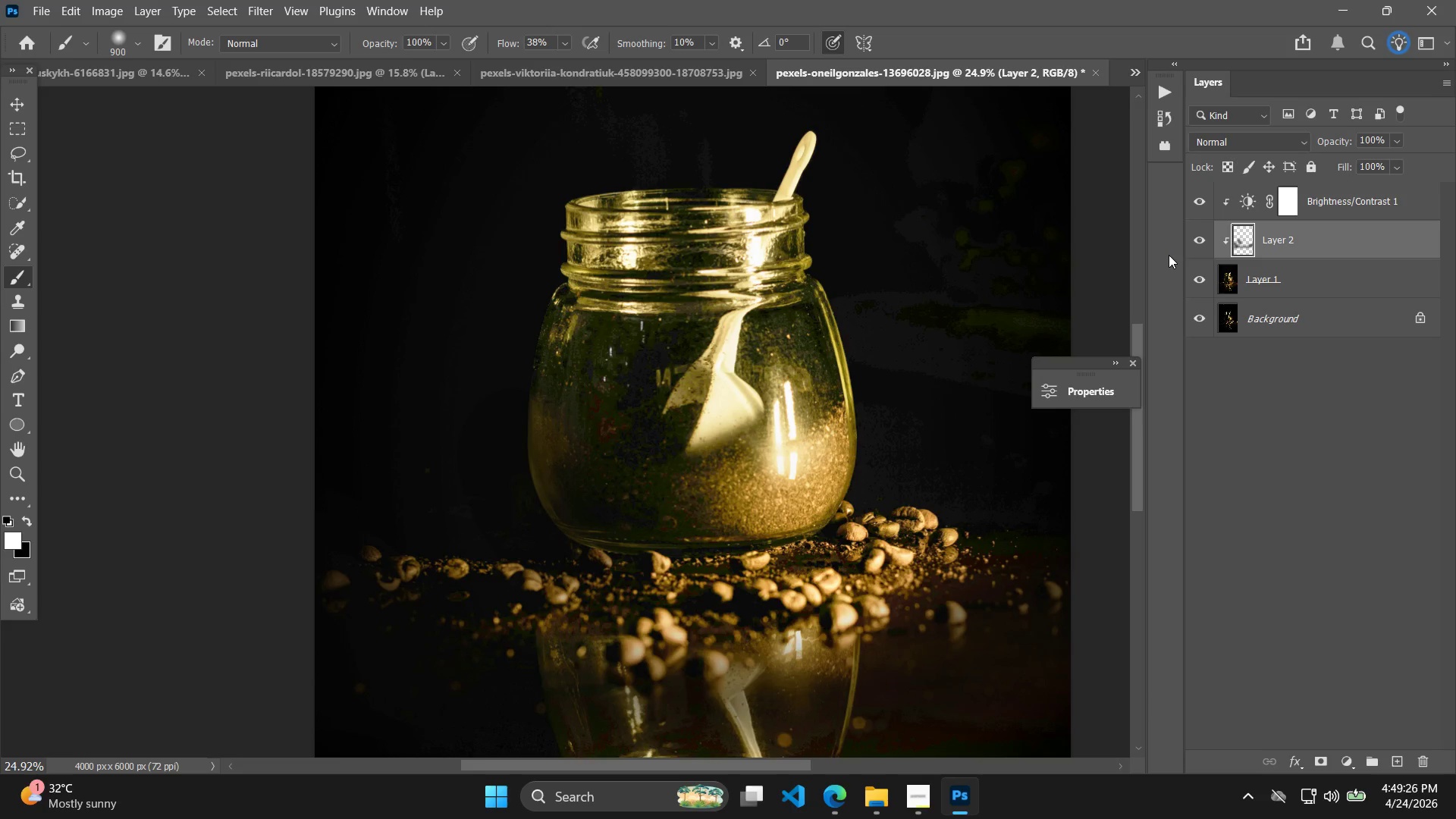 
key(Control+Z)
 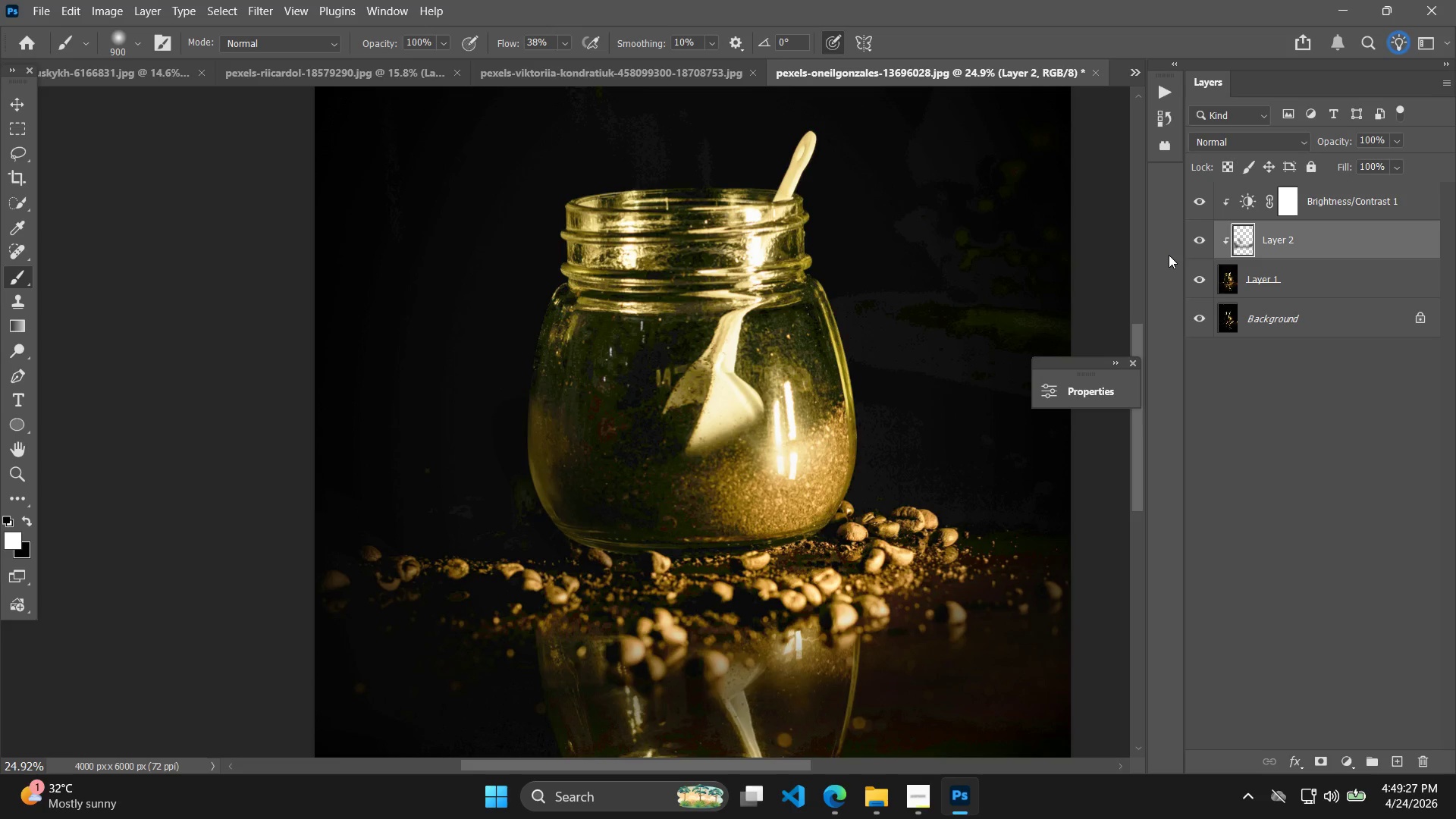 
key(Control+Z)
 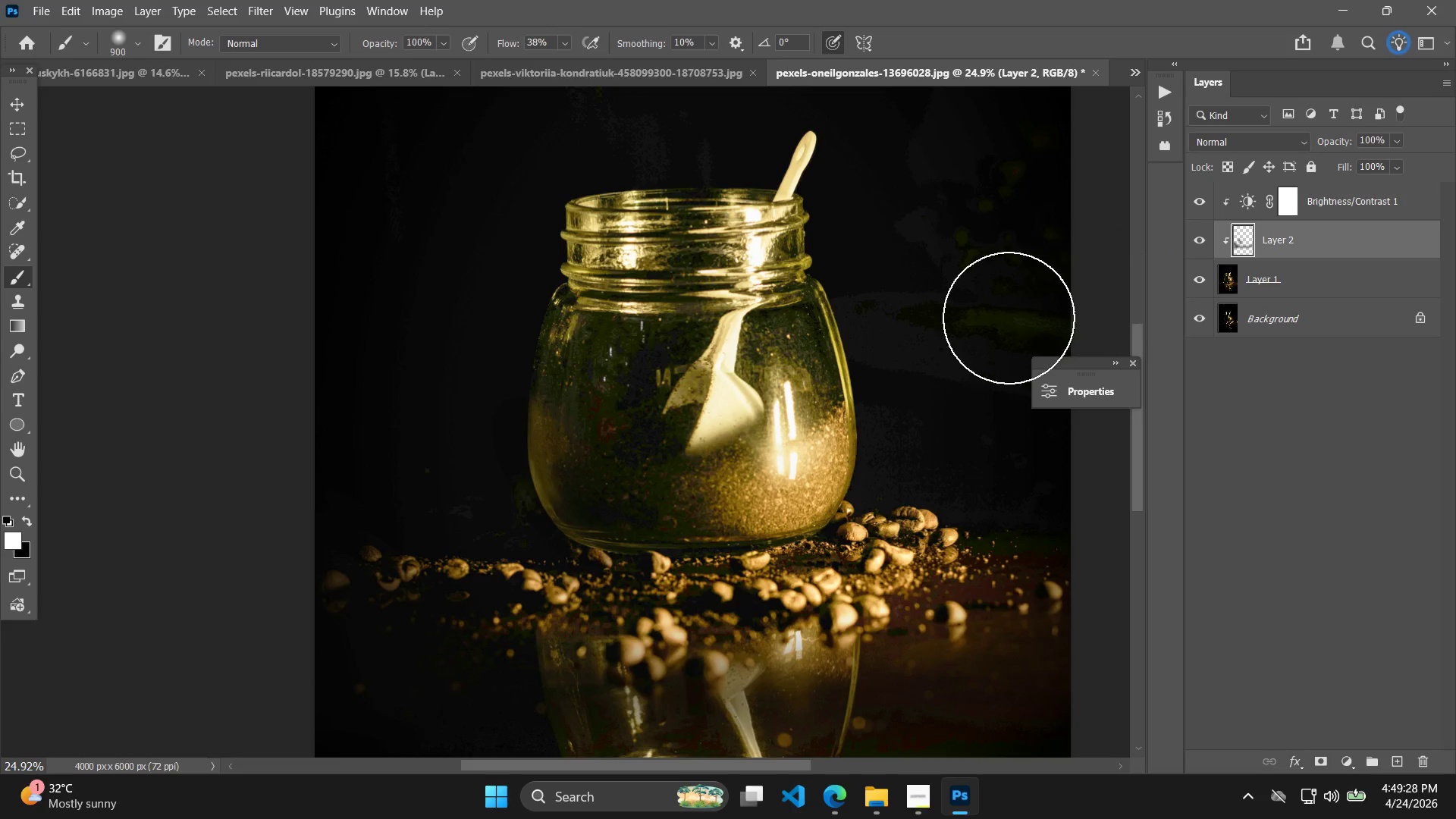 
key(Control+Z)
 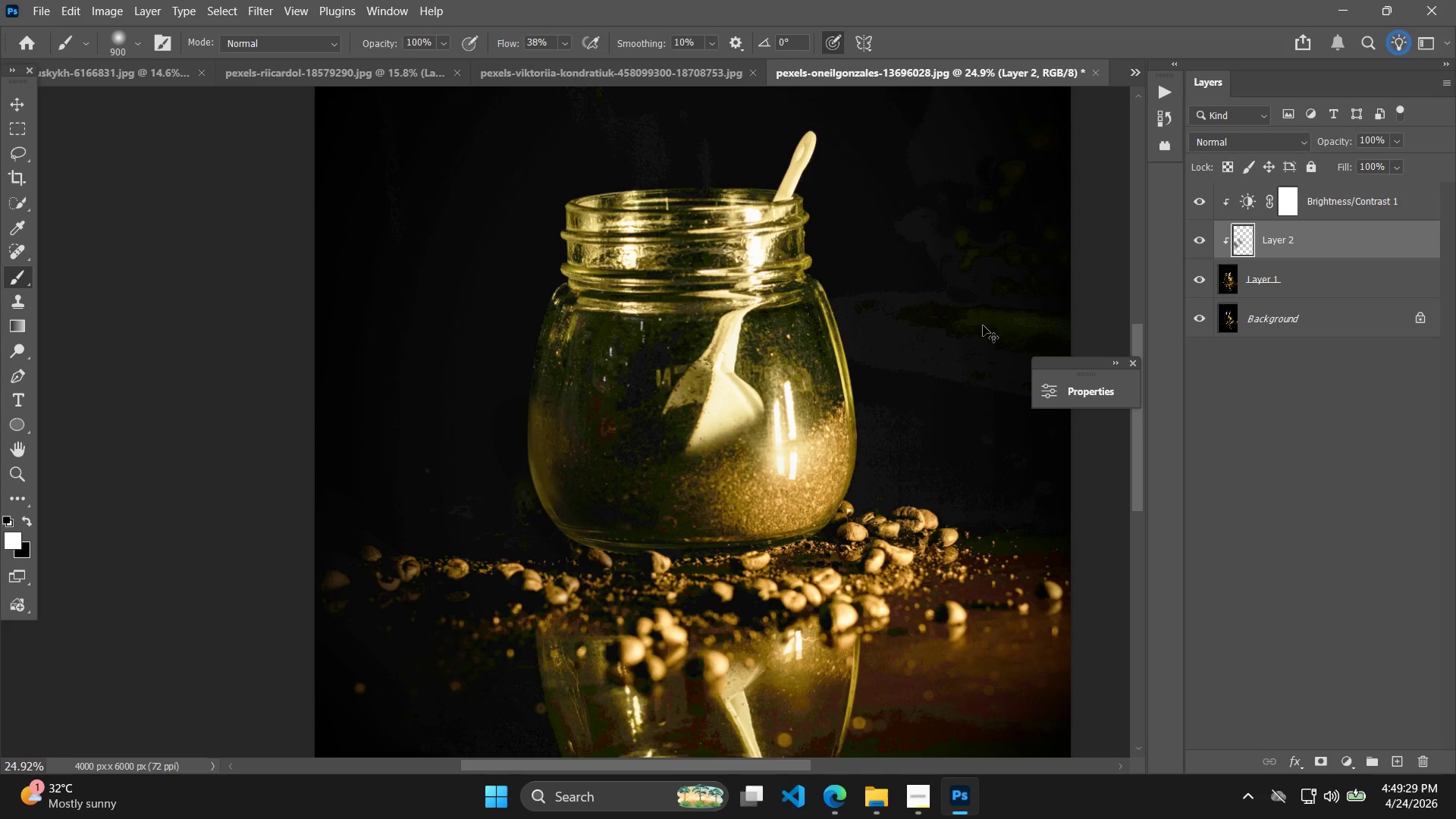 
key(Control+Z)
 